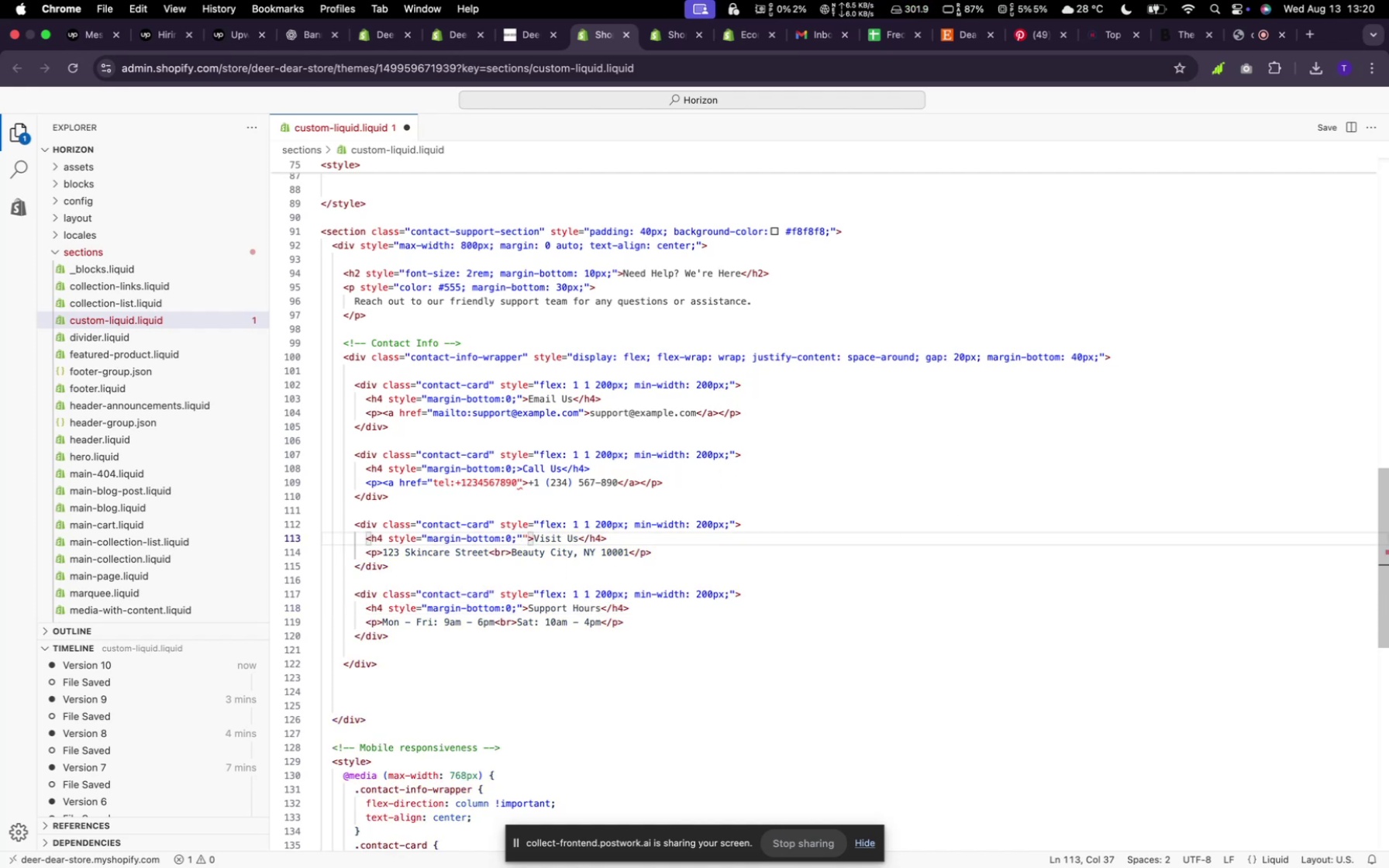 
hold_key(key=ArrowRight, duration=0.34)
 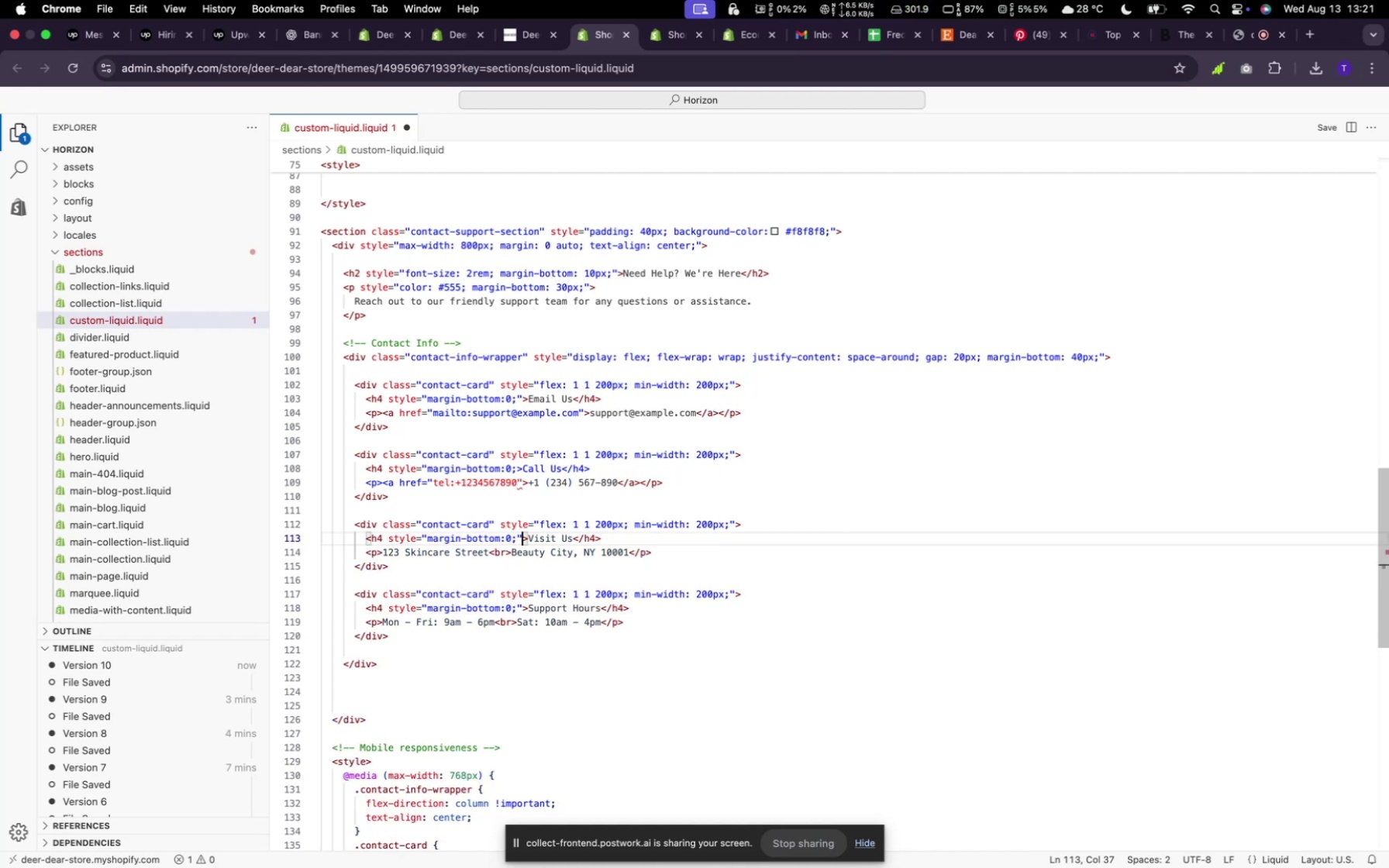 
key(Backspace)
 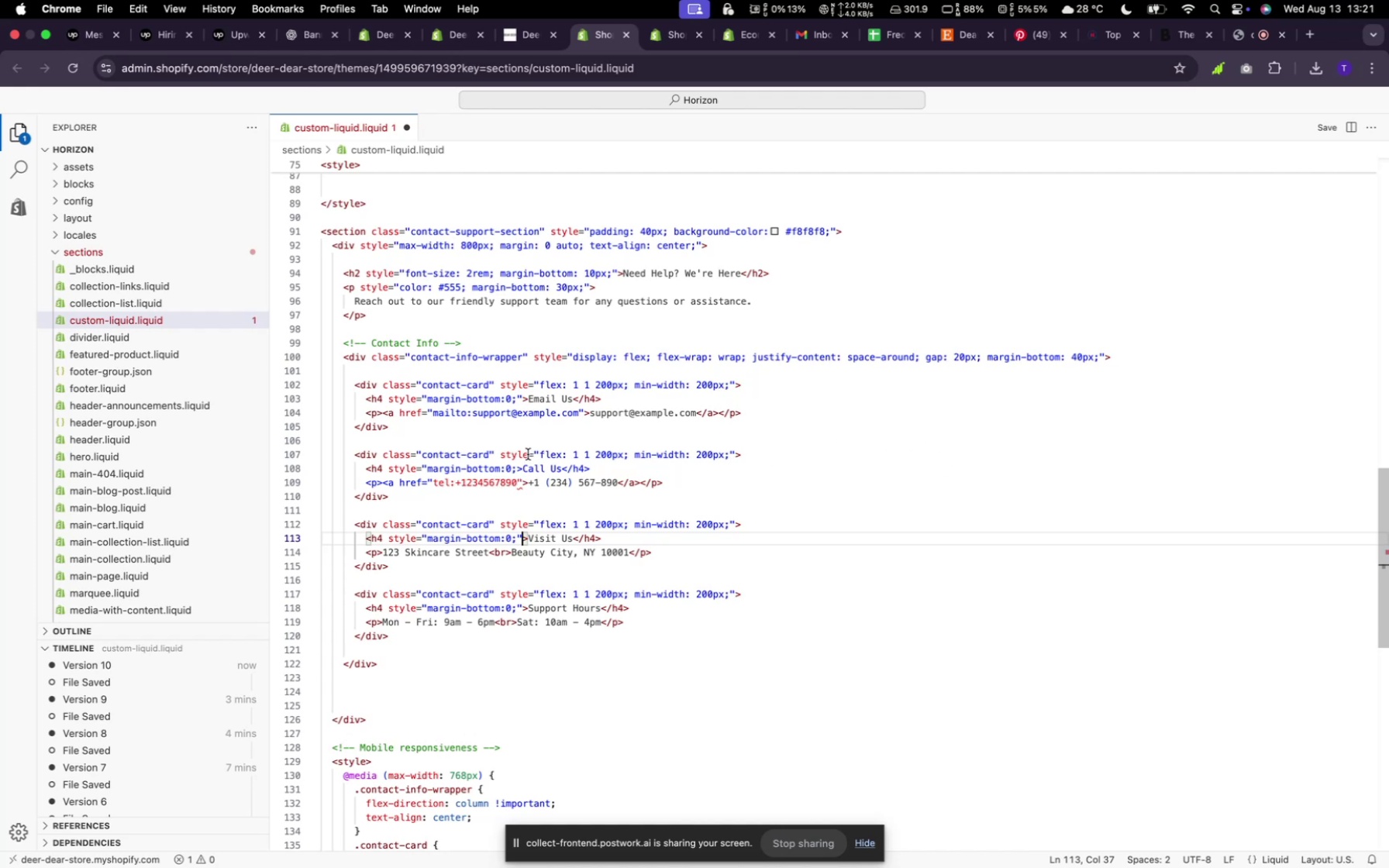 
left_click([514, 468])
 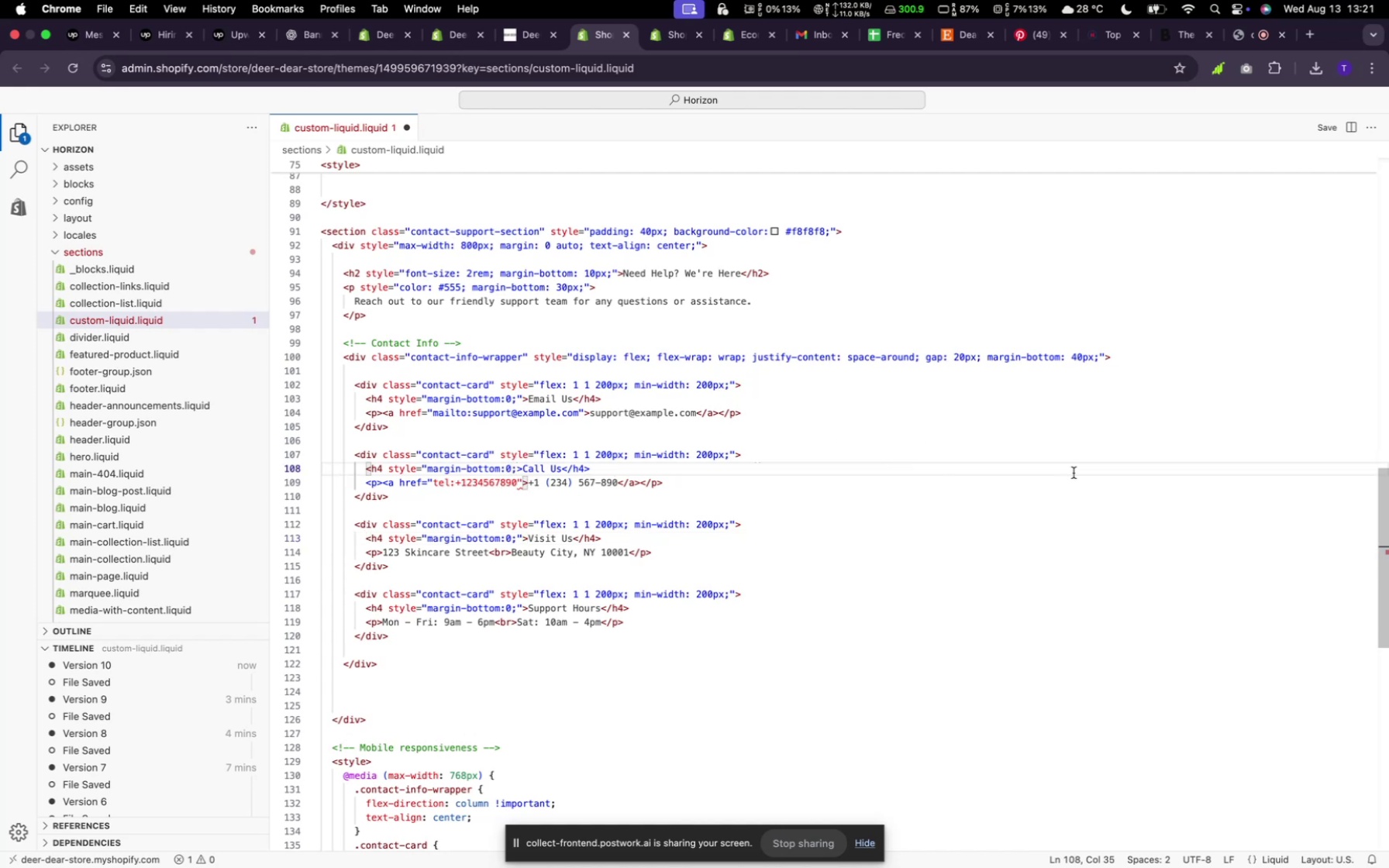 
key(ArrowRight)
 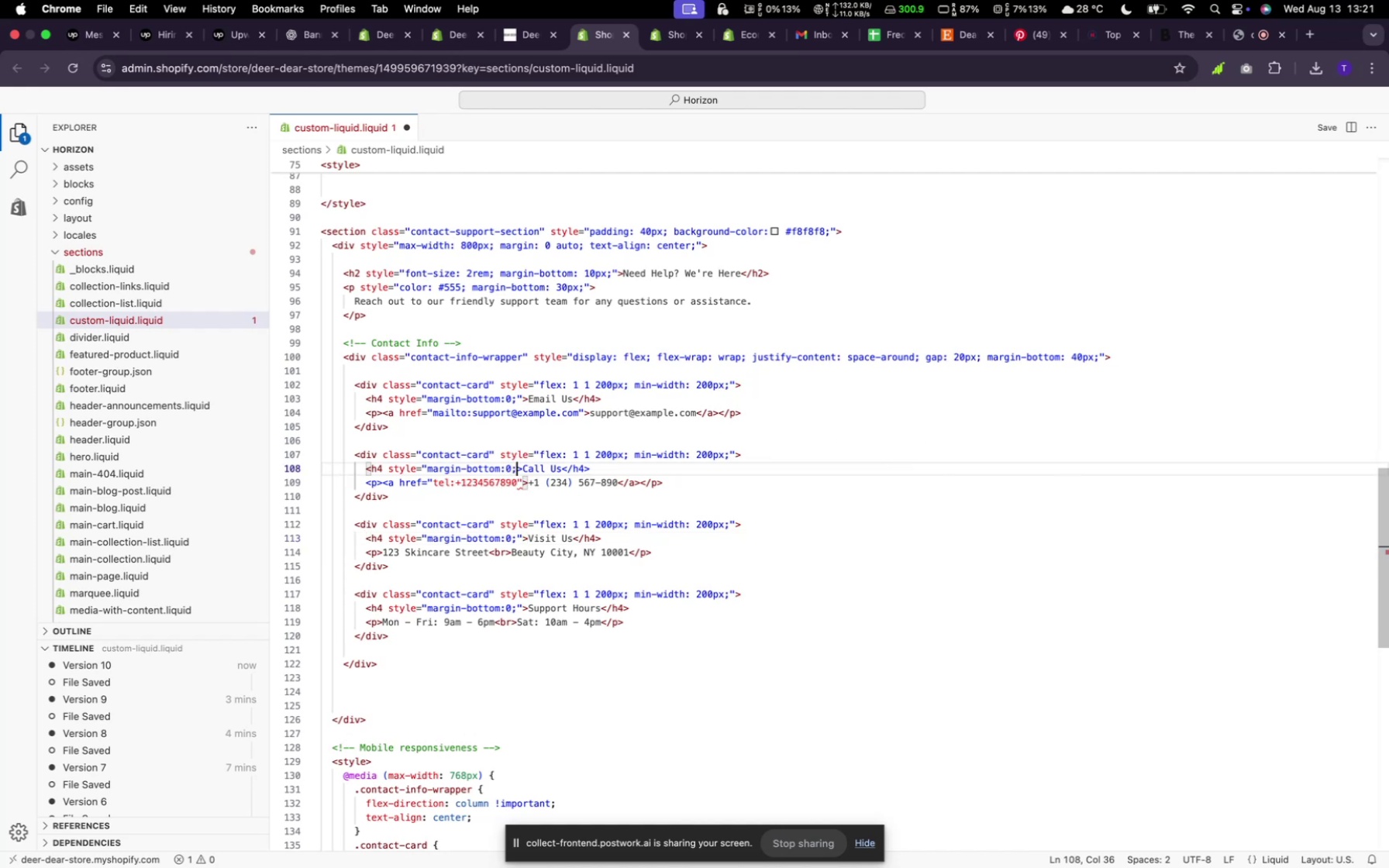 
key(Shift+Quote)
 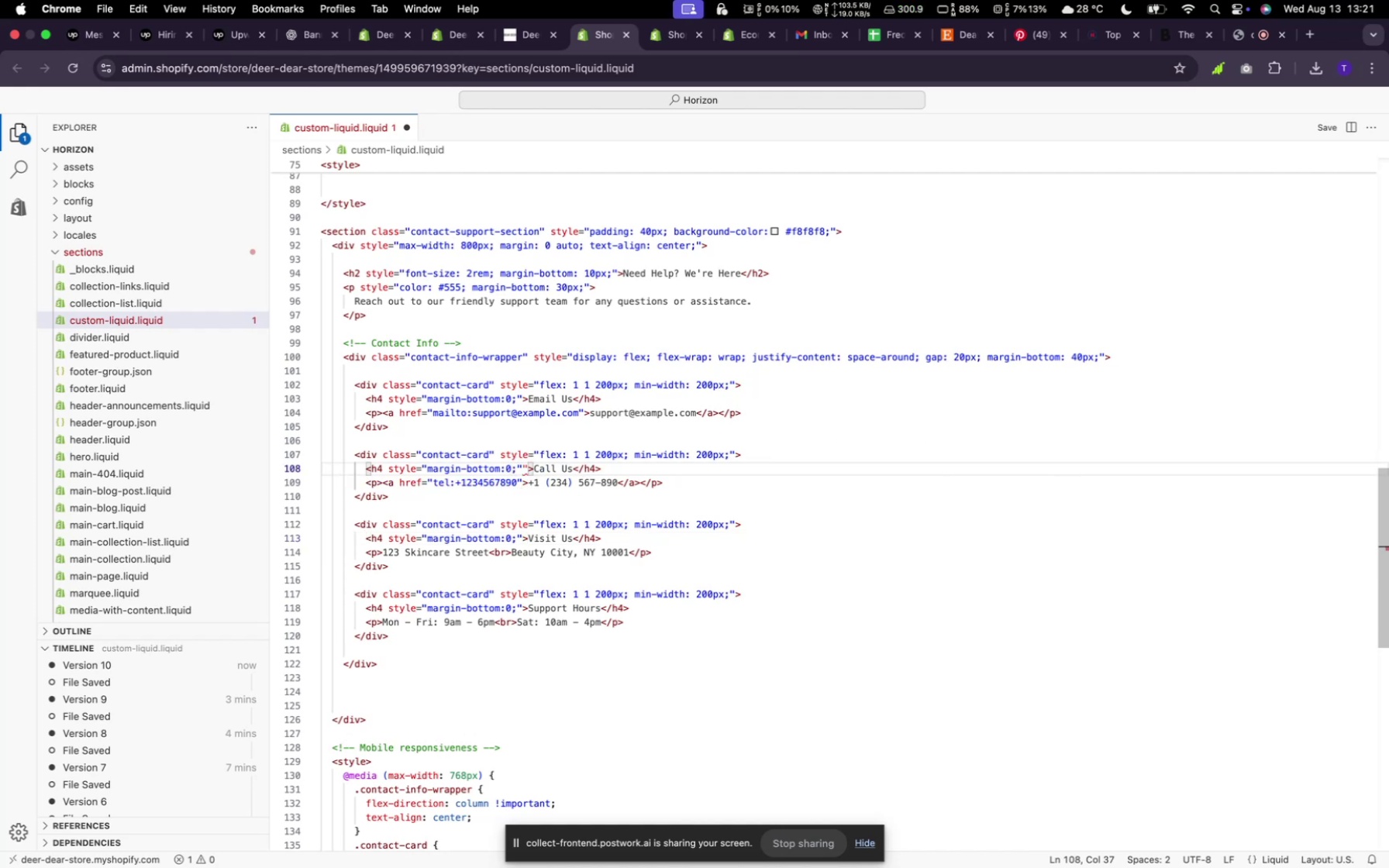 
key(ArrowRight)
 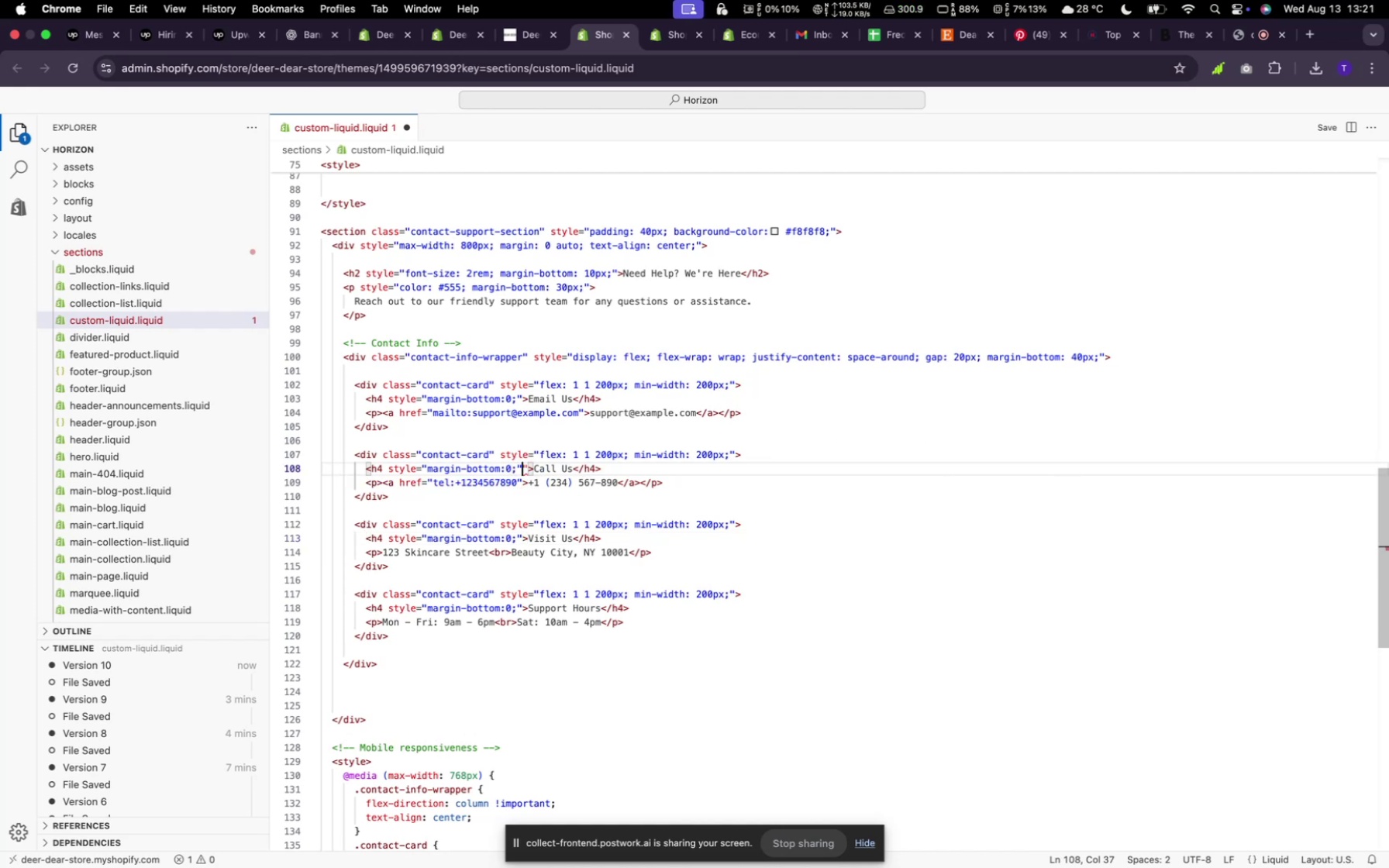 
key(Backspace)
 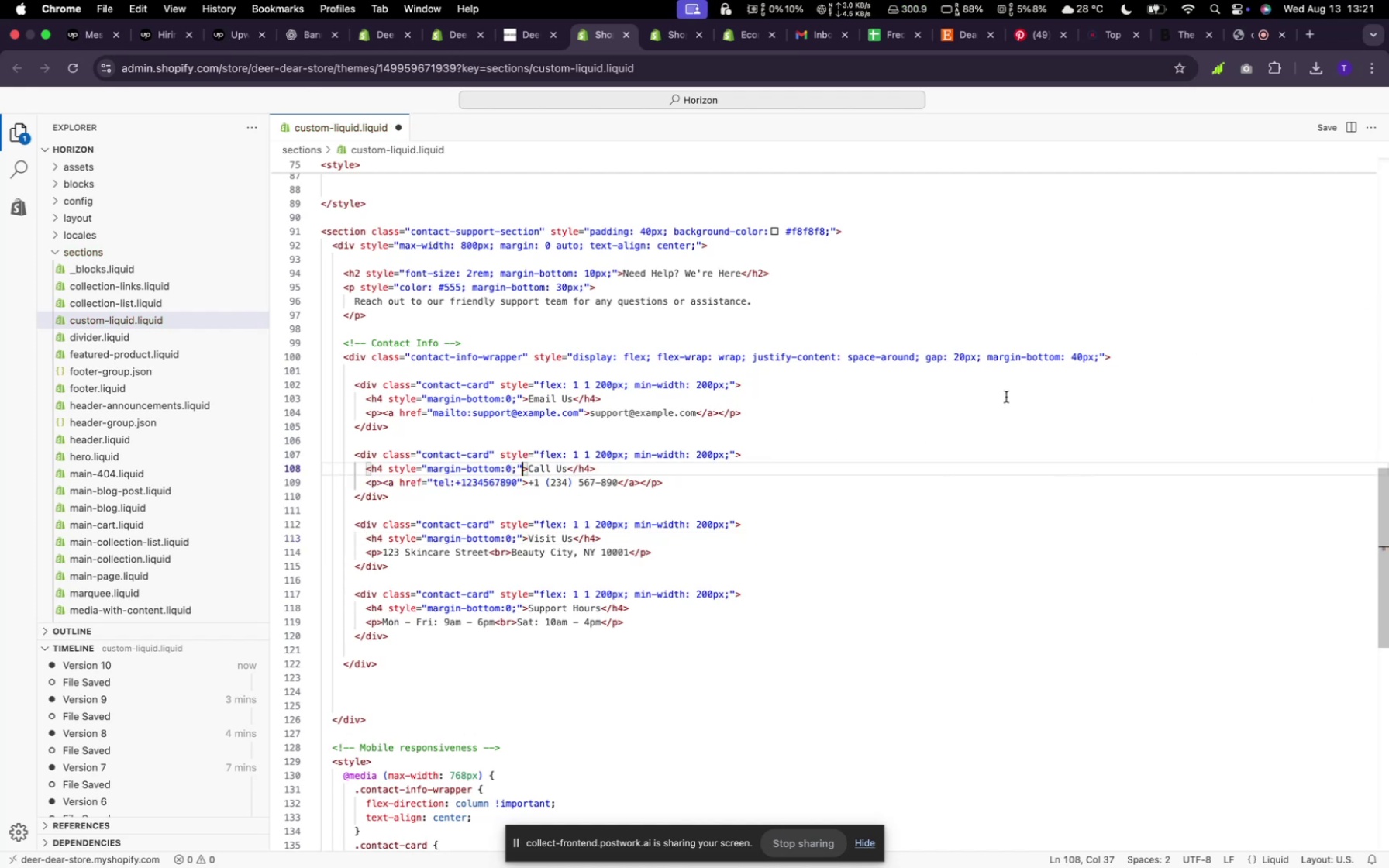 
mouse_move([1299, 134])
 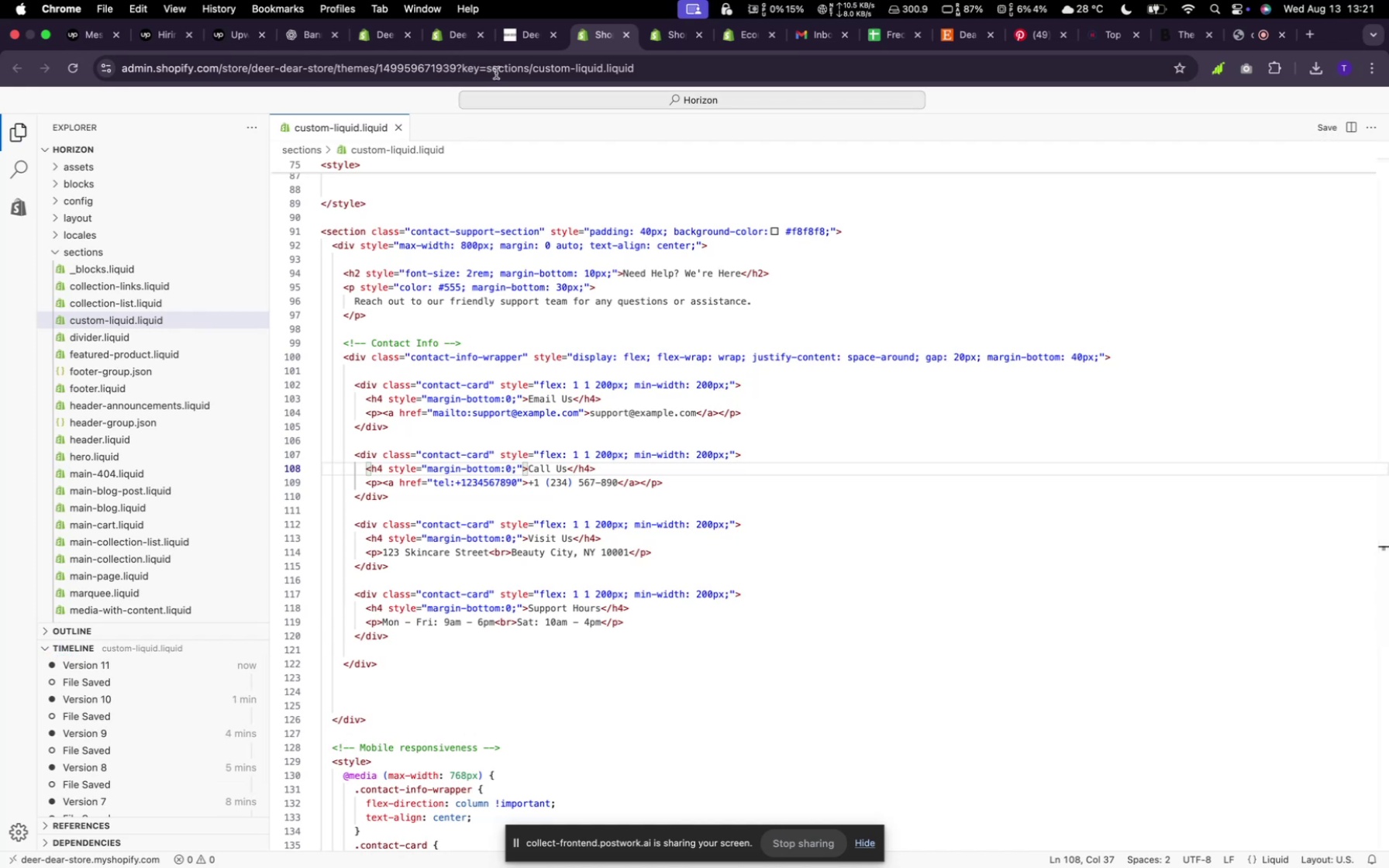 
left_click([449, 37])
 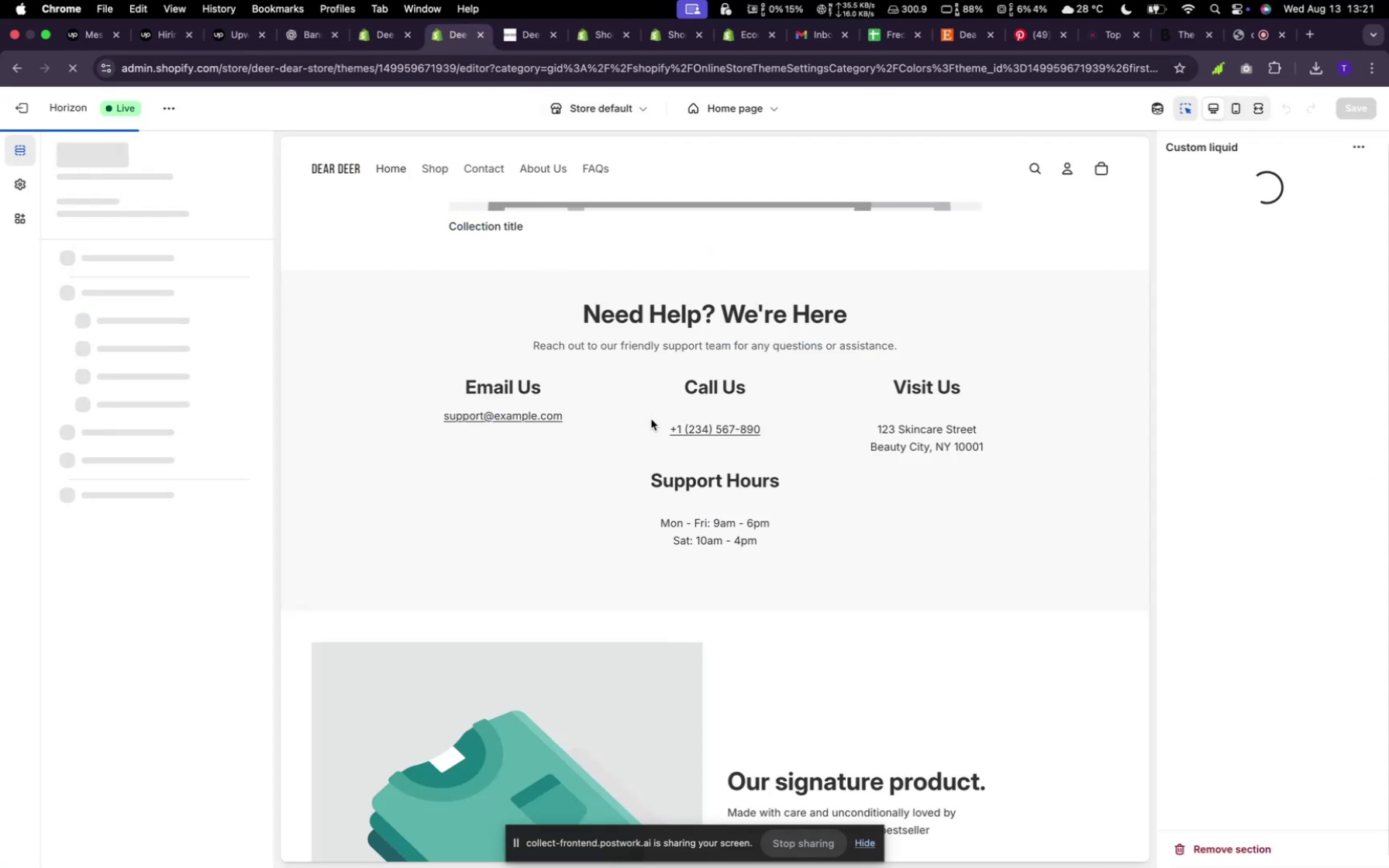 
scroll: coordinate [684, 468], scroll_direction: down, amount: 146.0
 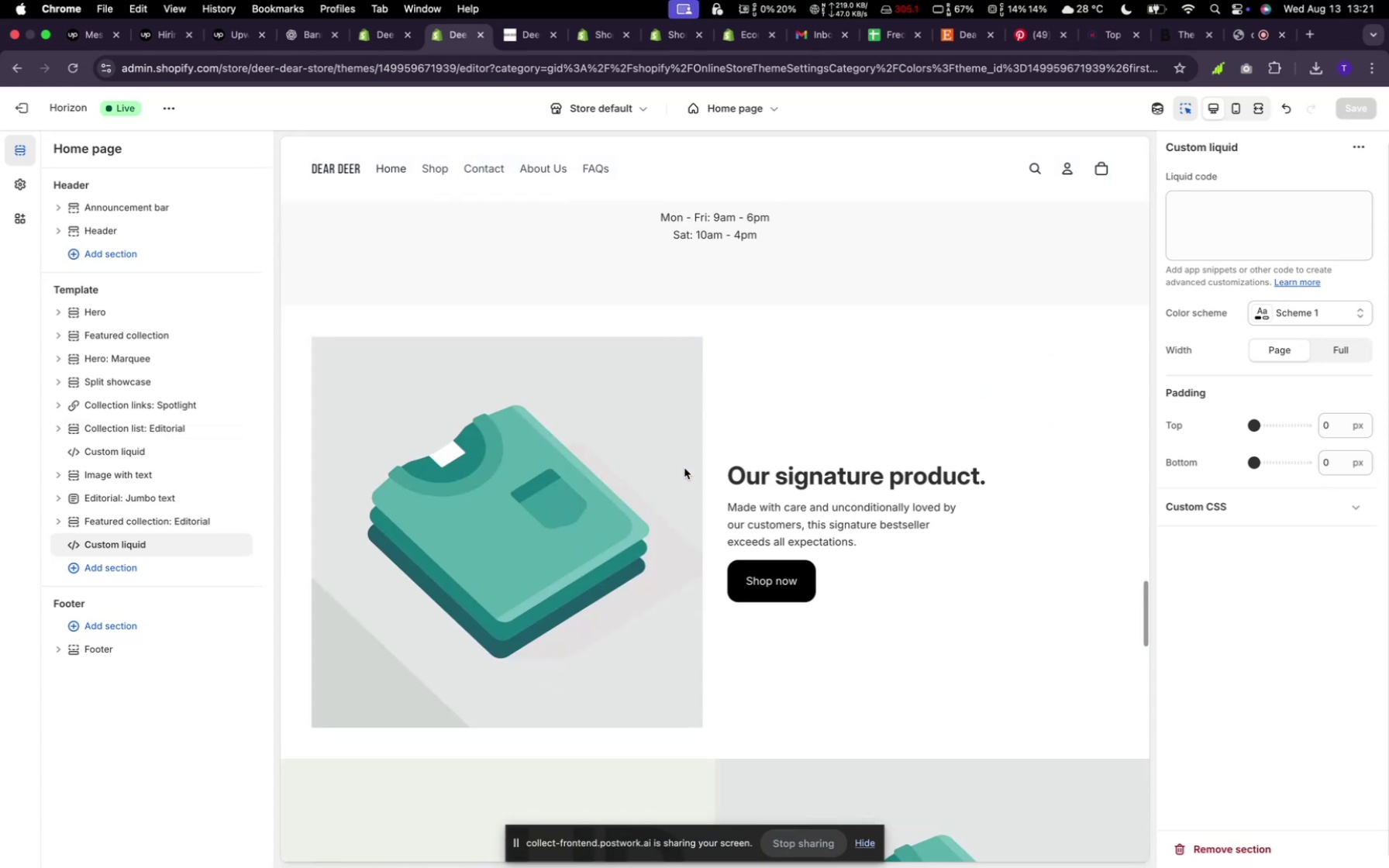 
scroll: coordinate [693, 480], scroll_direction: up, amount: 23.0
 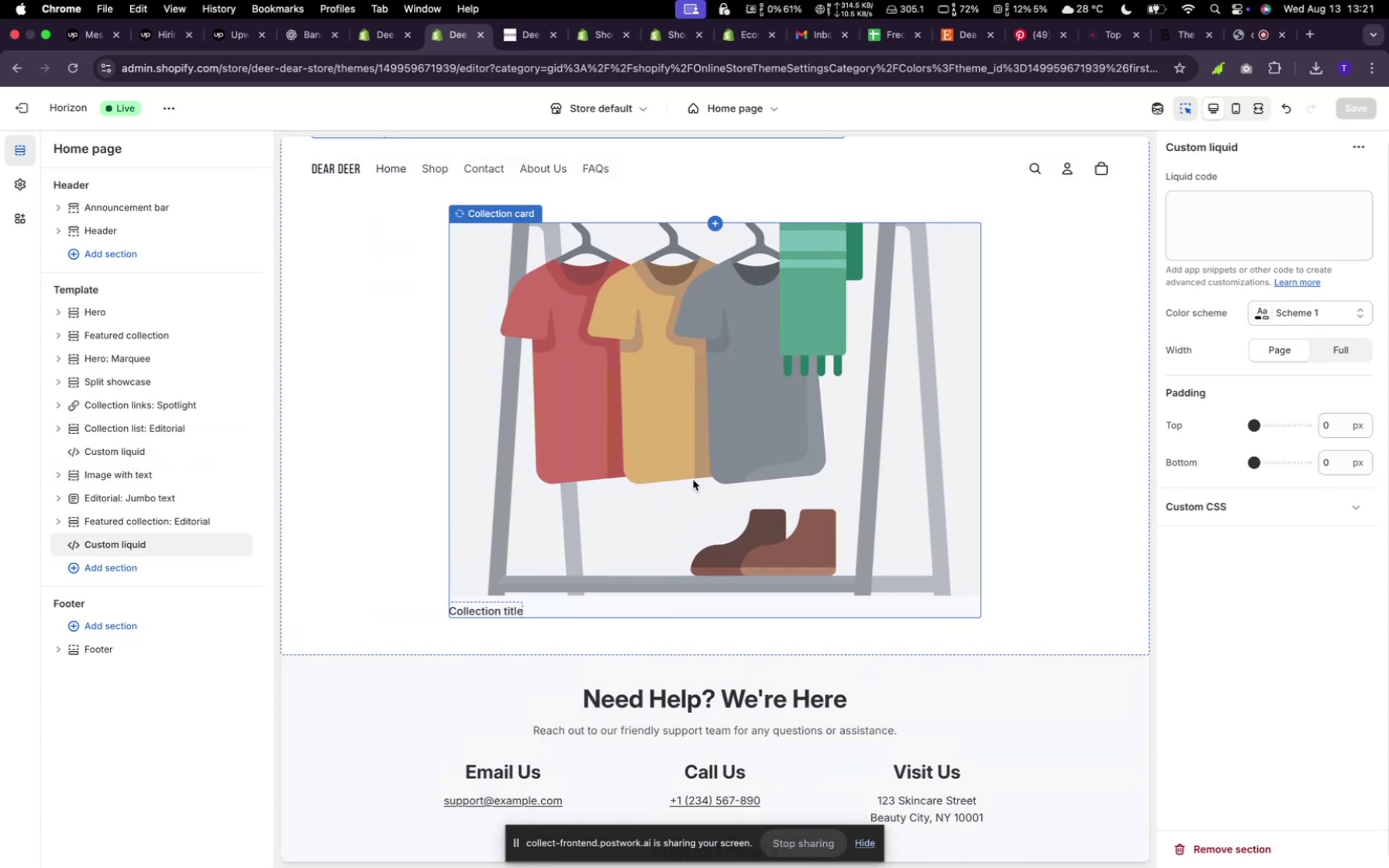 
wait(8.4)
 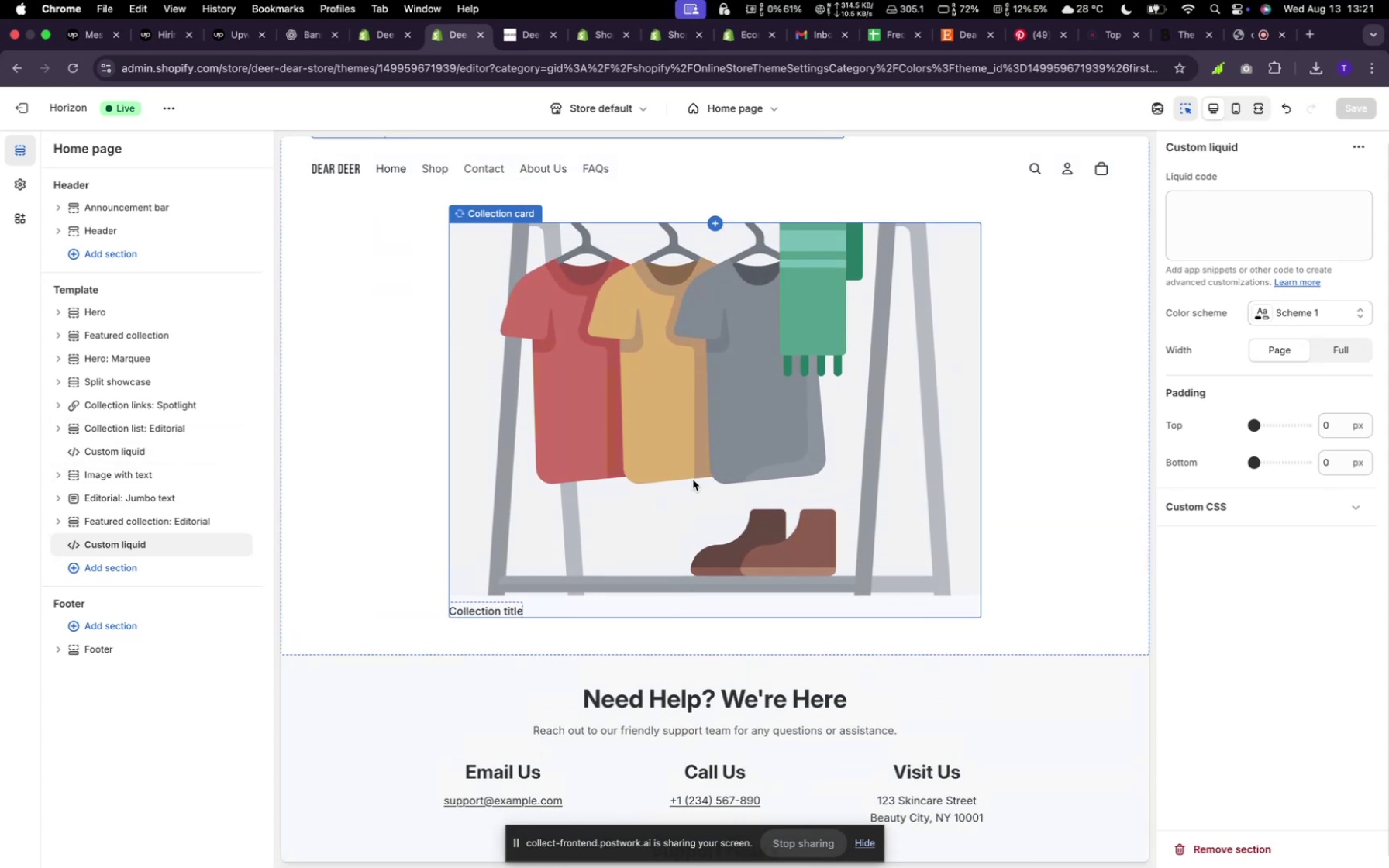 
scroll: coordinate [742, 505], scroll_direction: down, amount: 42.0
 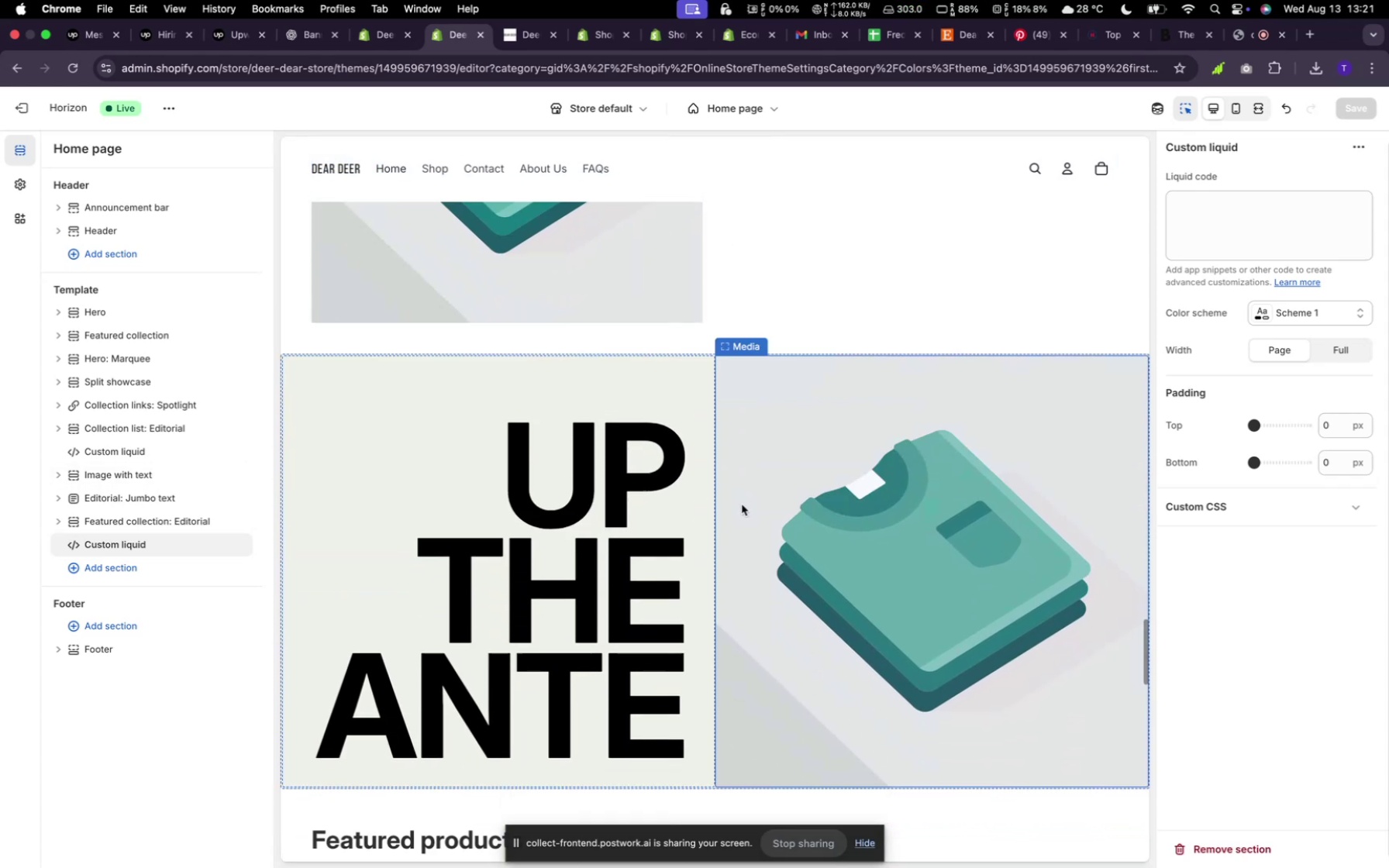 
scroll: coordinate [768, 454], scroll_direction: up, amount: 56.0
 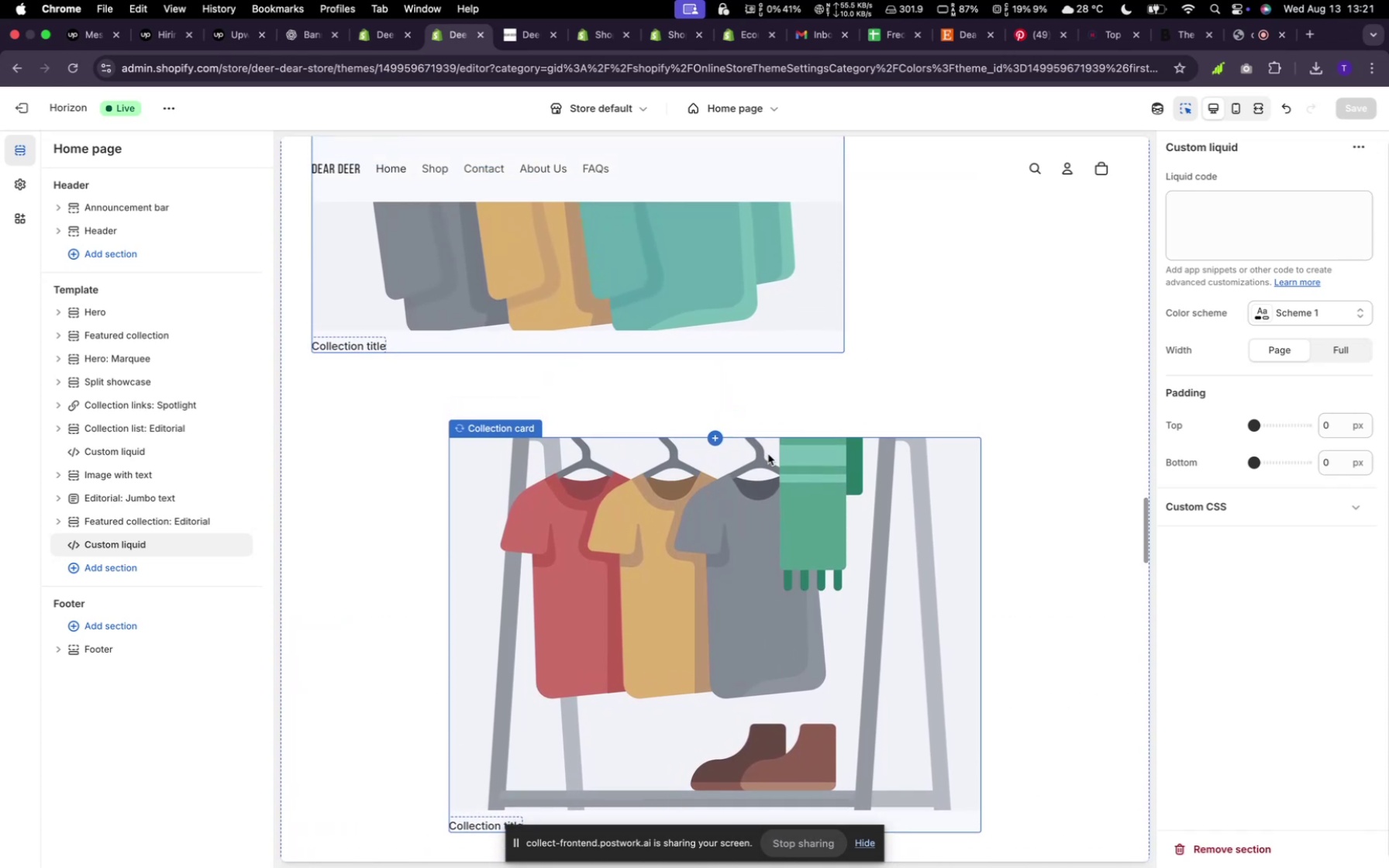 
scroll: coordinate [770, 444], scroll_direction: down, amount: 48.0
 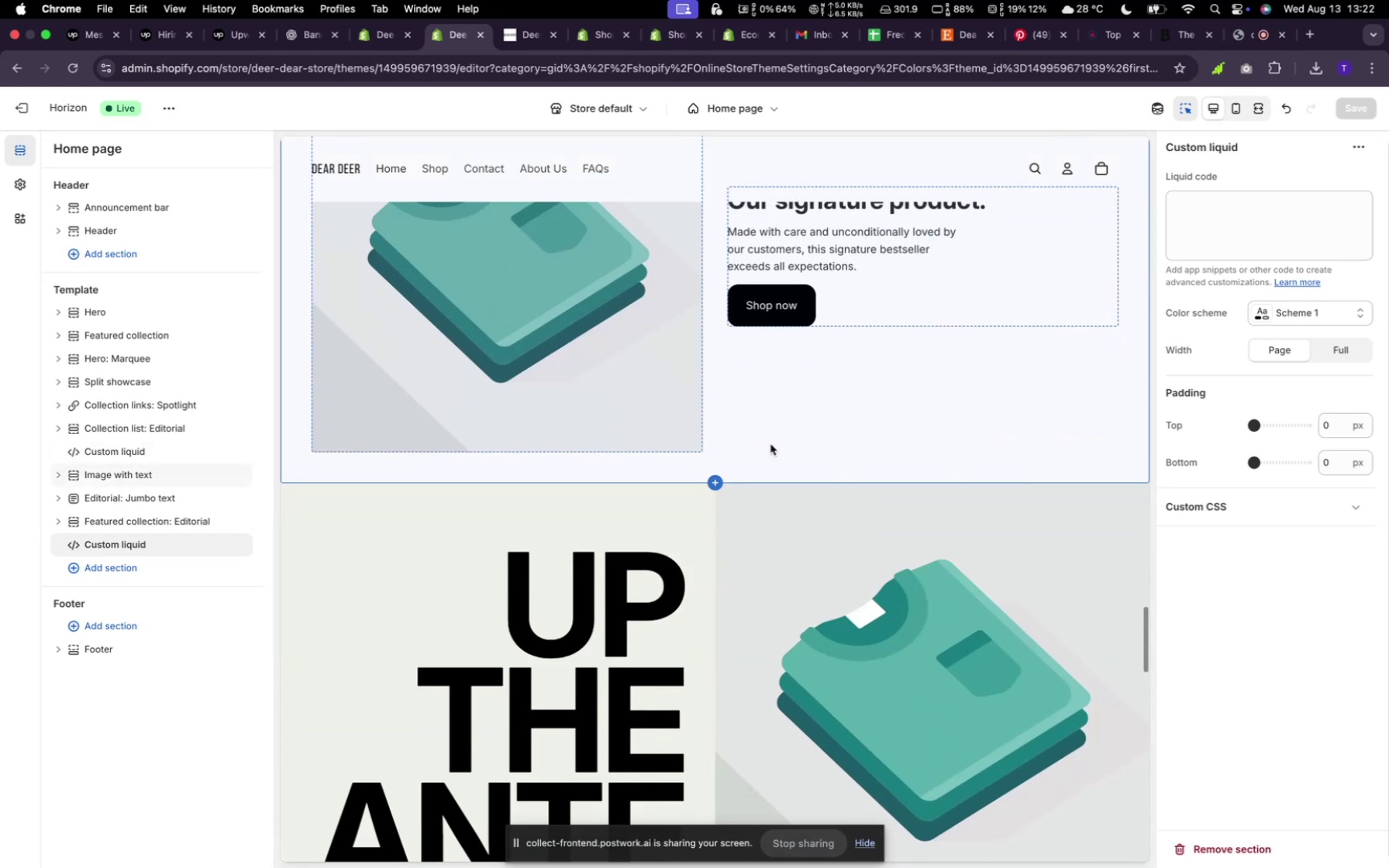 
scroll: coordinate [754, 453], scroll_direction: up, amount: 41.0
 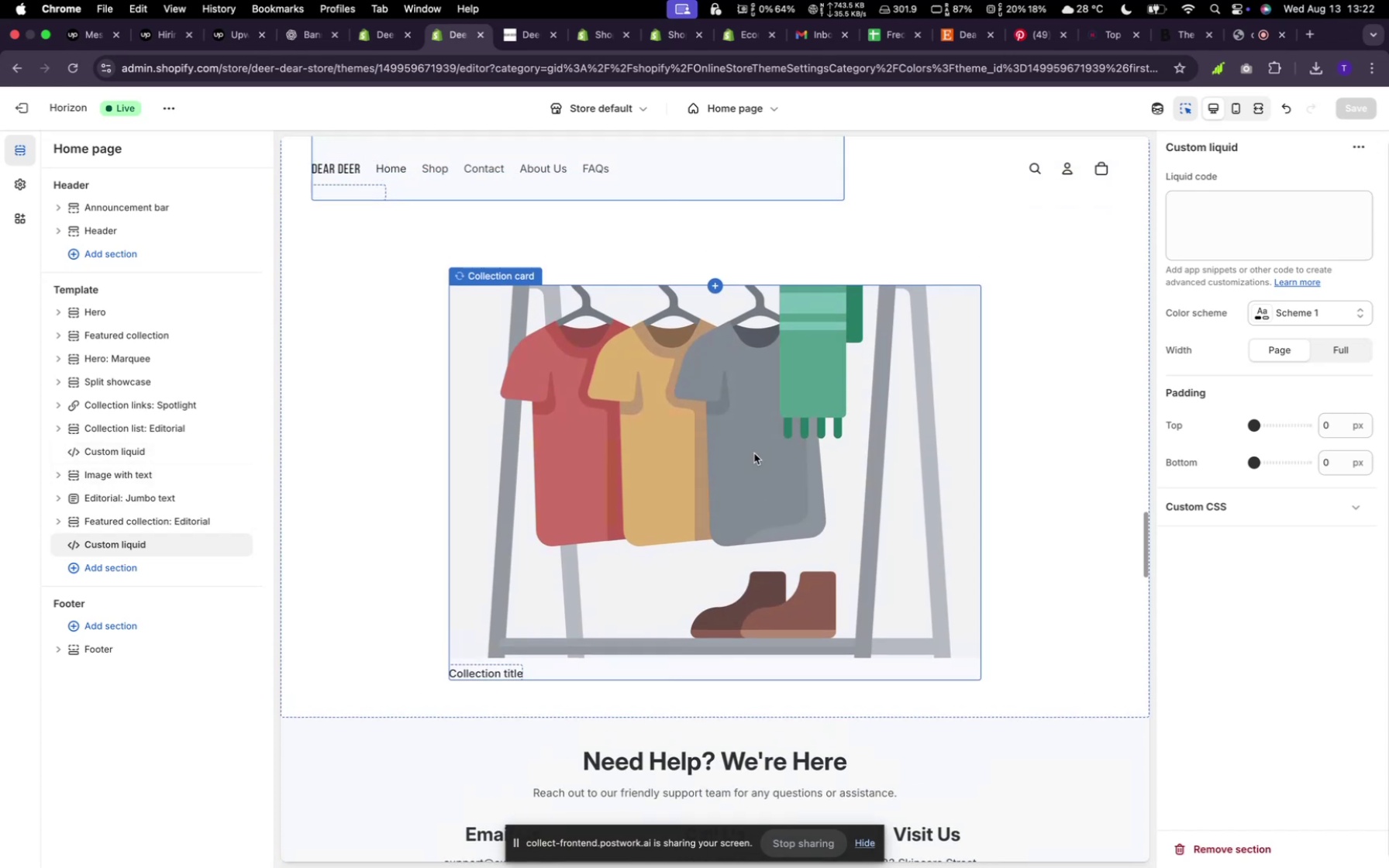 
scroll: coordinate [751, 416], scroll_direction: down, amount: 39.0
 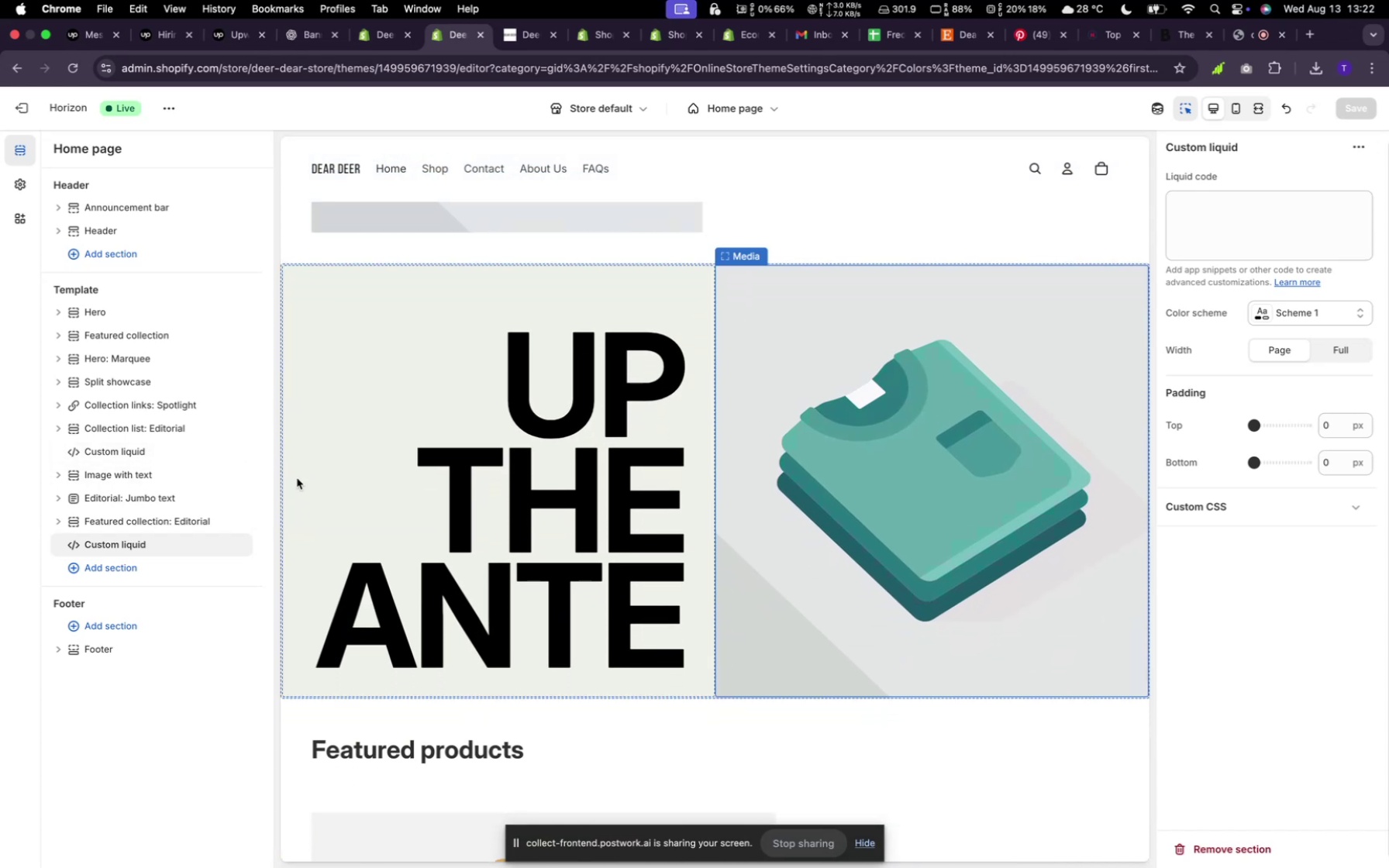 
mouse_move([118, 450])
 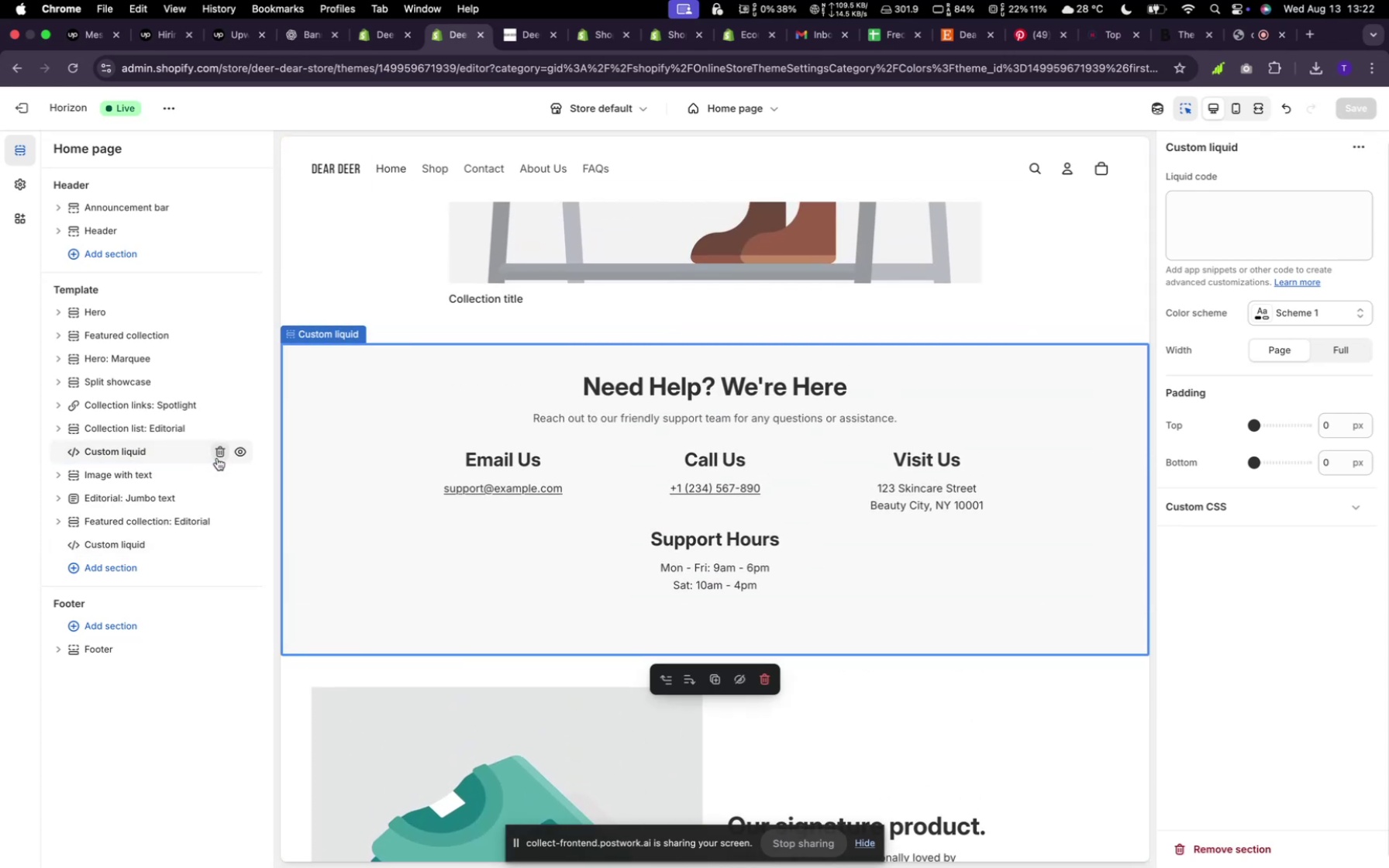 
left_click([219, 456])
 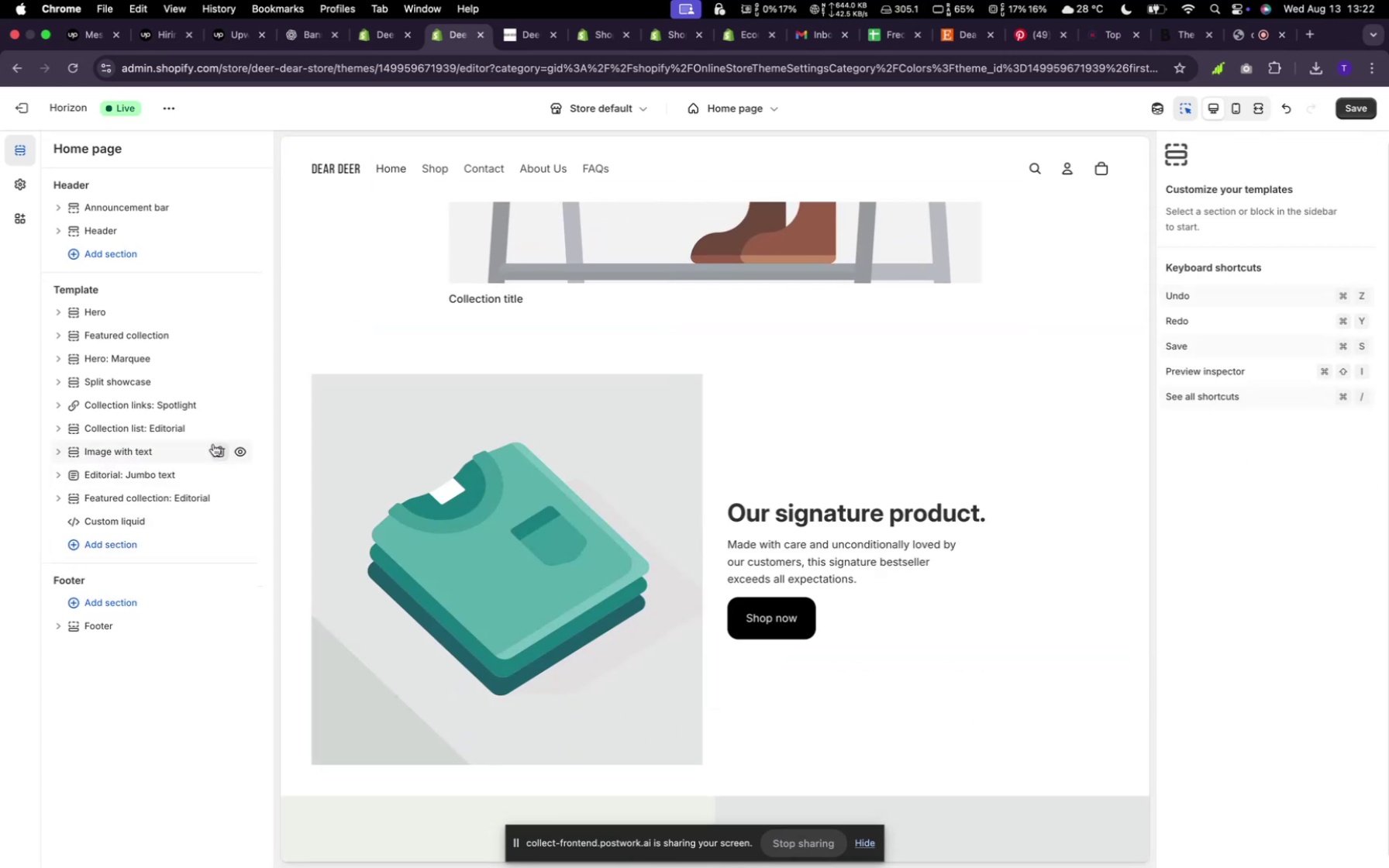 
wait(8.94)
 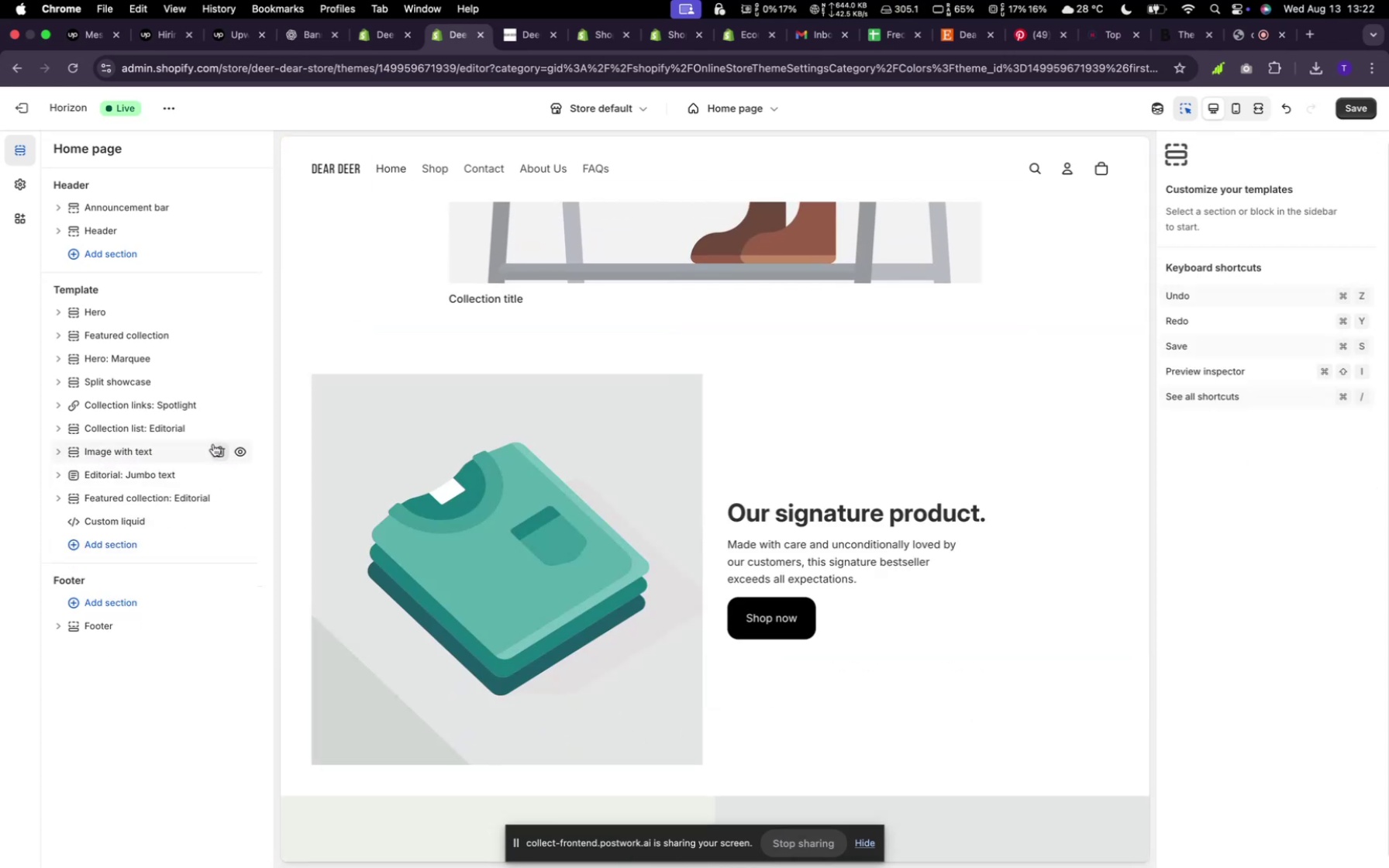 
scroll: coordinate [393, 673], scroll_direction: up, amount: 153.0
 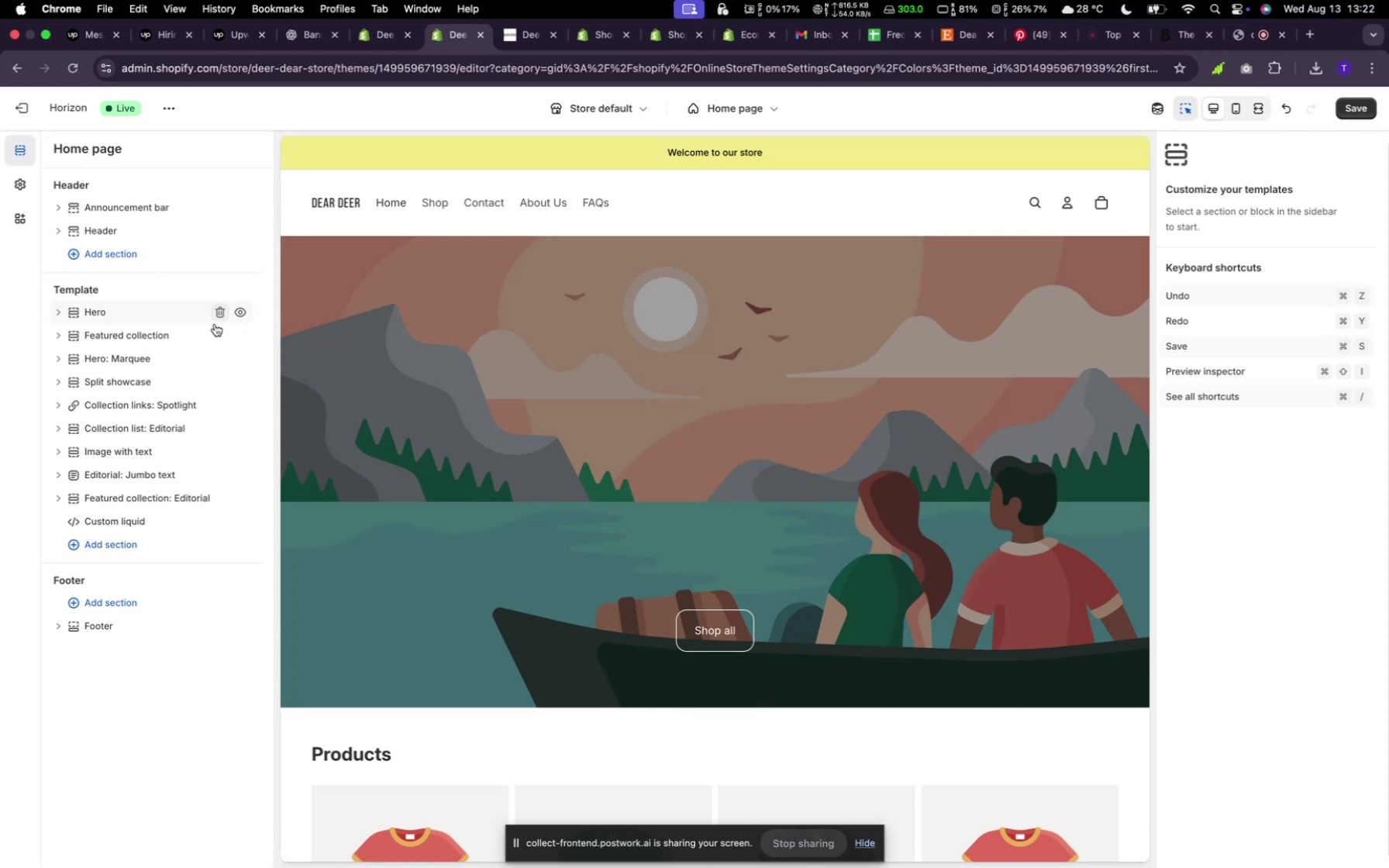 
wait(7.92)
 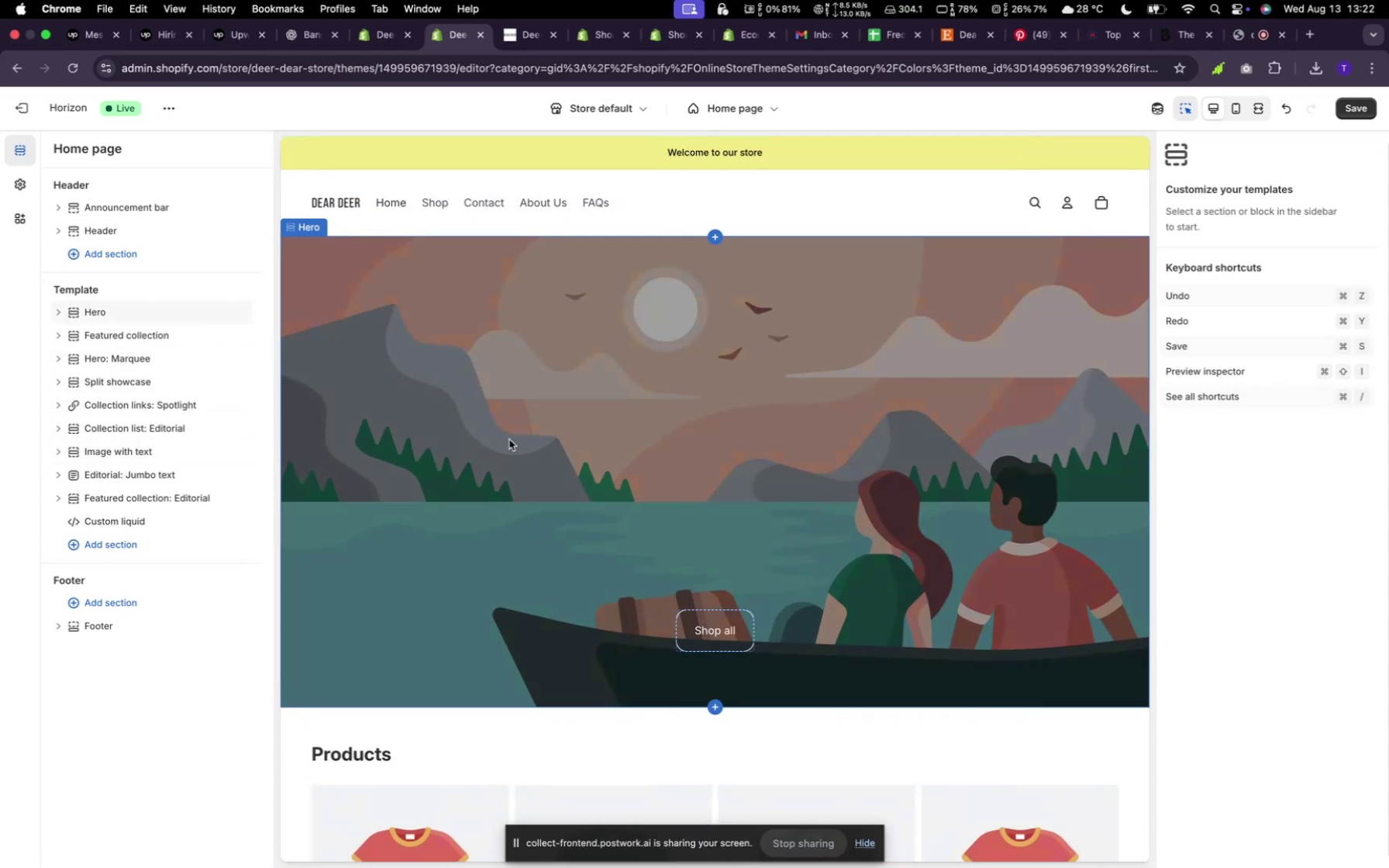 
scroll: coordinate [562, 509], scroll_direction: up, amount: 5.0
 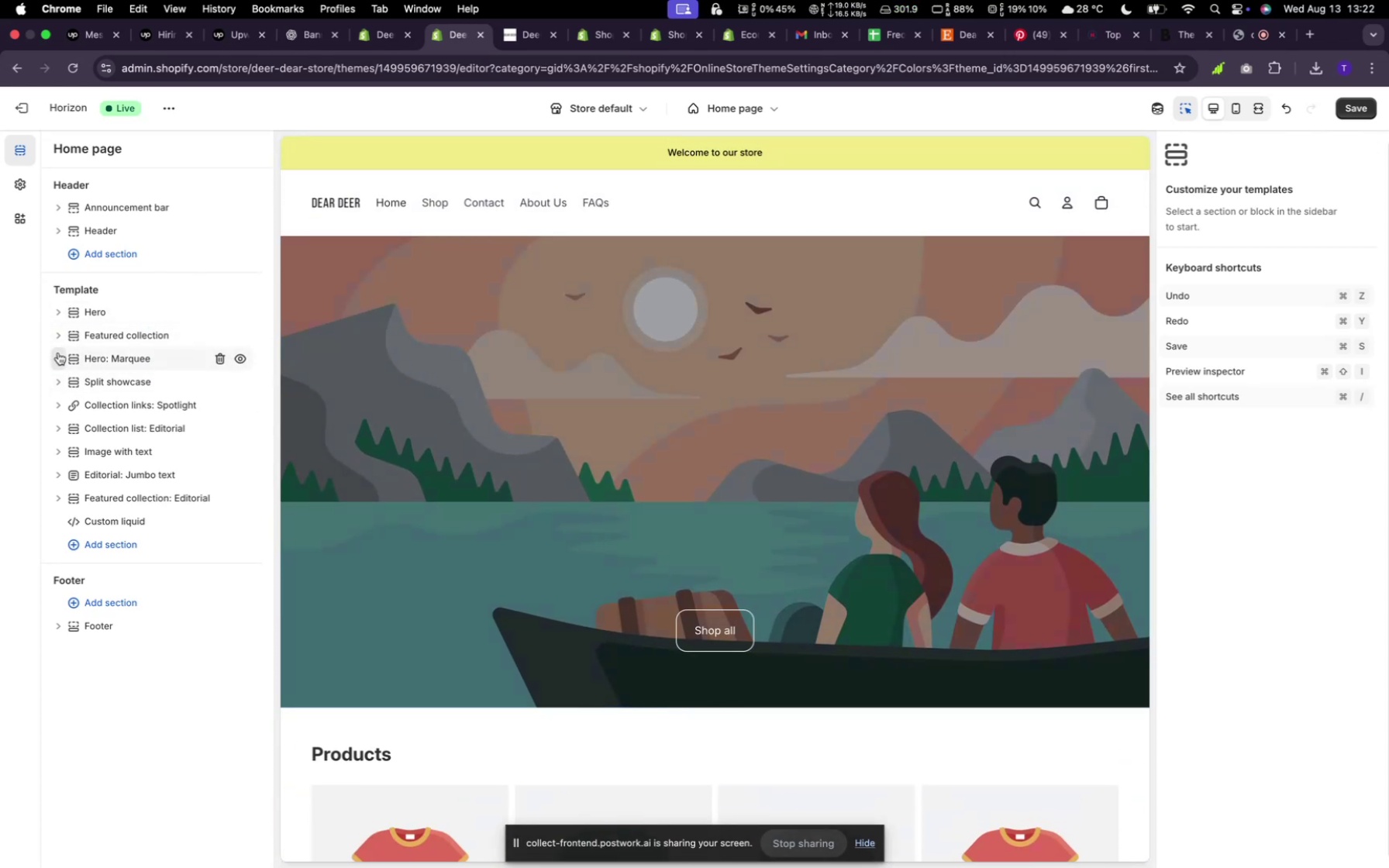 
left_click_drag(start_coordinate=[75, 363], to_coordinate=[78, 316])
 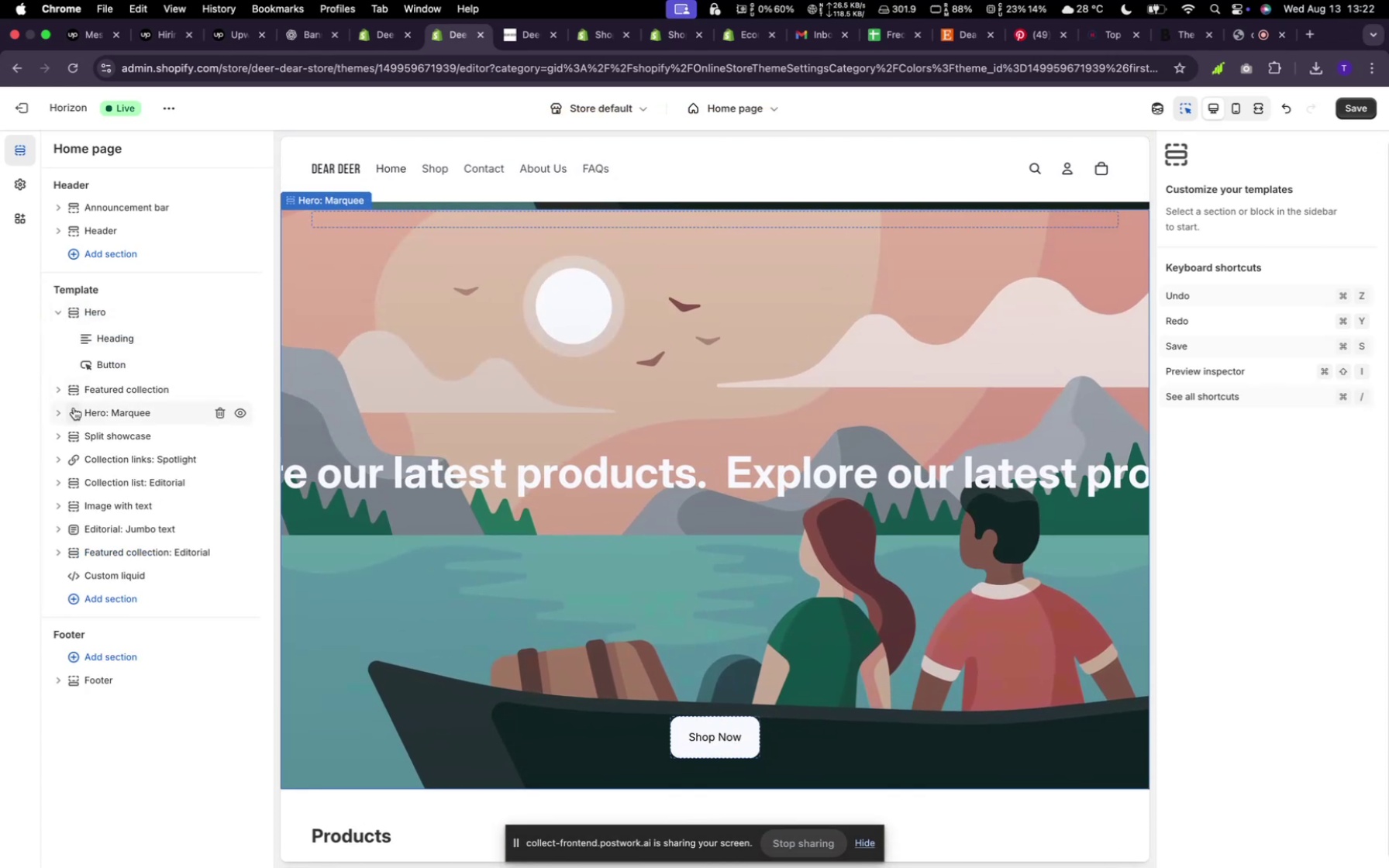 
scroll: coordinate [878, 476], scroll_direction: up, amount: 15.0
 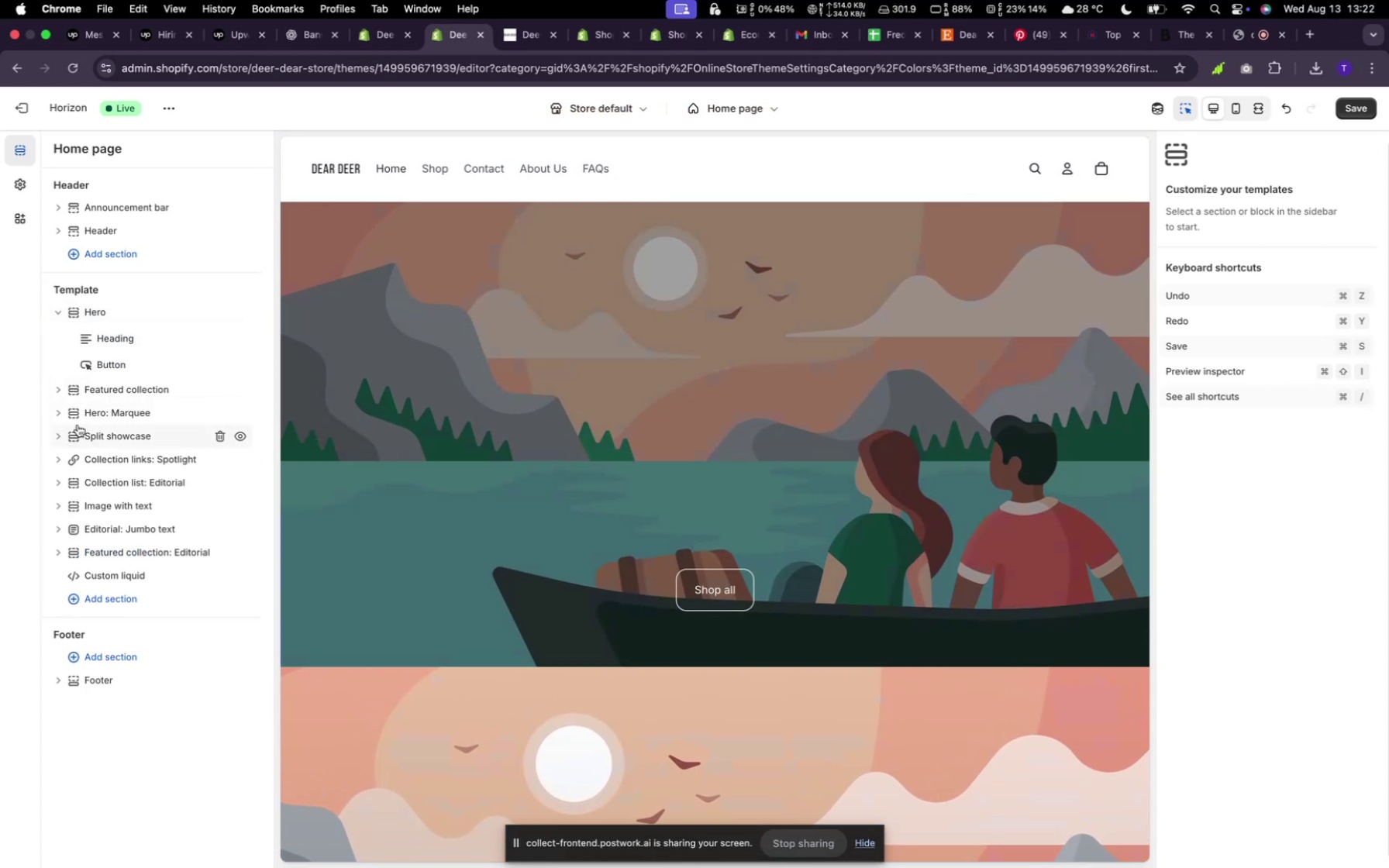 
left_click_drag(start_coordinate=[73, 414], to_coordinate=[71, 369])
 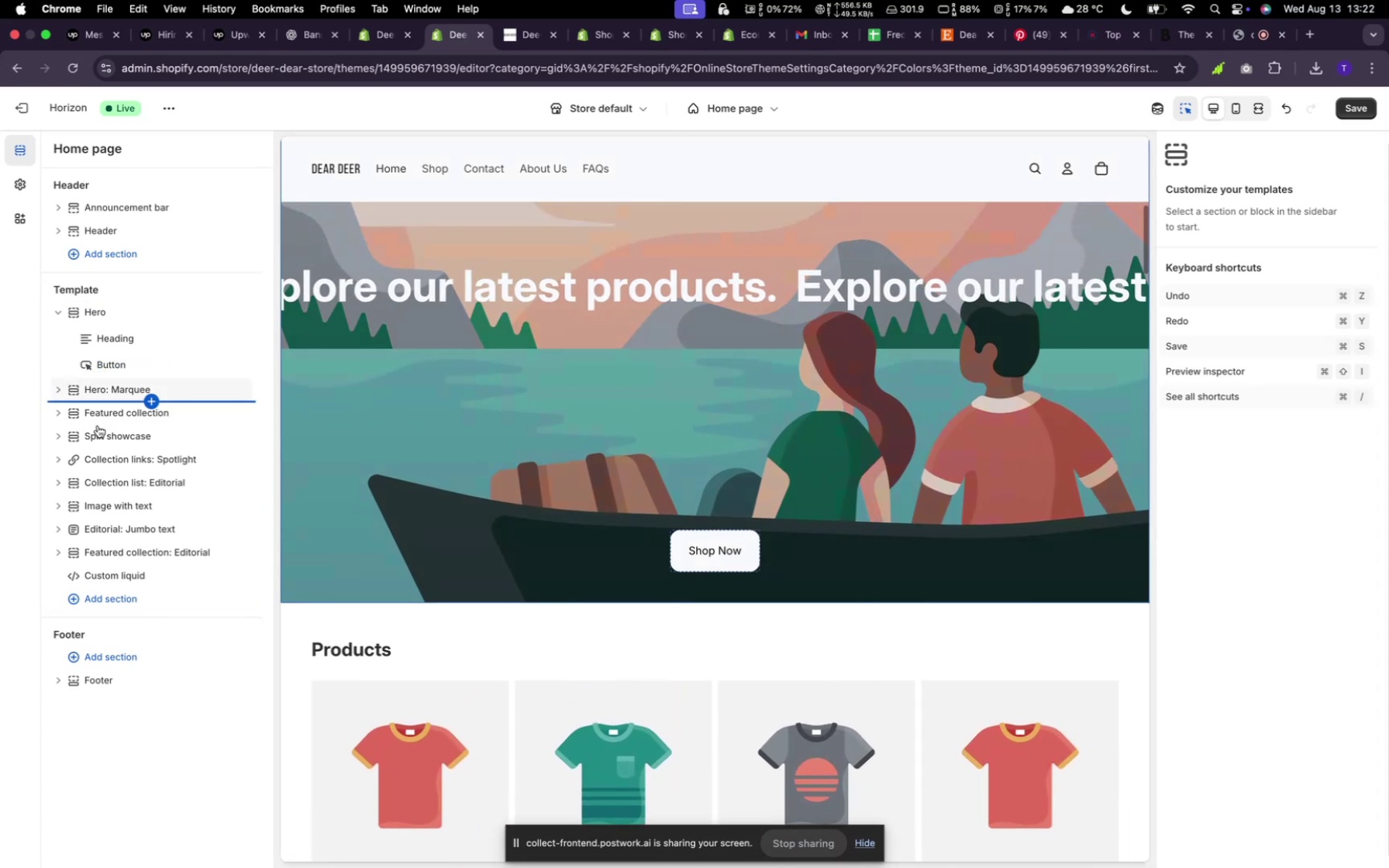 
scroll: coordinate [729, 534], scroll_direction: up, amount: 17.0
 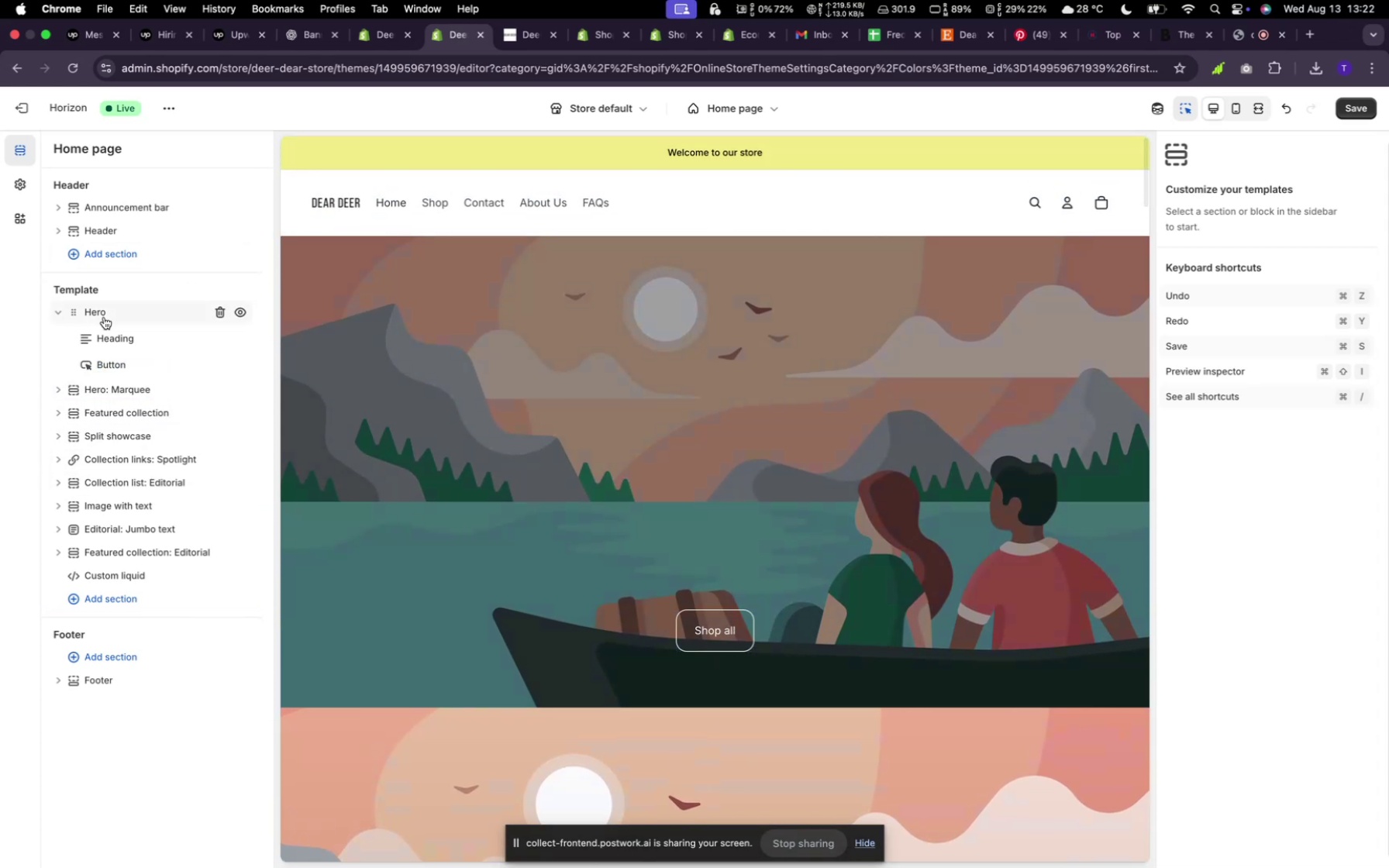 
left_click([53, 306])
 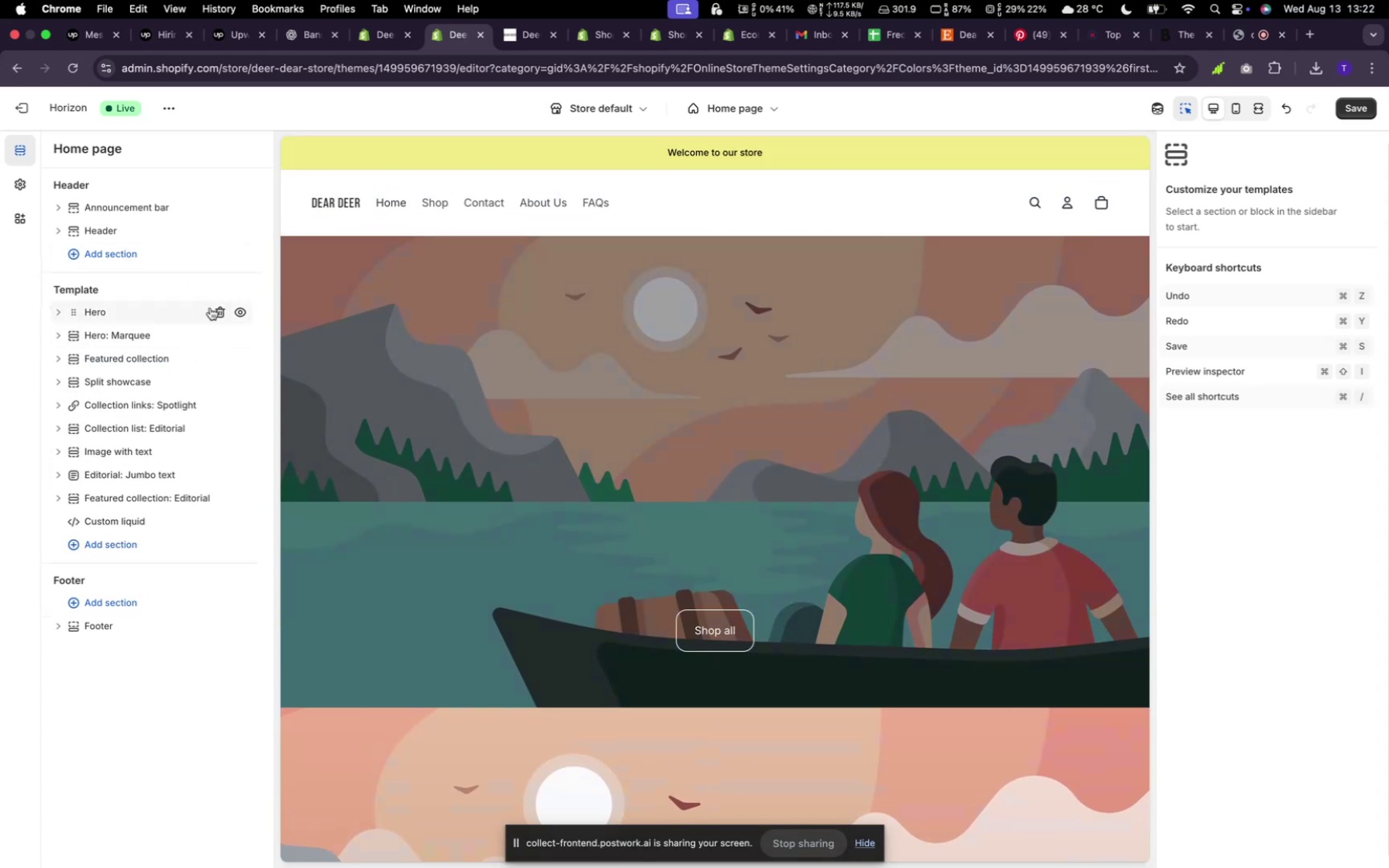 
left_click([236, 307])
 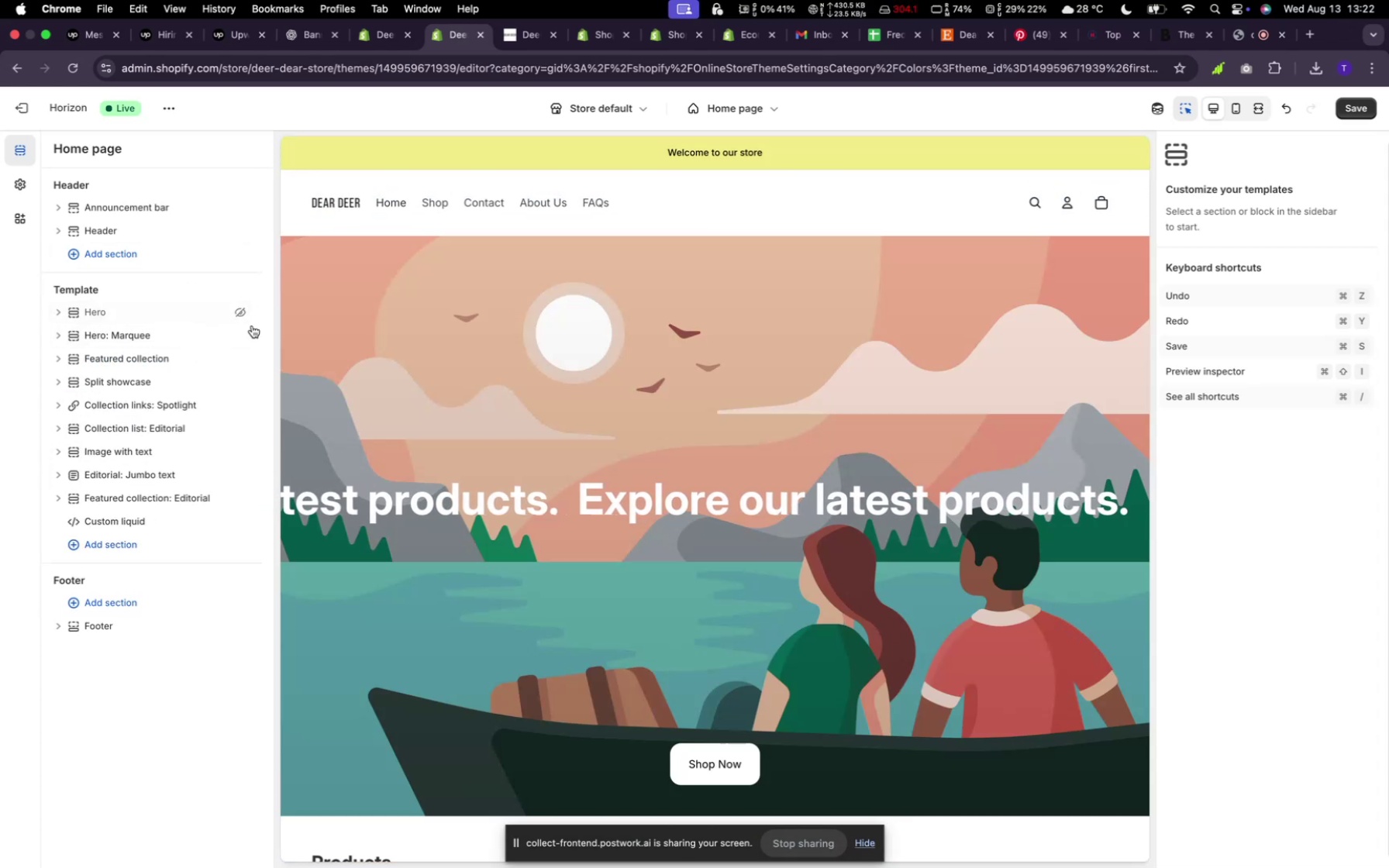 
scroll: coordinate [621, 477], scroll_direction: up, amount: 5.0
 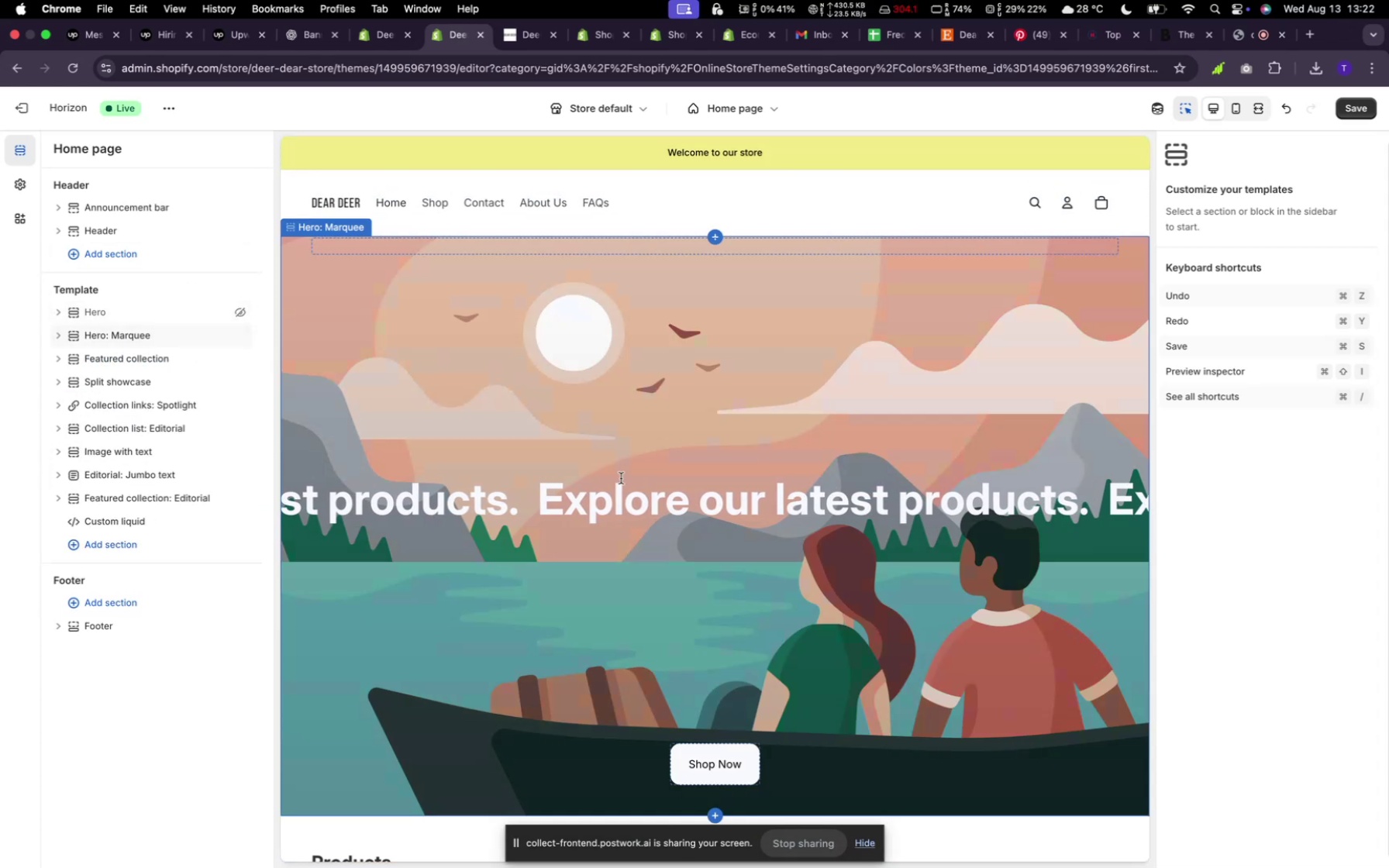 
scroll: coordinate [620, 479], scroll_direction: down, amount: 6.0
 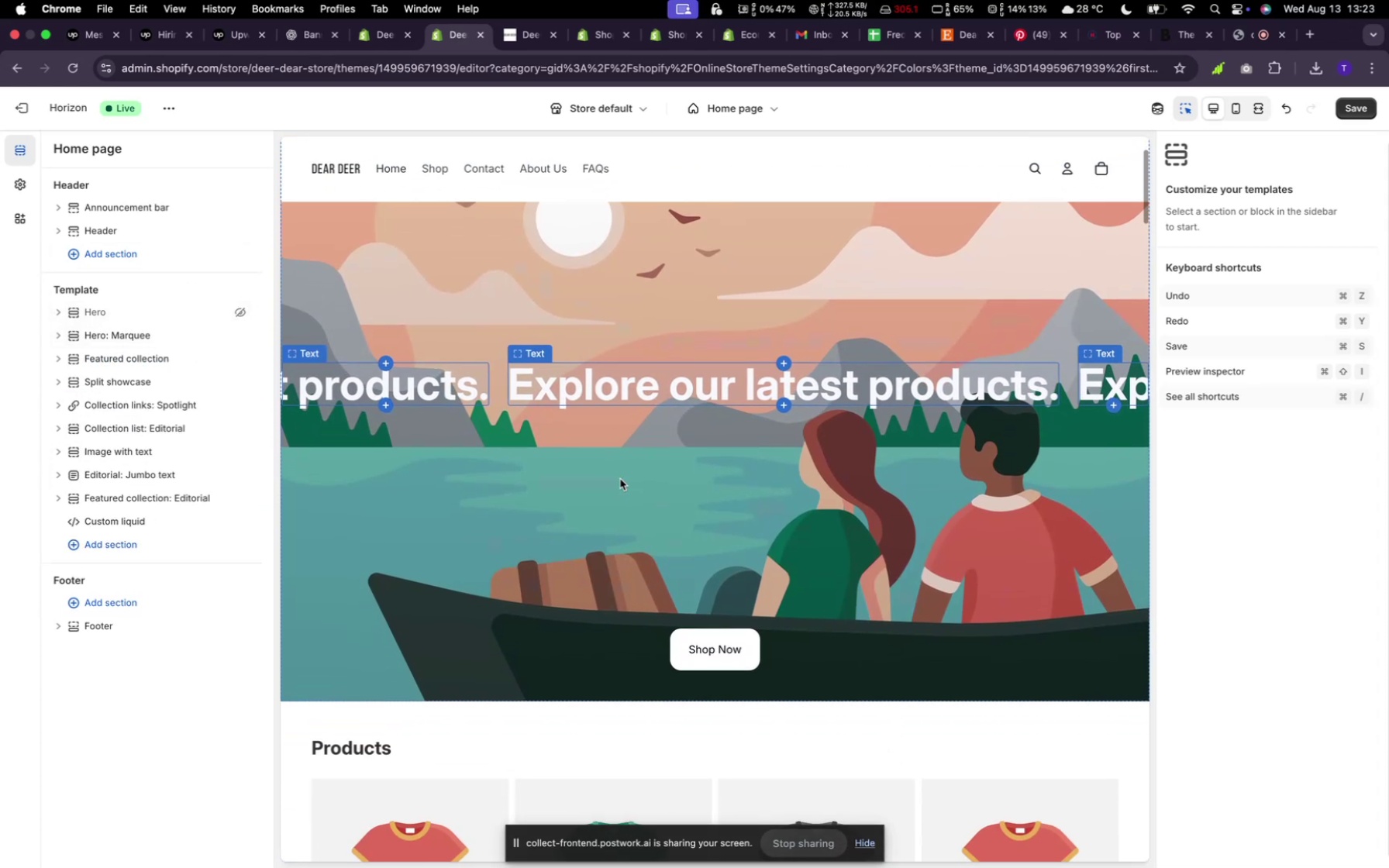 
scroll: coordinate [620, 492], scroll_direction: up, amount: 10.0
 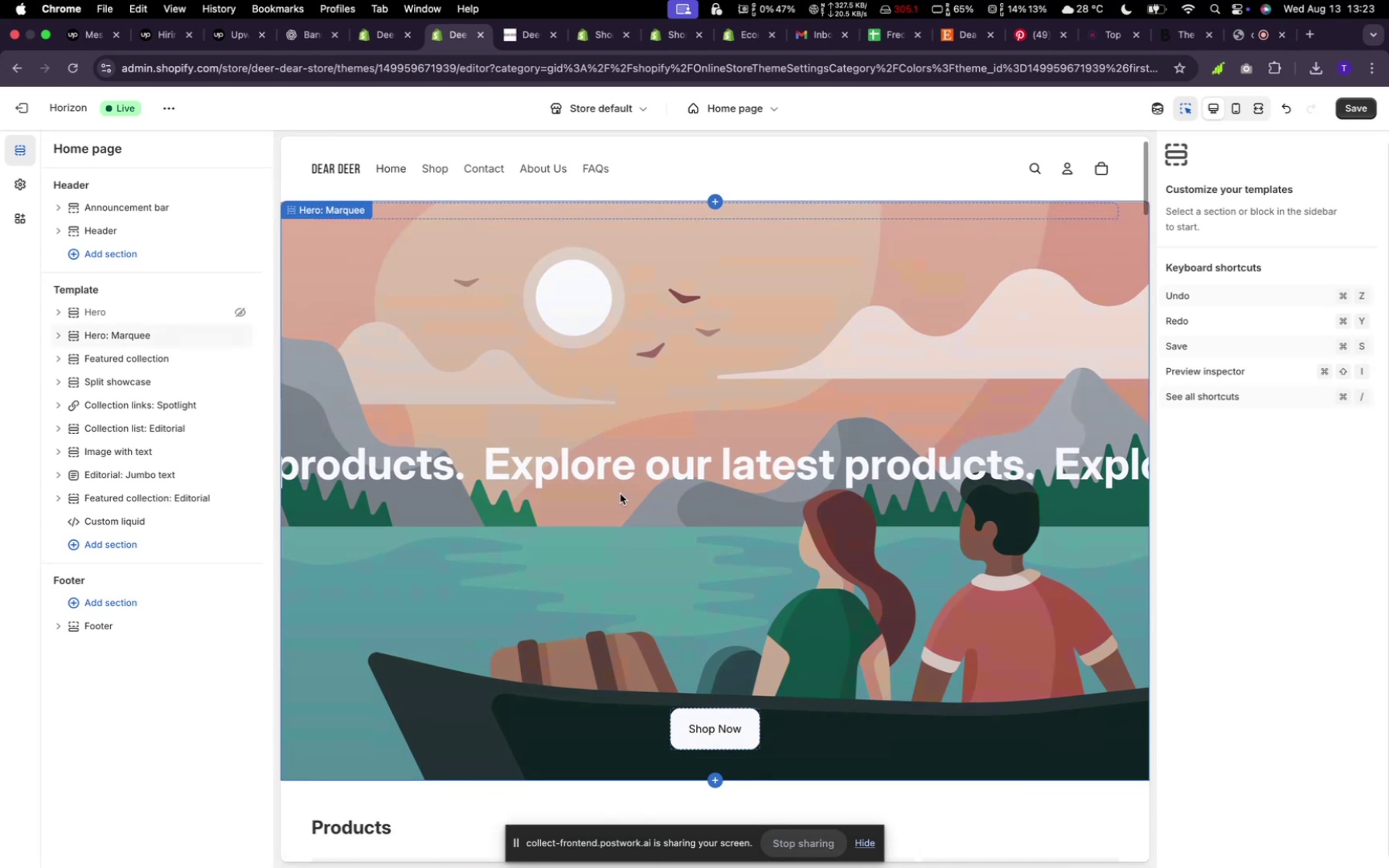 
scroll: coordinate [620, 494], scroll_direction: down, amount: 4.0
 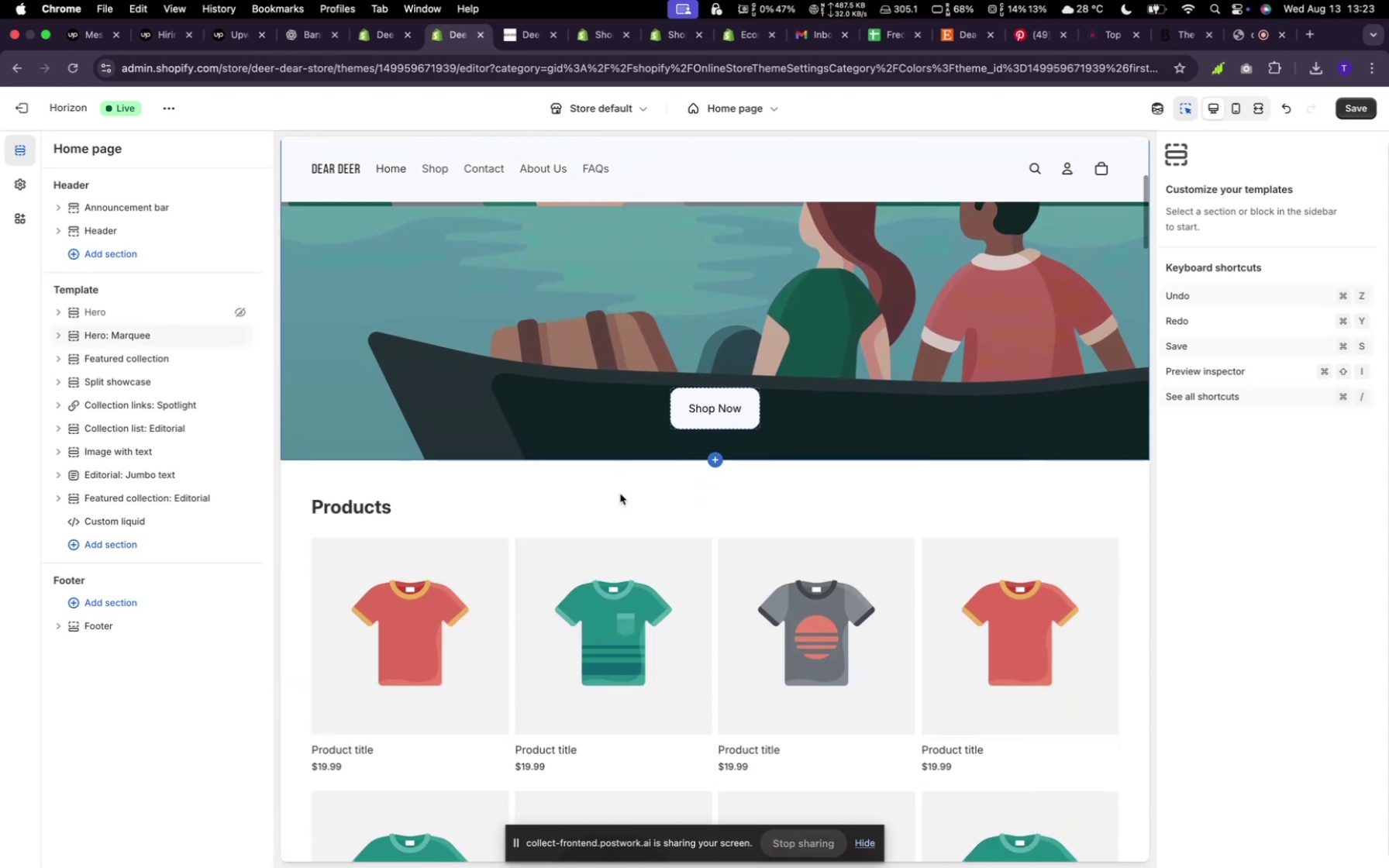 
scroll: coordinate [620, 495], scroll_direction: up, amount: 14.0
 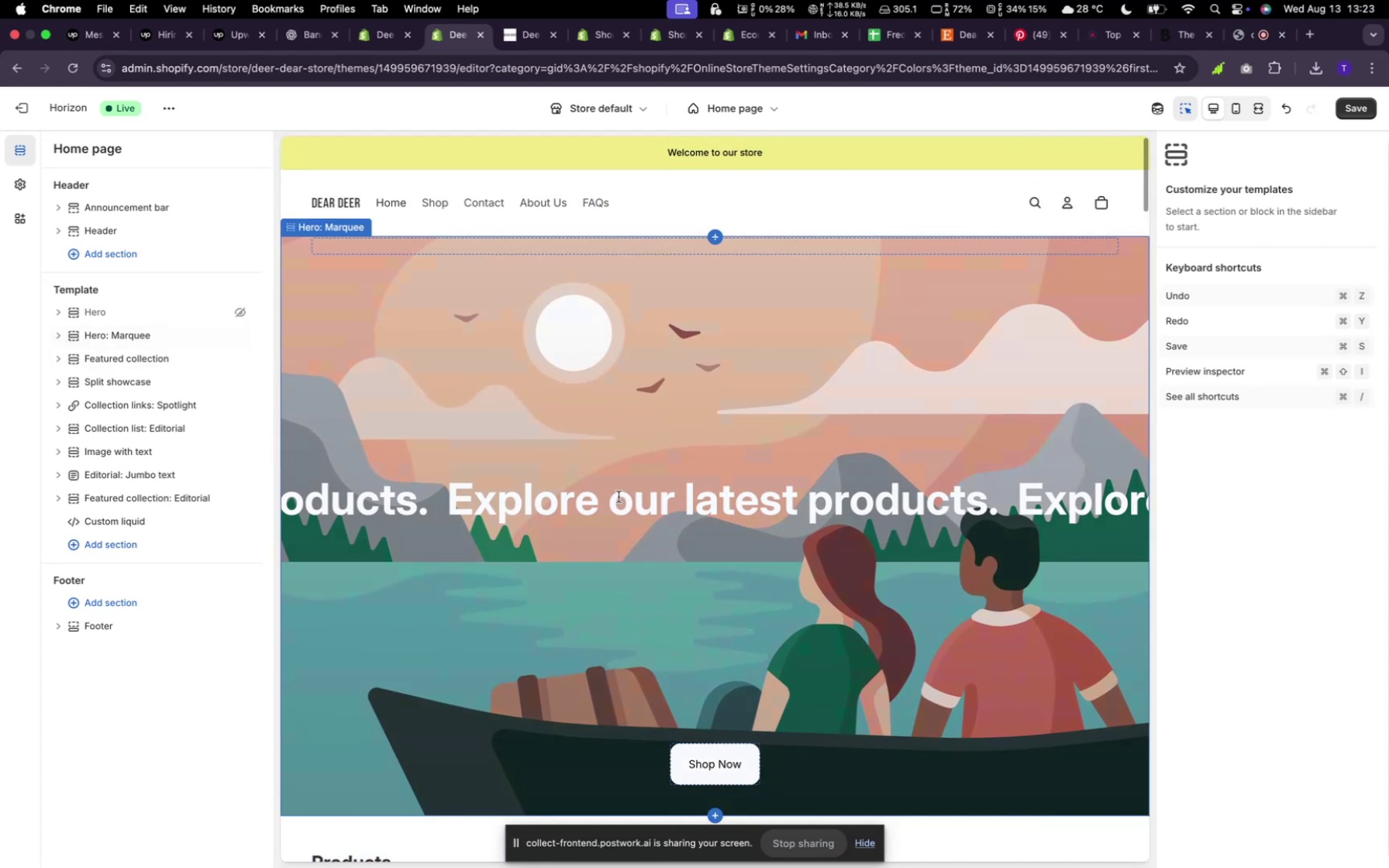 
scroll: coordinate [619, 499], scroll_direction: down, amount: 54.0
 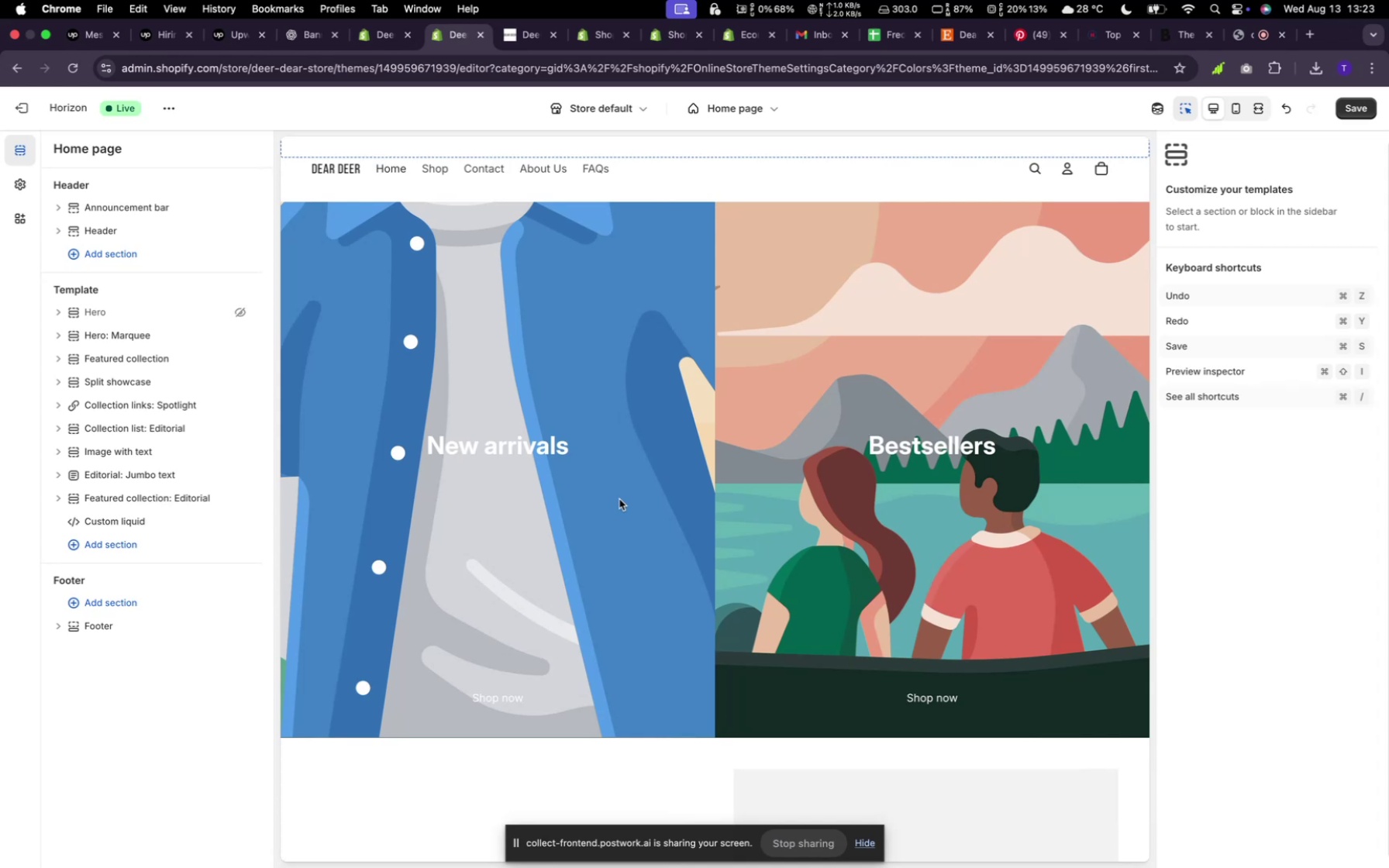 
scroll: coordinate [575, 534], scroll_direction: down, amount: 38.0
 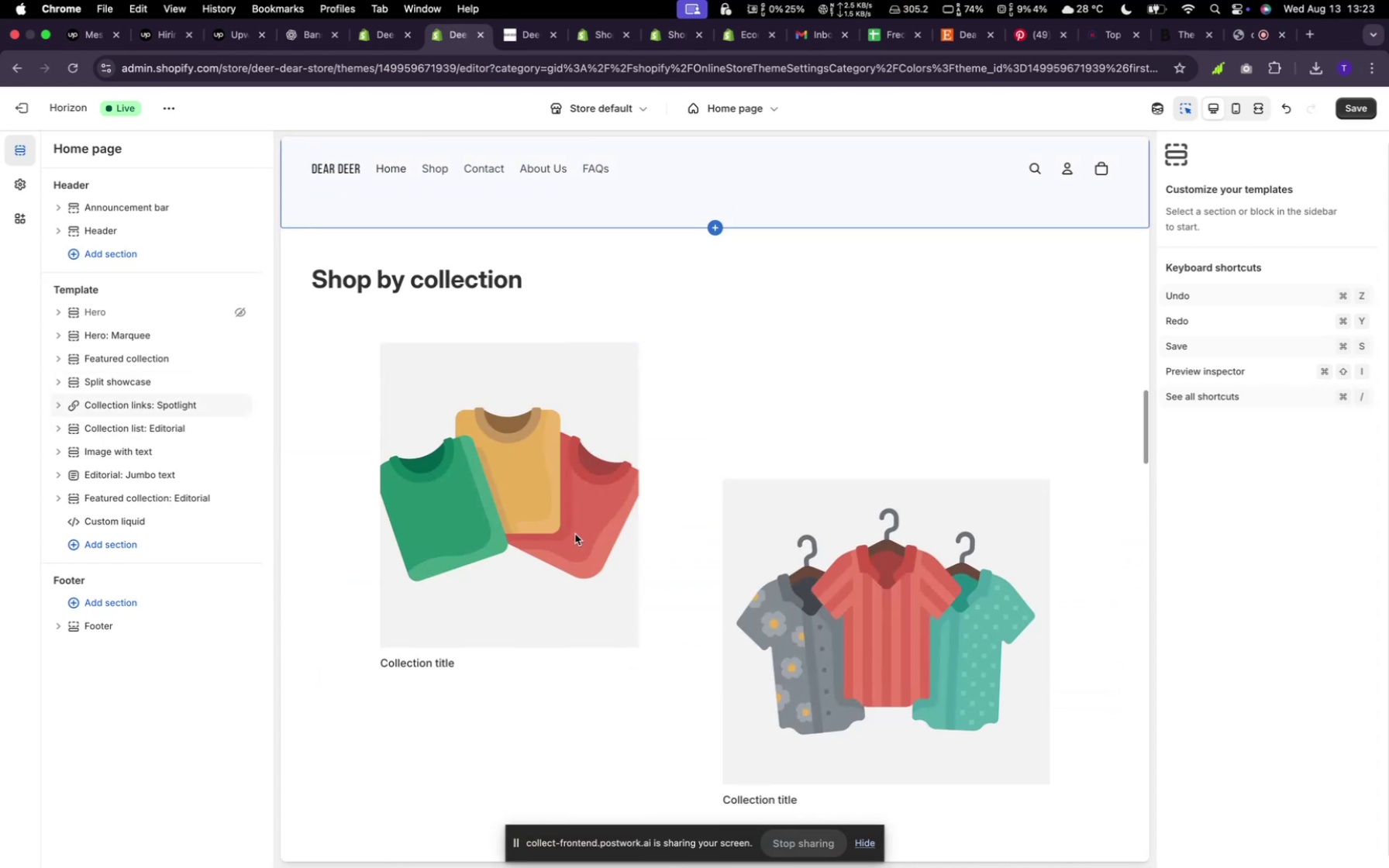 
scroll: coordinate [575, 534], scroll_direction: up, amount: 19.0
 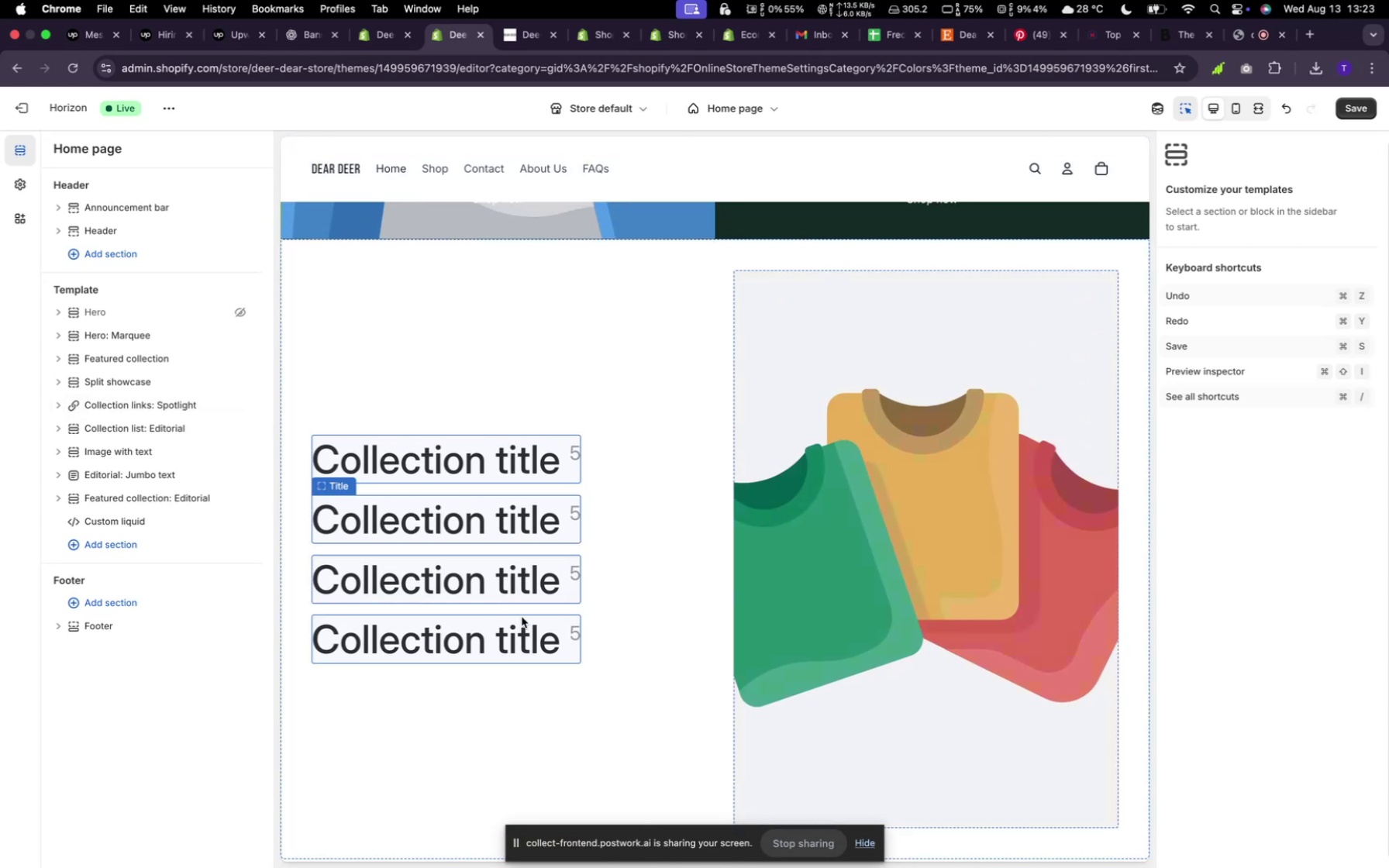 
left_click([421, 679])
 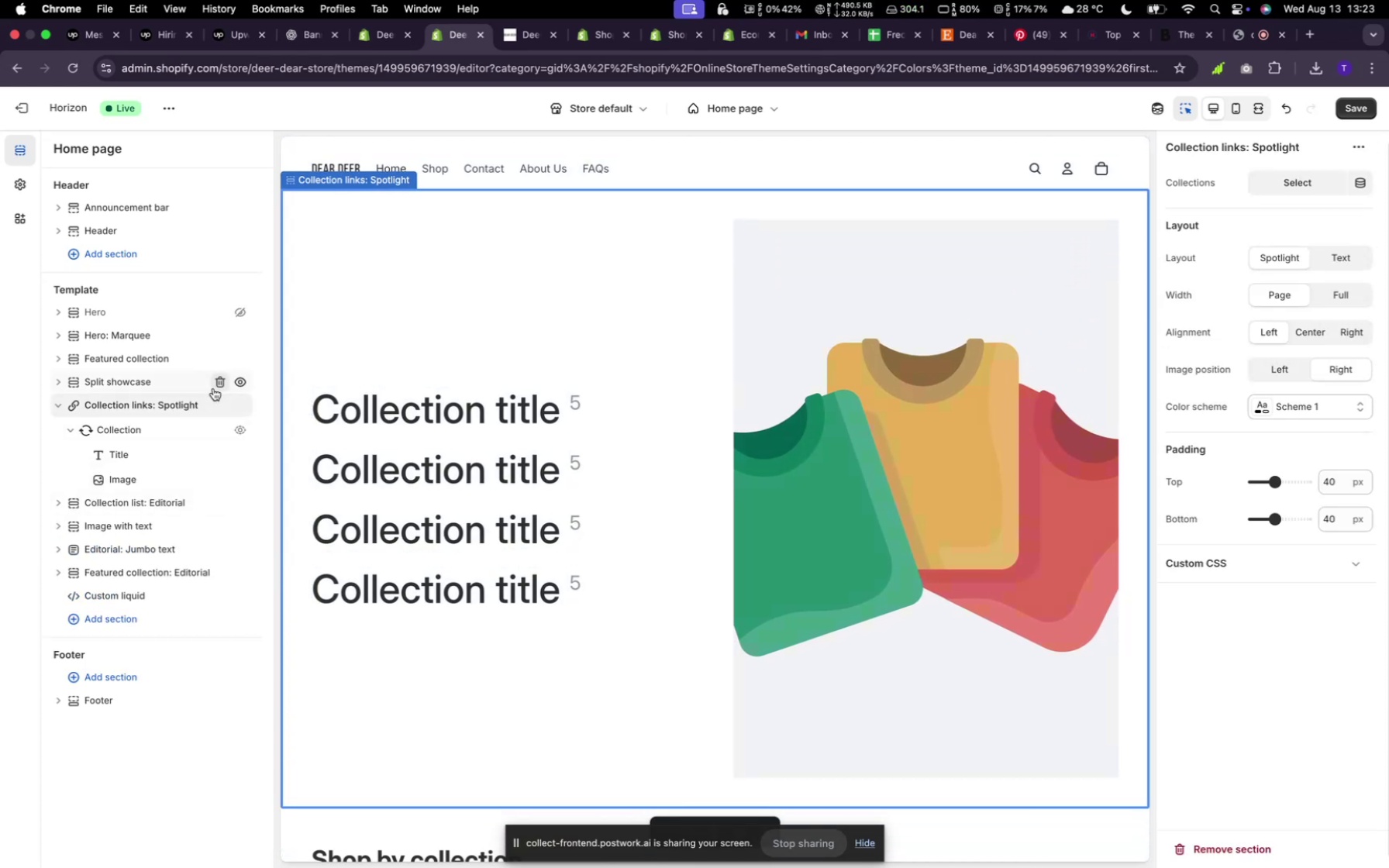 
left_click([235, 404])
 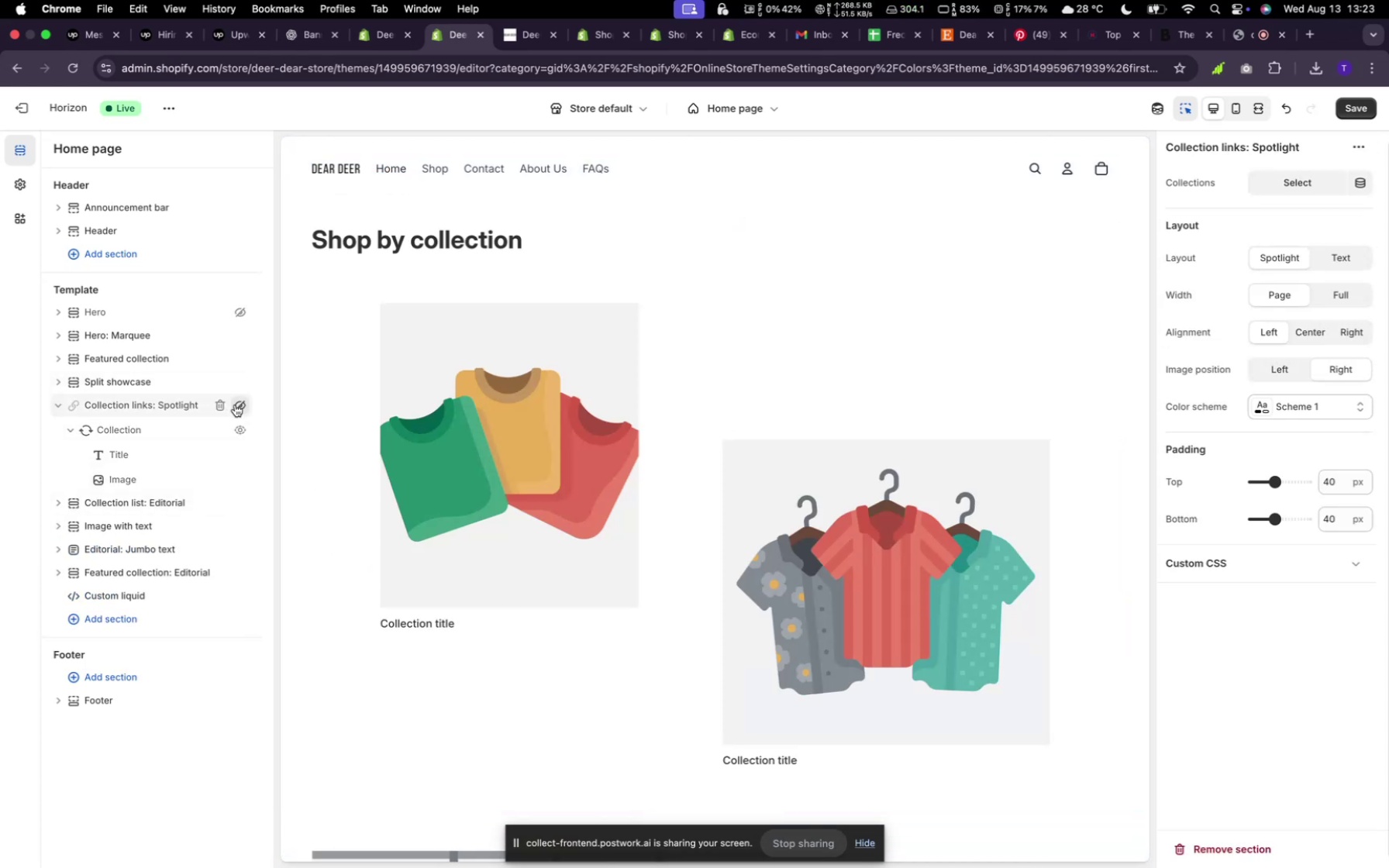 
scroll: coordinate [628, 589], scroll_direction: down, amount: 52.0
 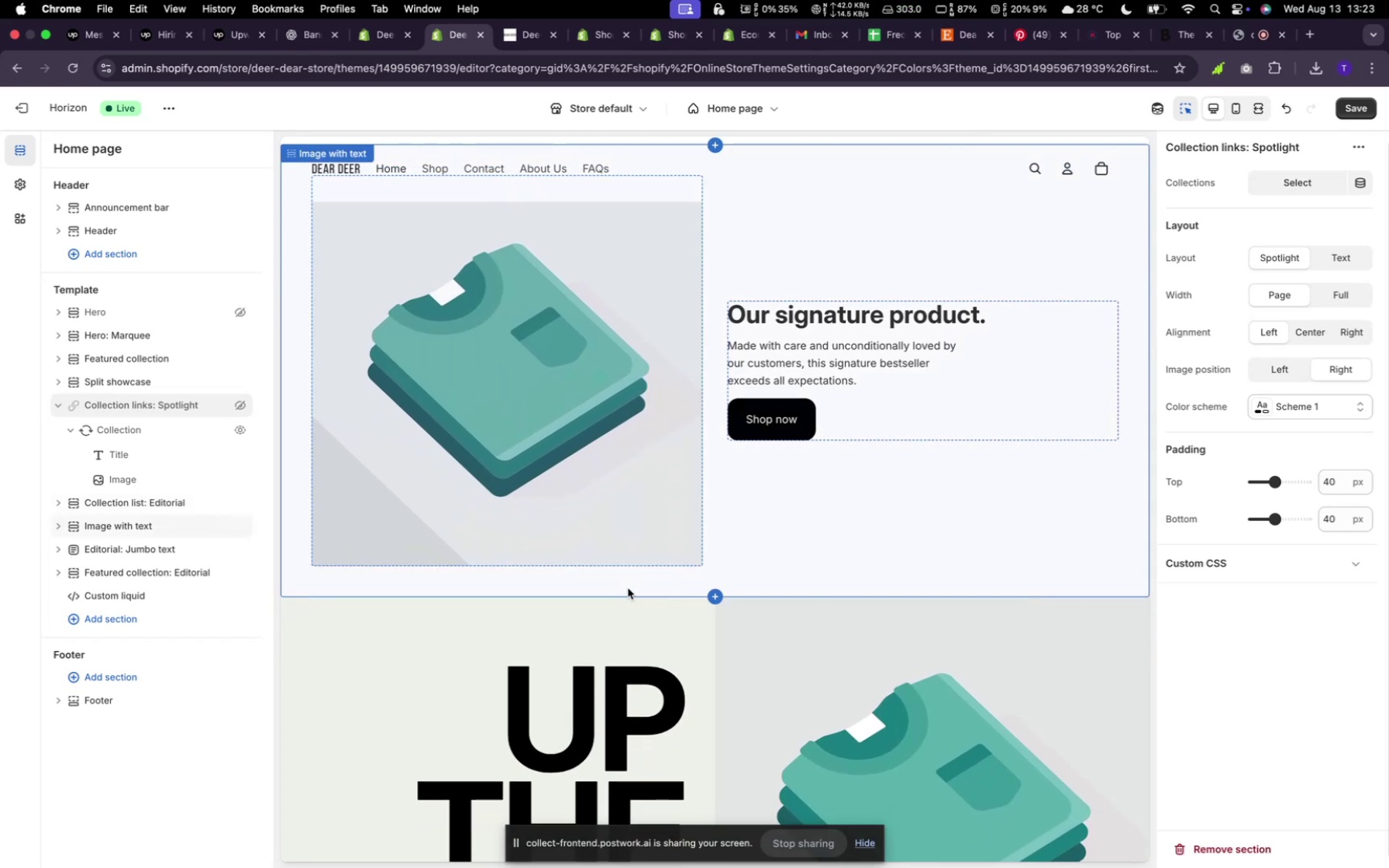 
scroll: coordinate [626, 596], scroll_direction: up, amount: 91.0
 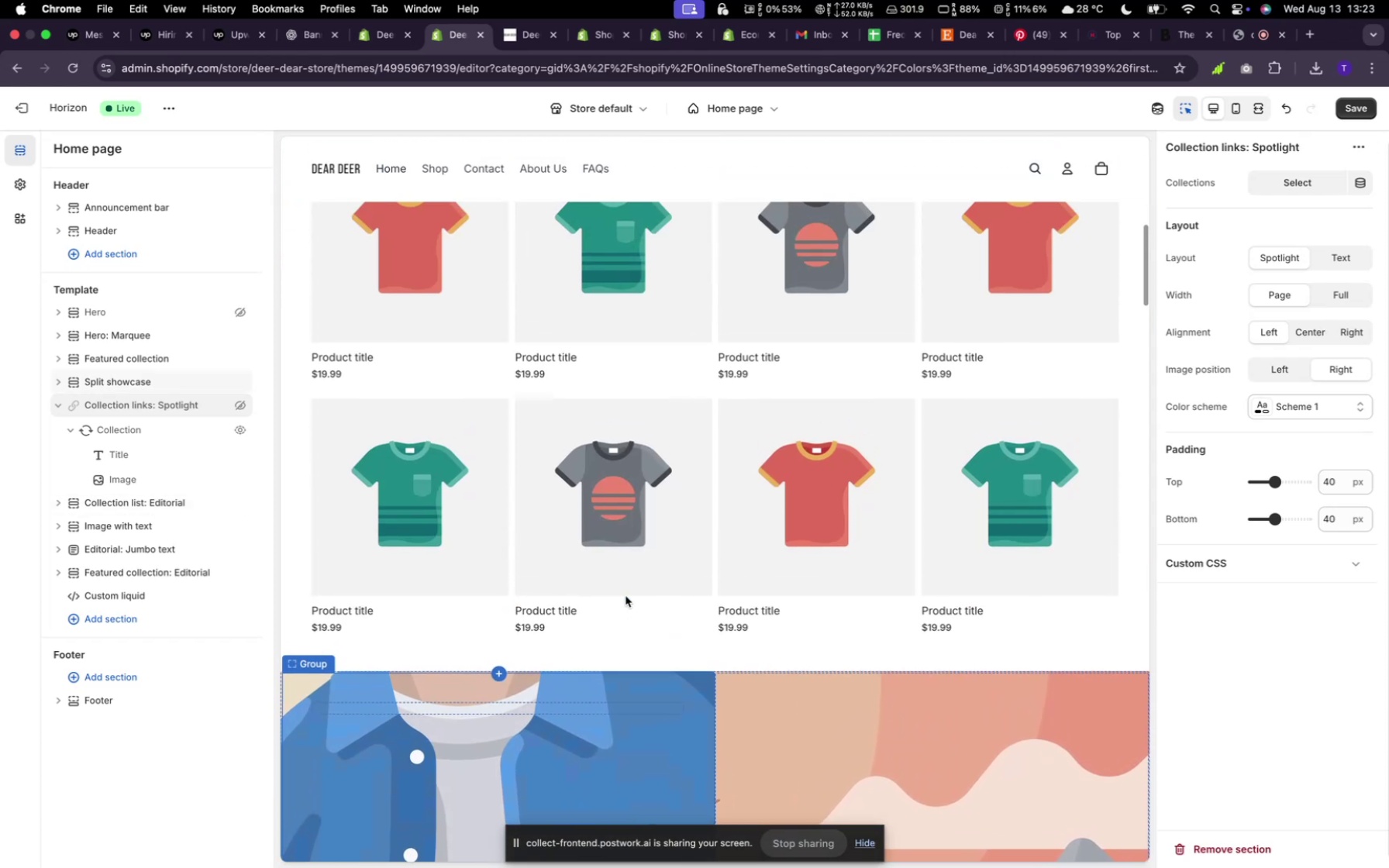 
scroll: coordinate [630, 472], scroll_direction: down, amount: 114.0
 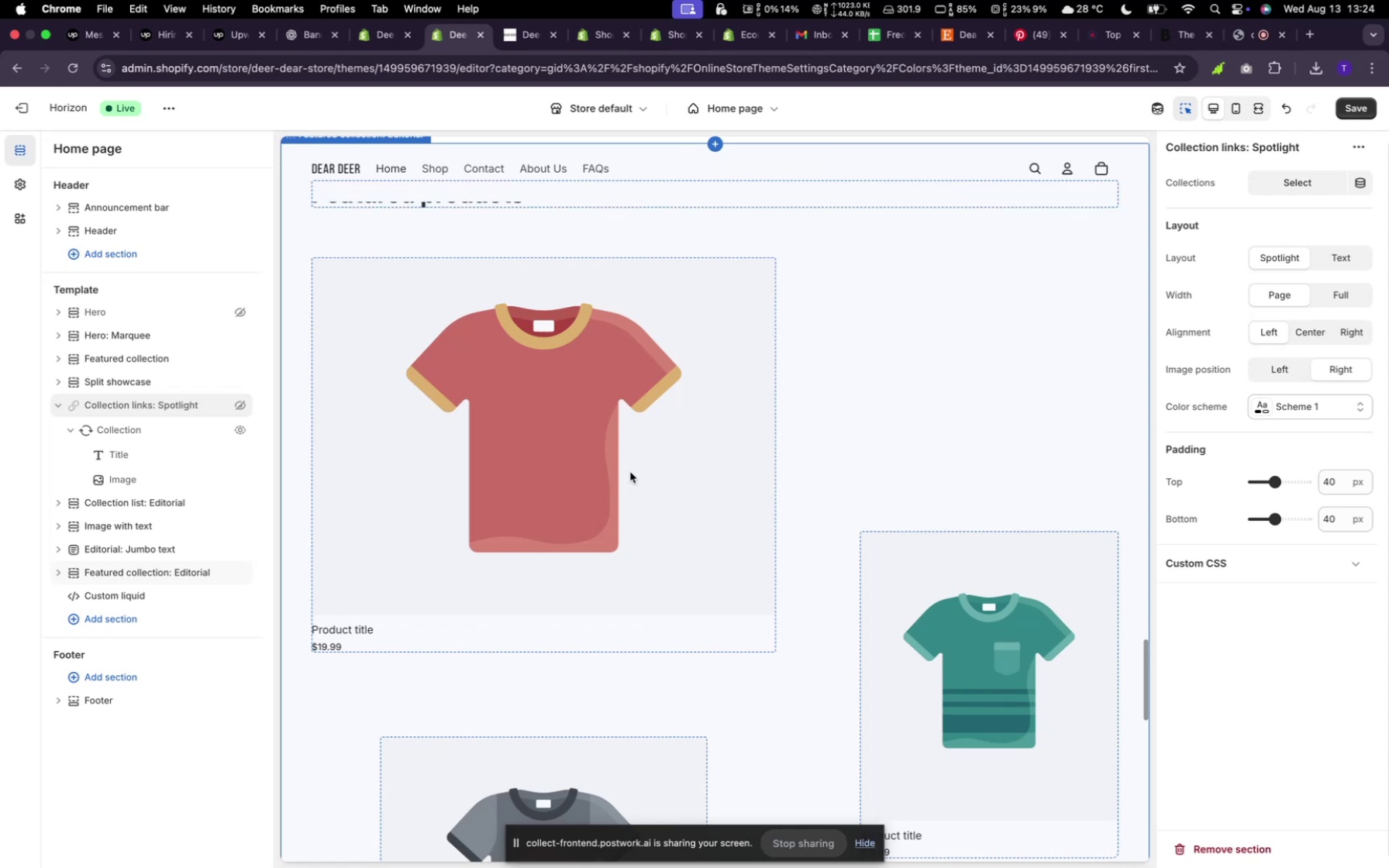 
scroll: coordinate [629, 474], scroll_direction: up, amount: 25.0
 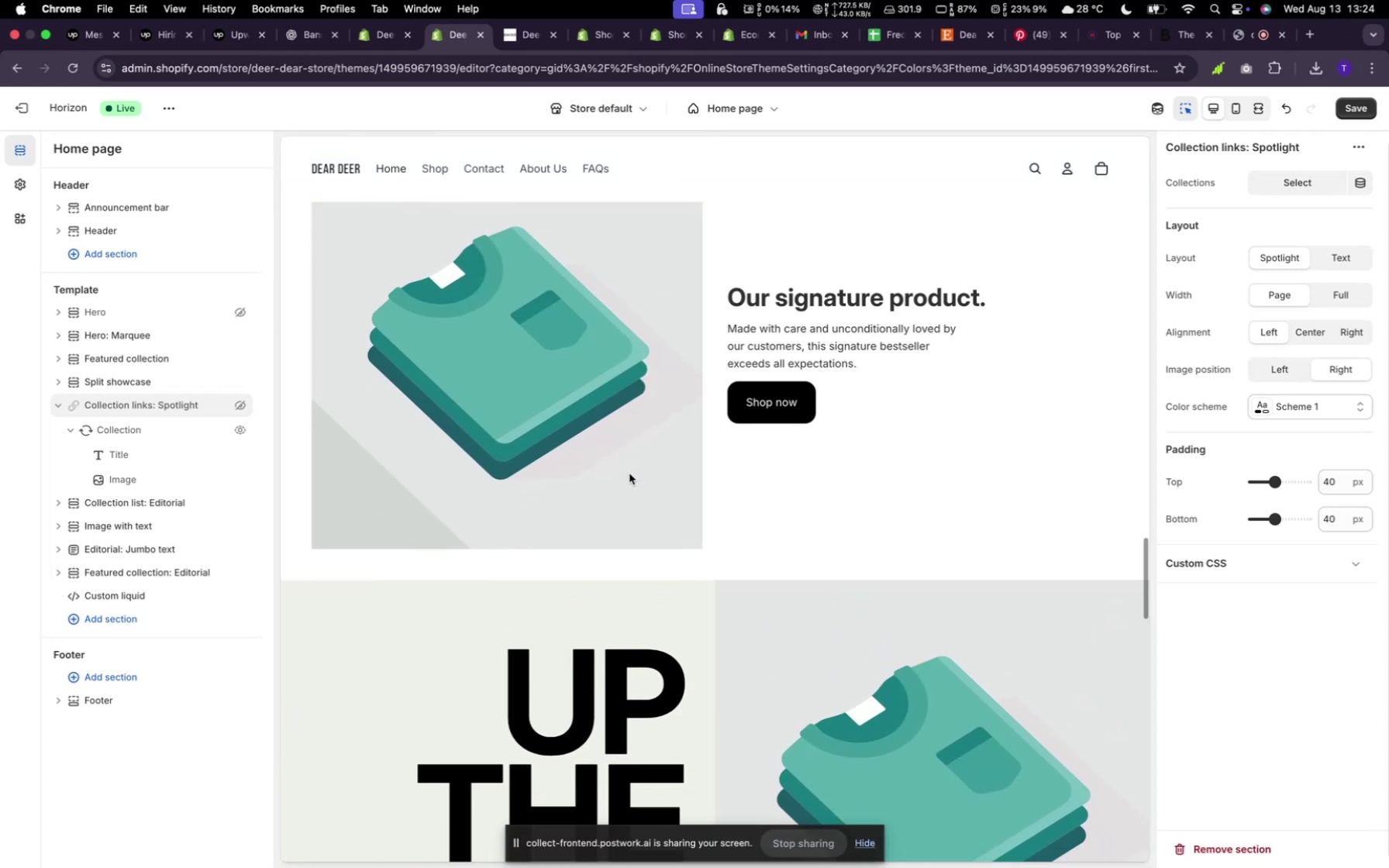 
scroll: coordinate [629, 474], scroll_direction: down, amount: 5.0
 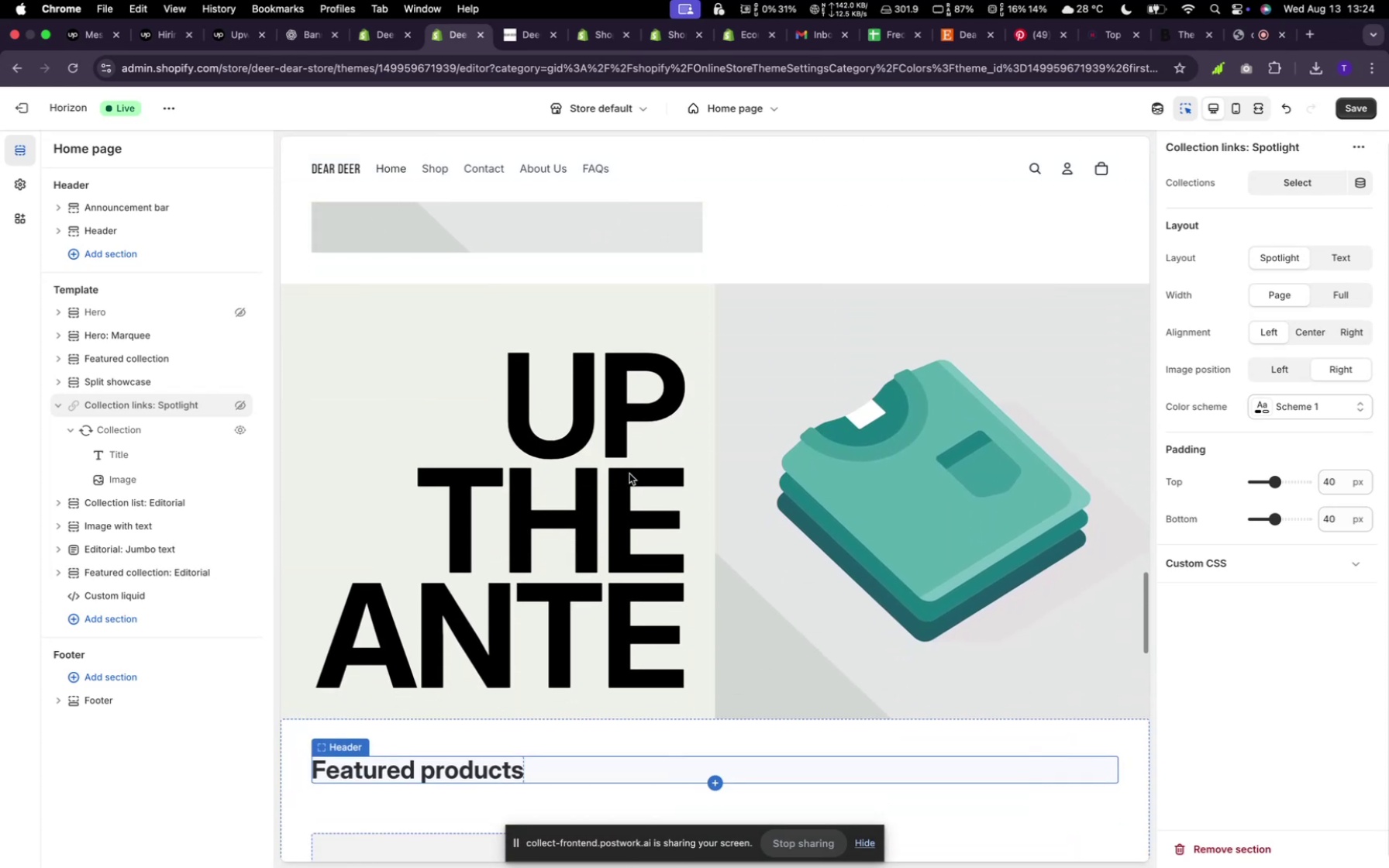 
scroll: coordinate [628, 474], scroll_direction: up, amount: 3.0
 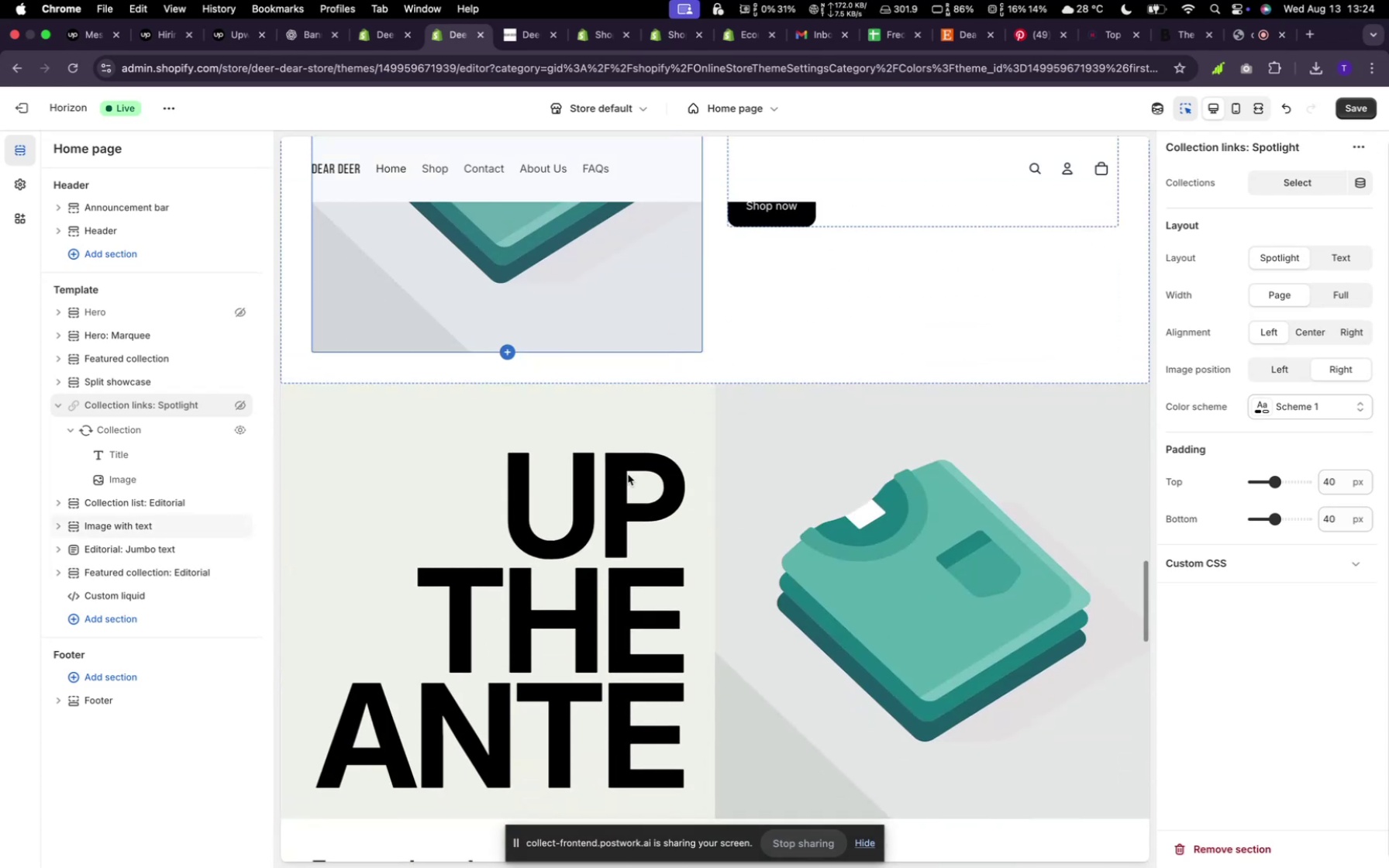 
scroll: coordinate [628, 474], scroll_direction: down, amount: 1.0
 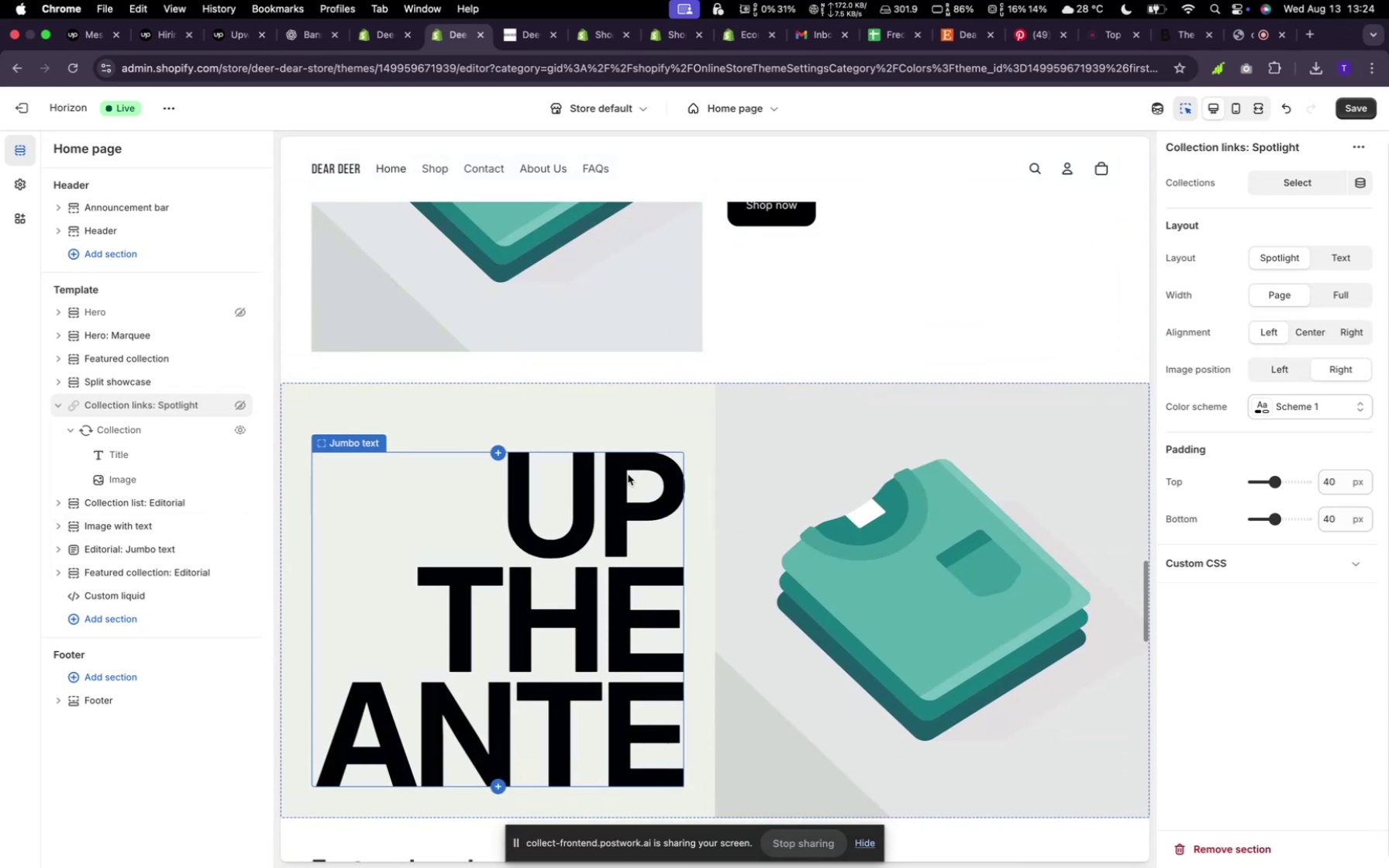 
scroll: coordinate [627, 474], scroll_direction: up, amount: 12.0
 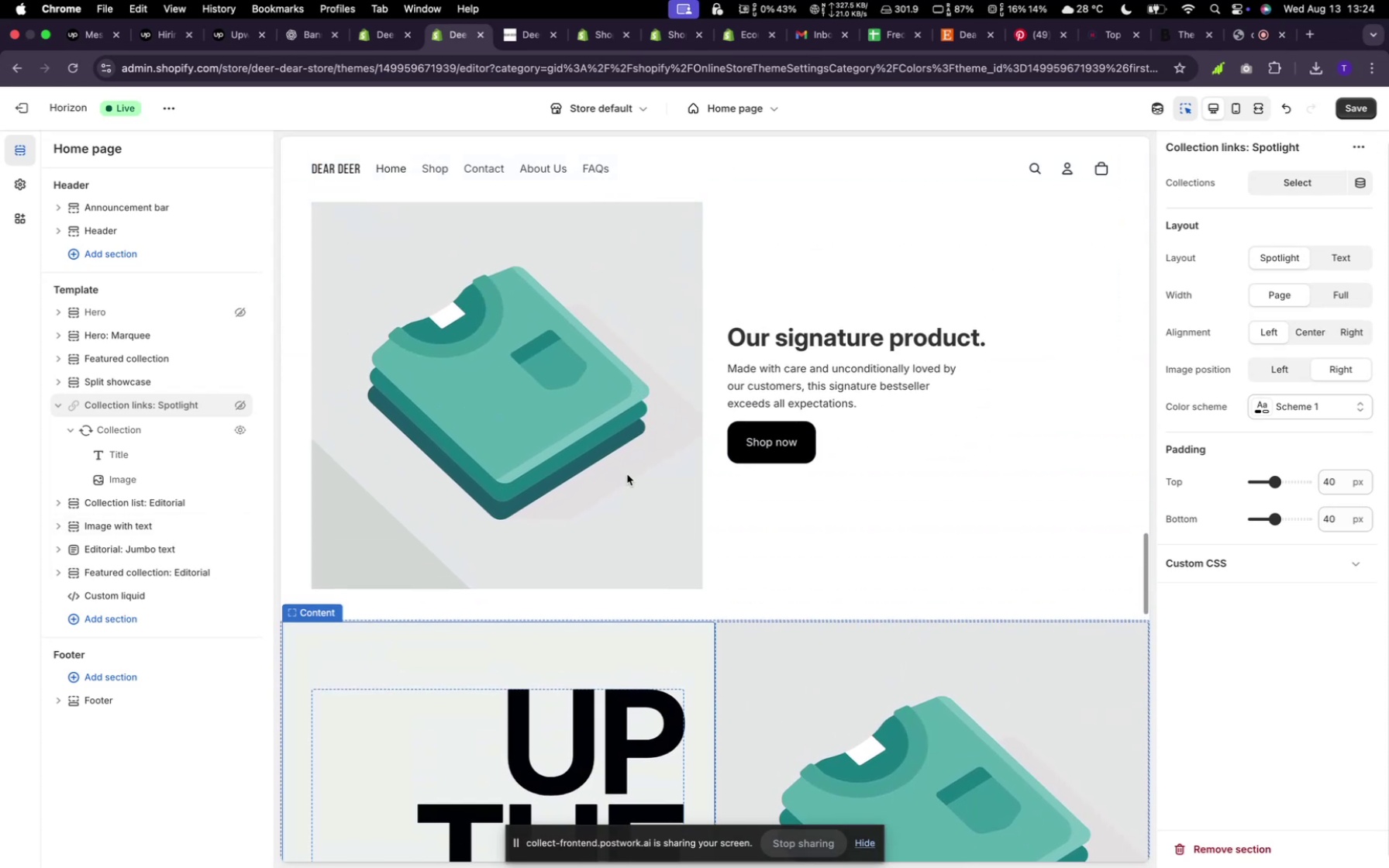 
scroll: coordinate [570, 450], scroll_direction: down, amount: 74.0
 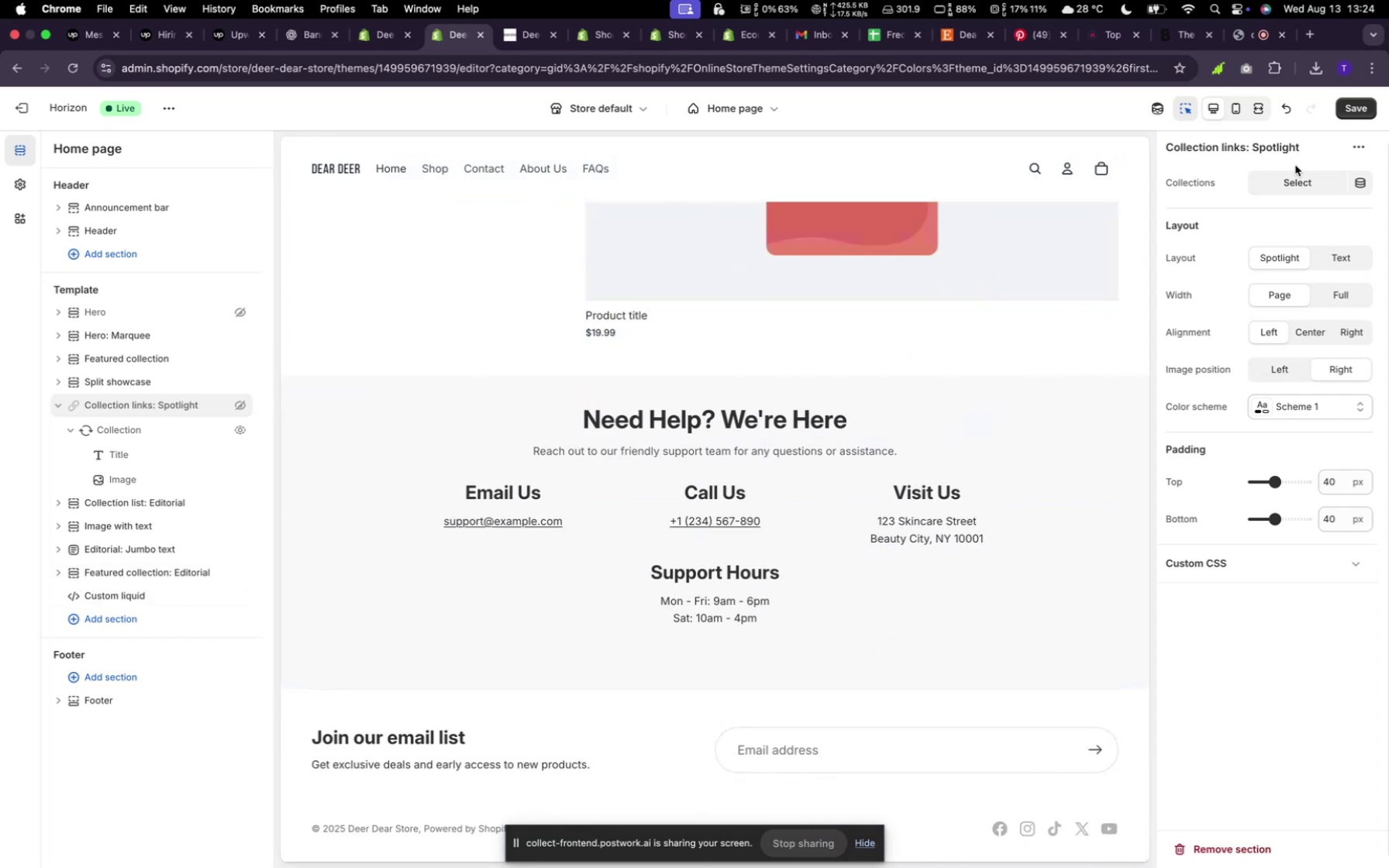 
left_click([1356, 105])
 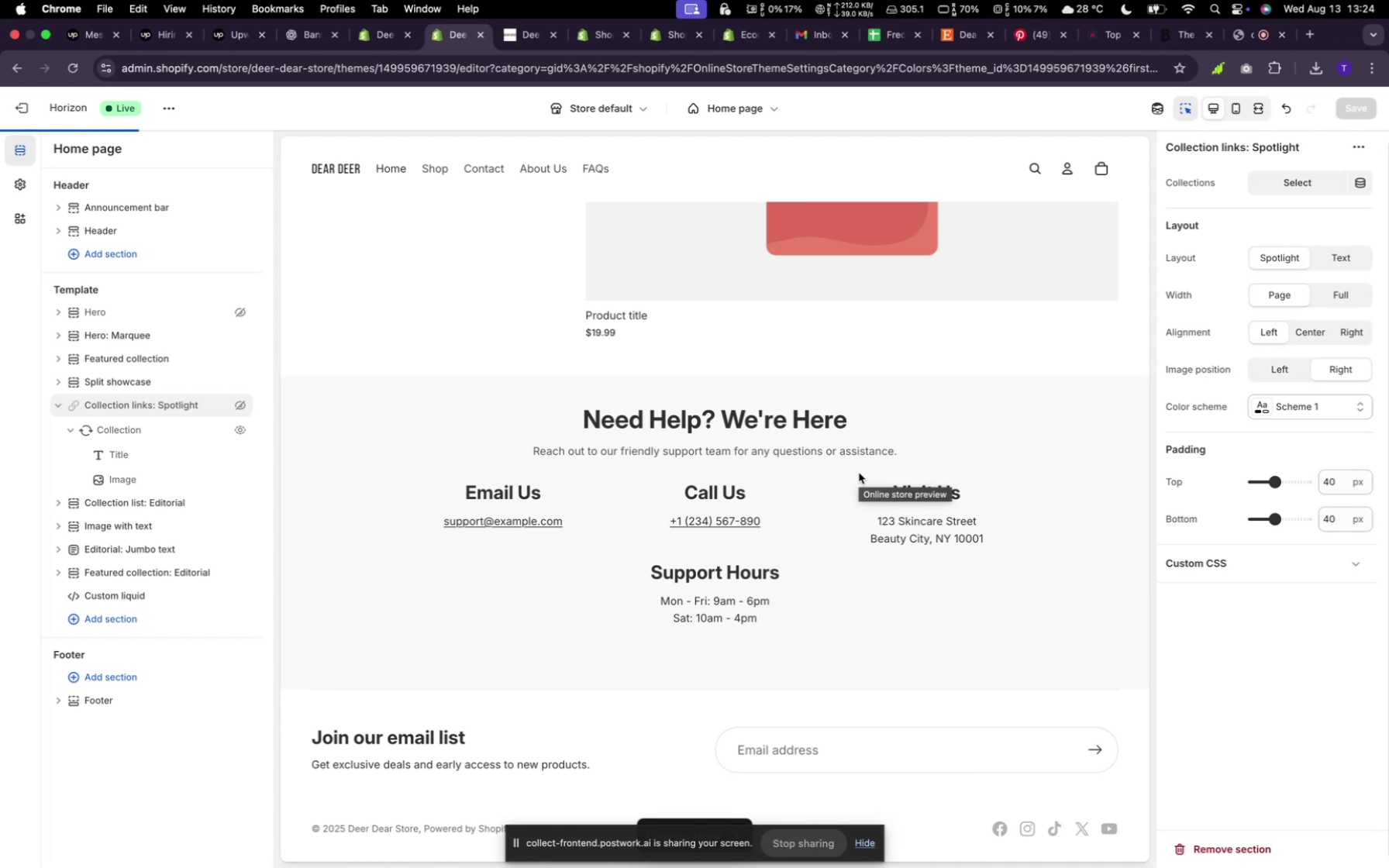 
wait(11.55)
 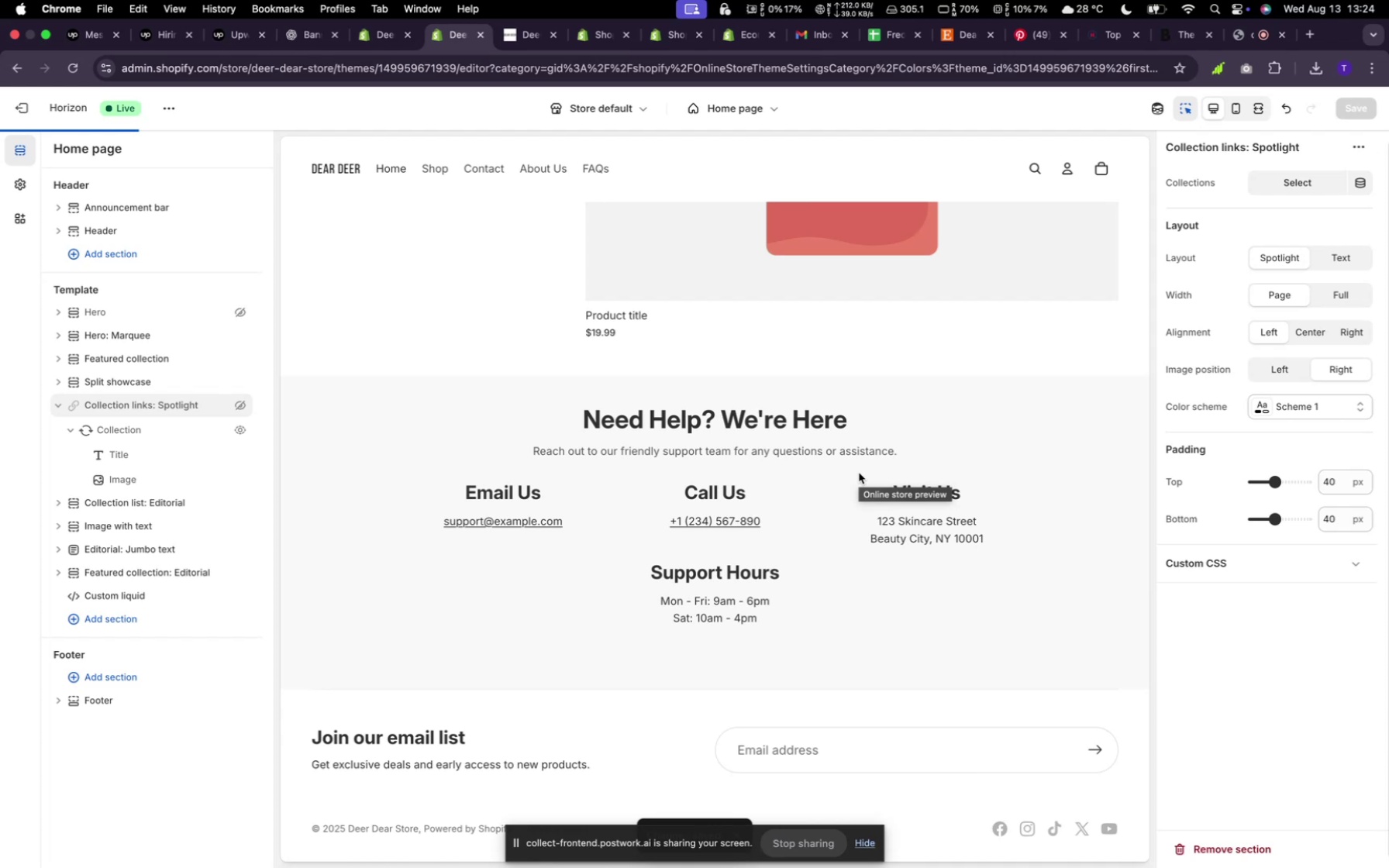 
scroll: coordinate [847, 446], scroll_direction: down, amount: 4.0
 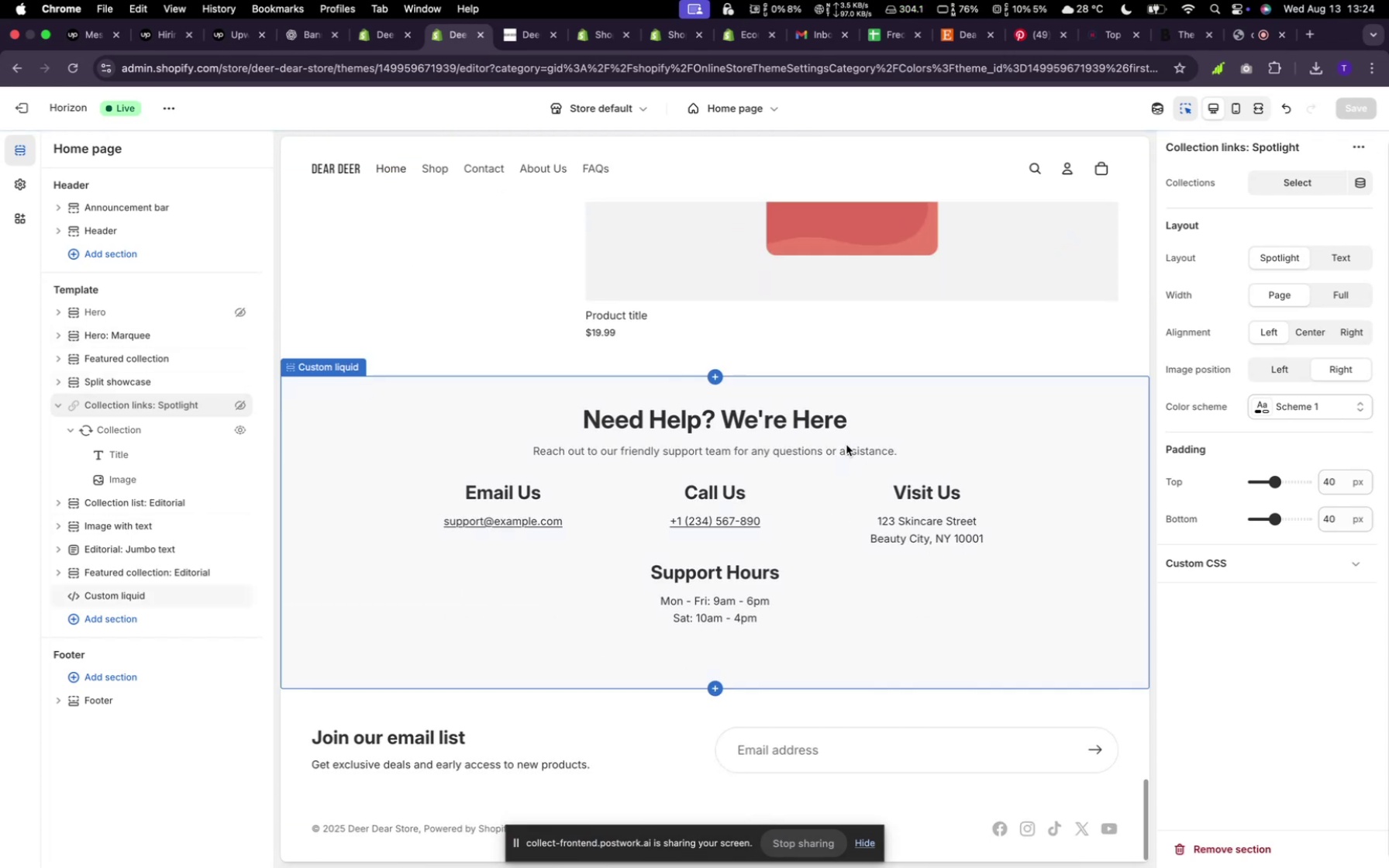 
scroll: coordinate [557, 558], scroll_direction: up, amount: 118.0
 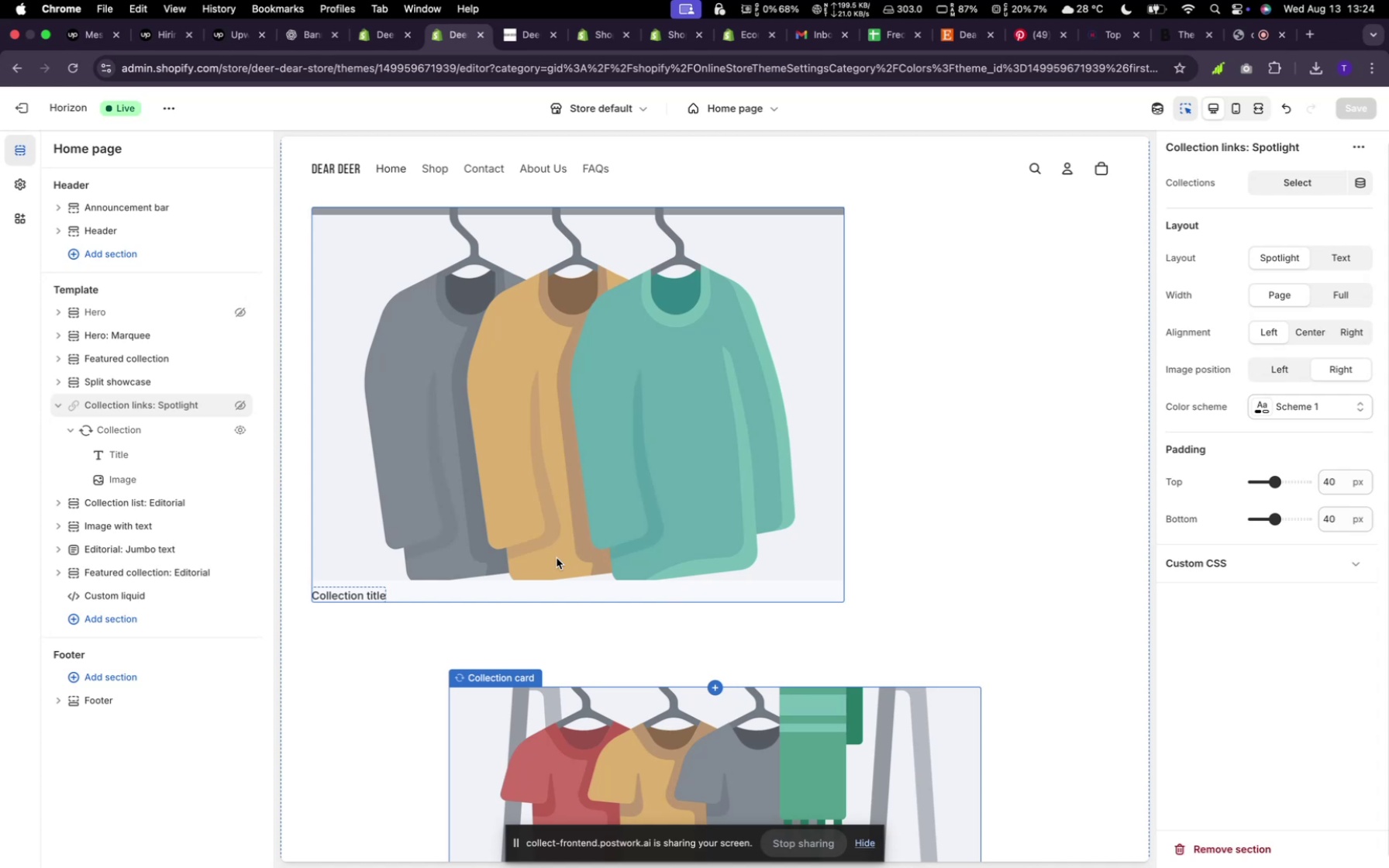 
scroll: coordinate [557, 555], scroll_direction: down, amount: 15.0
 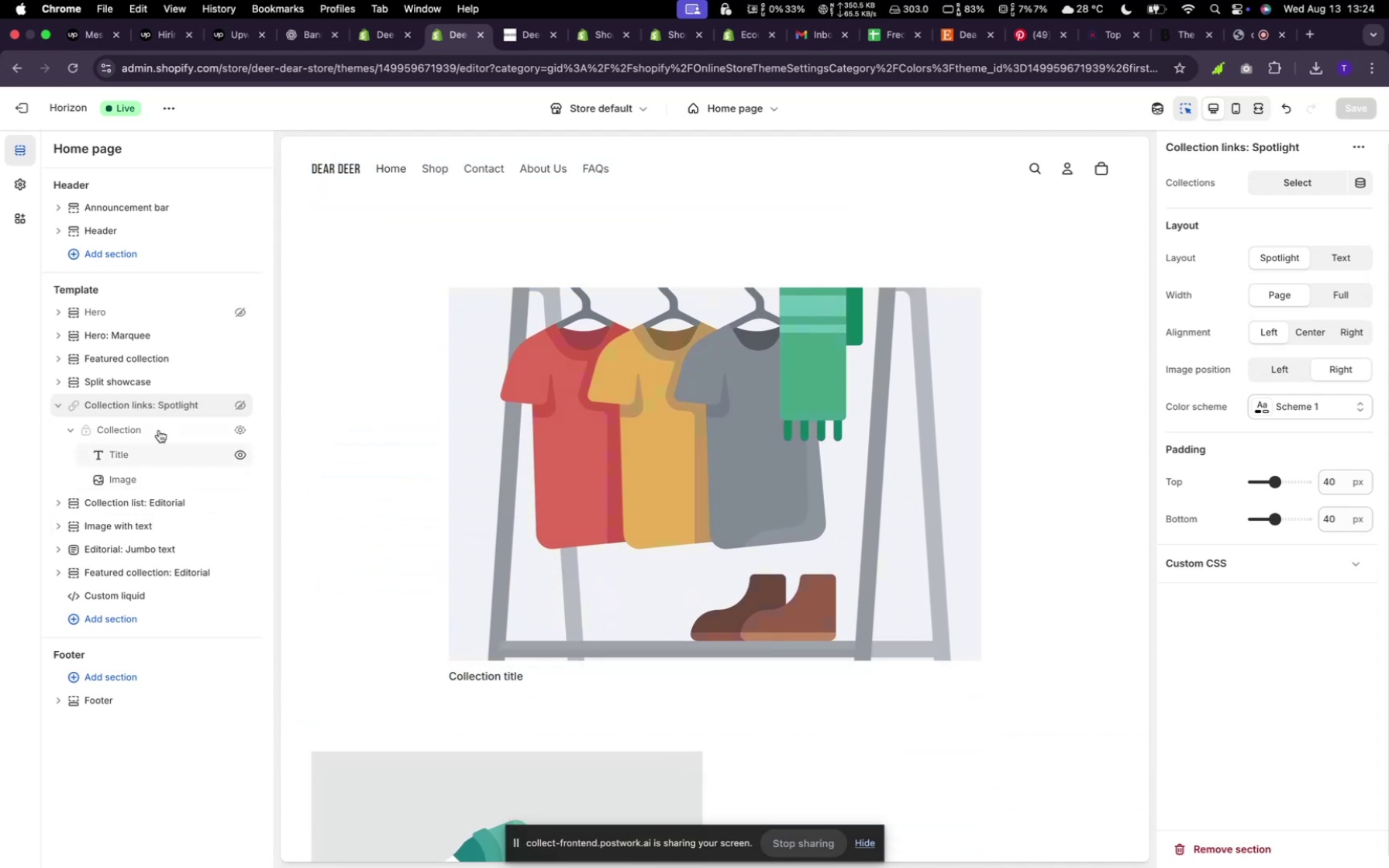 
wait(5.18)
 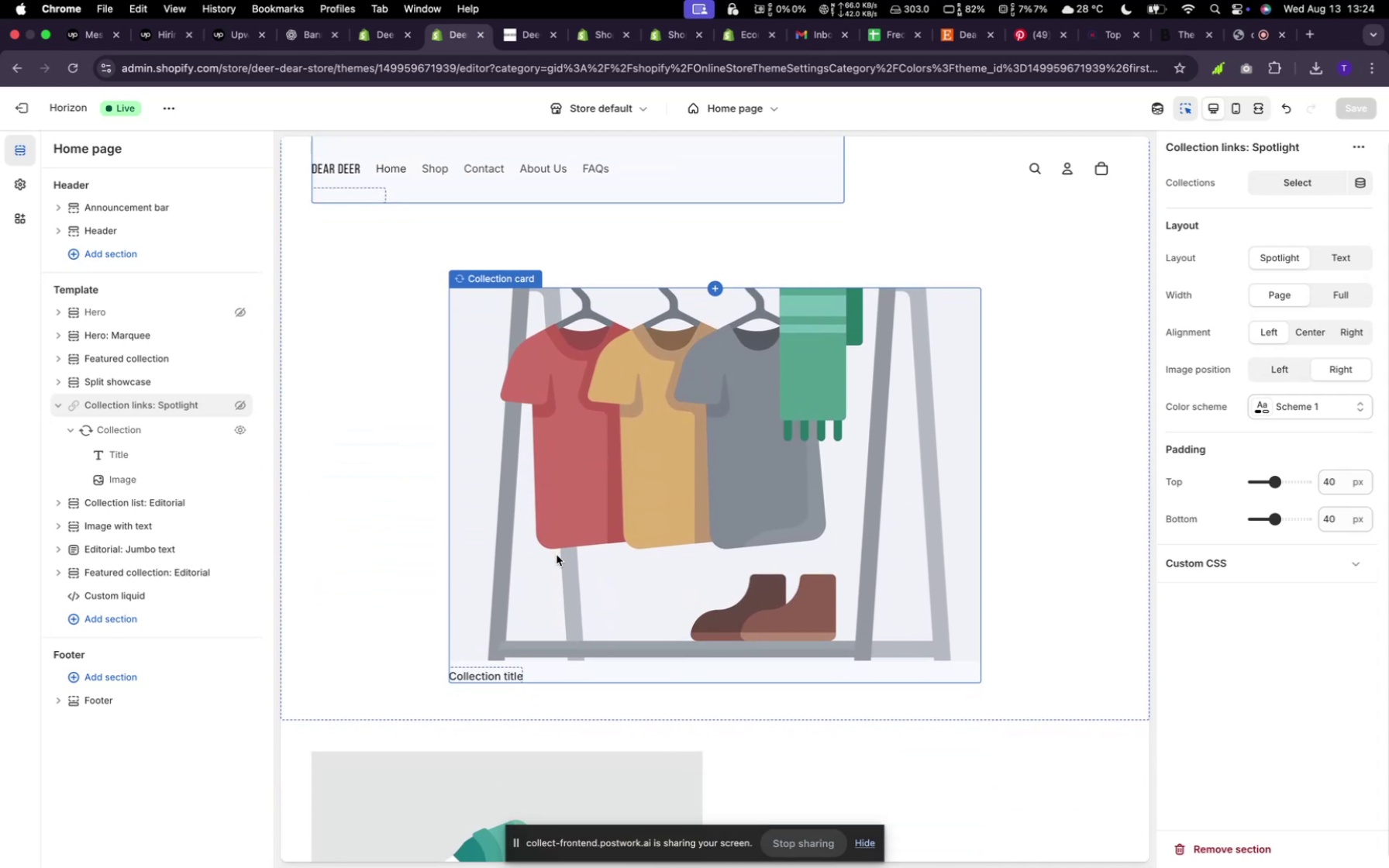 
left_click([54, 409])
 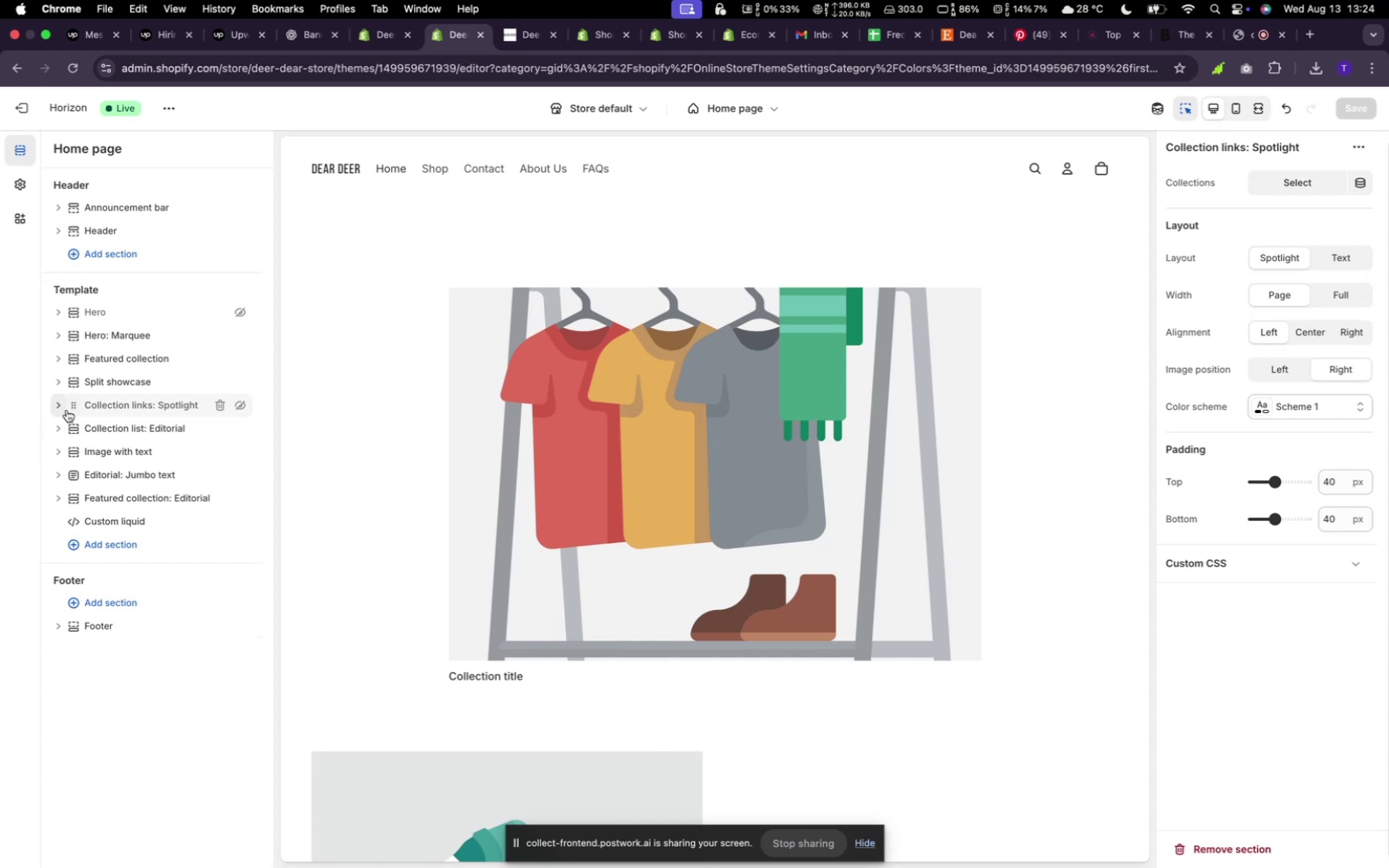 
left_click([78, 431])
 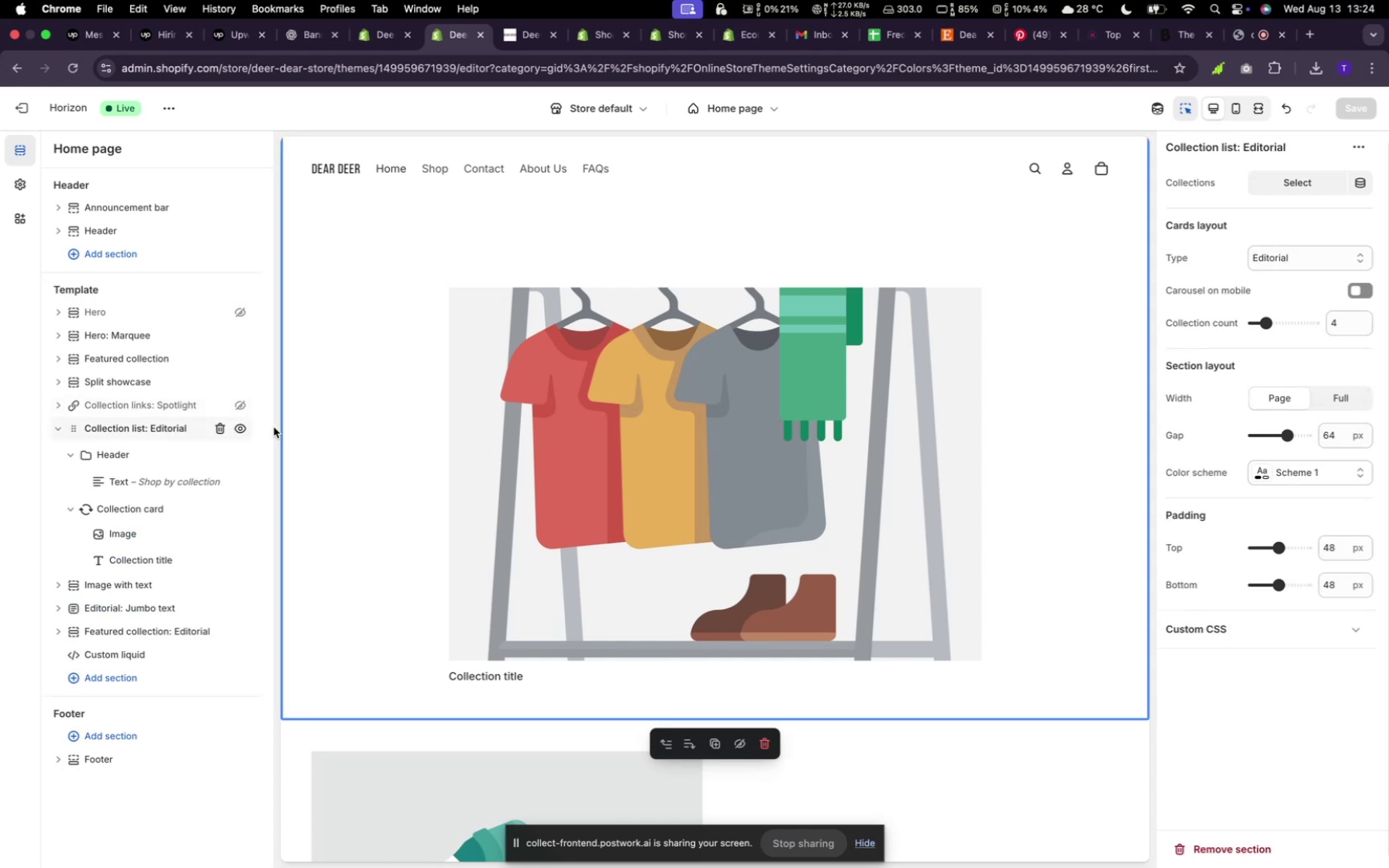 
left_click([62, 423])
 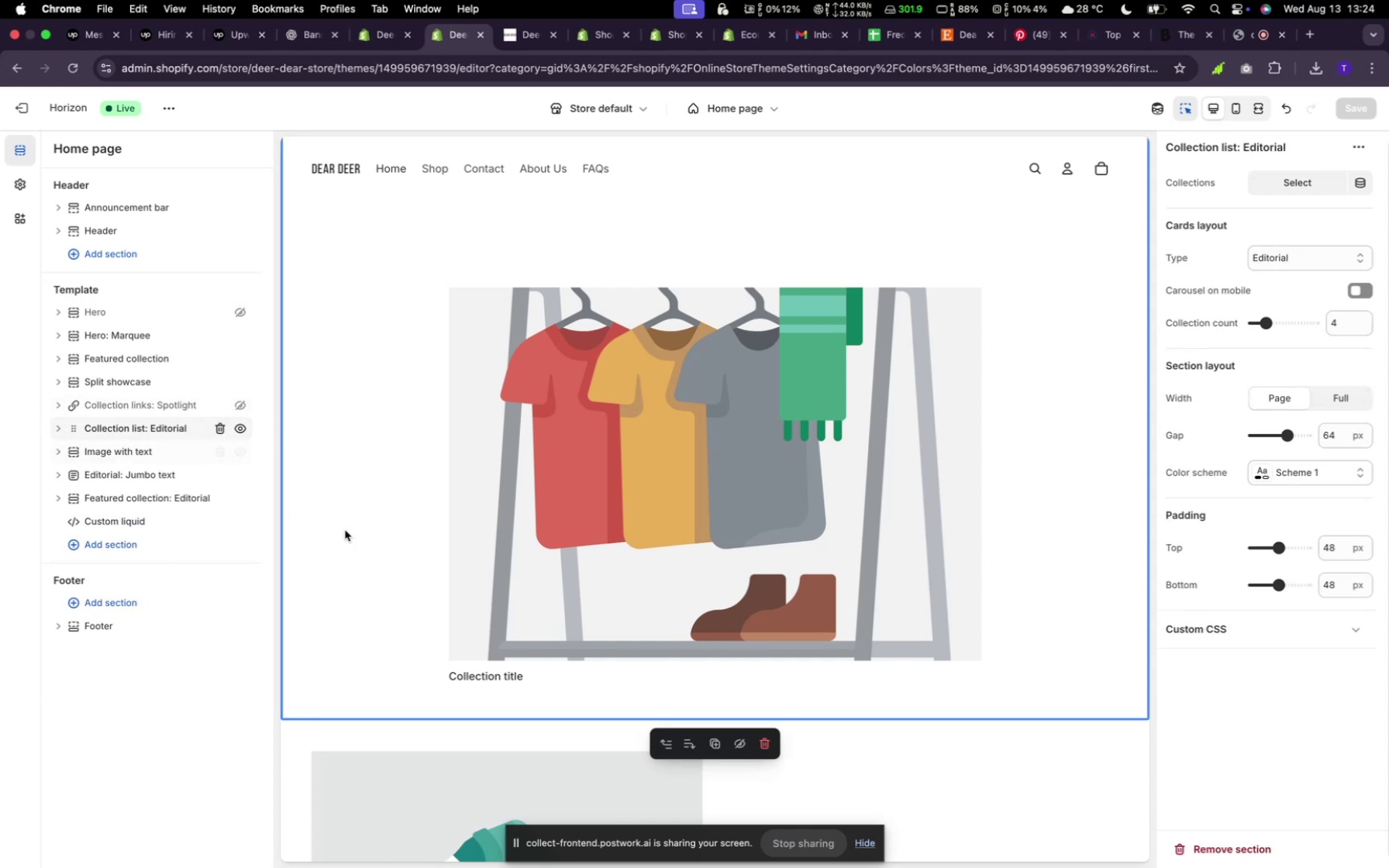 
scroll: coordinate [633, 551], scroll_direction: down, amount: 4.0
 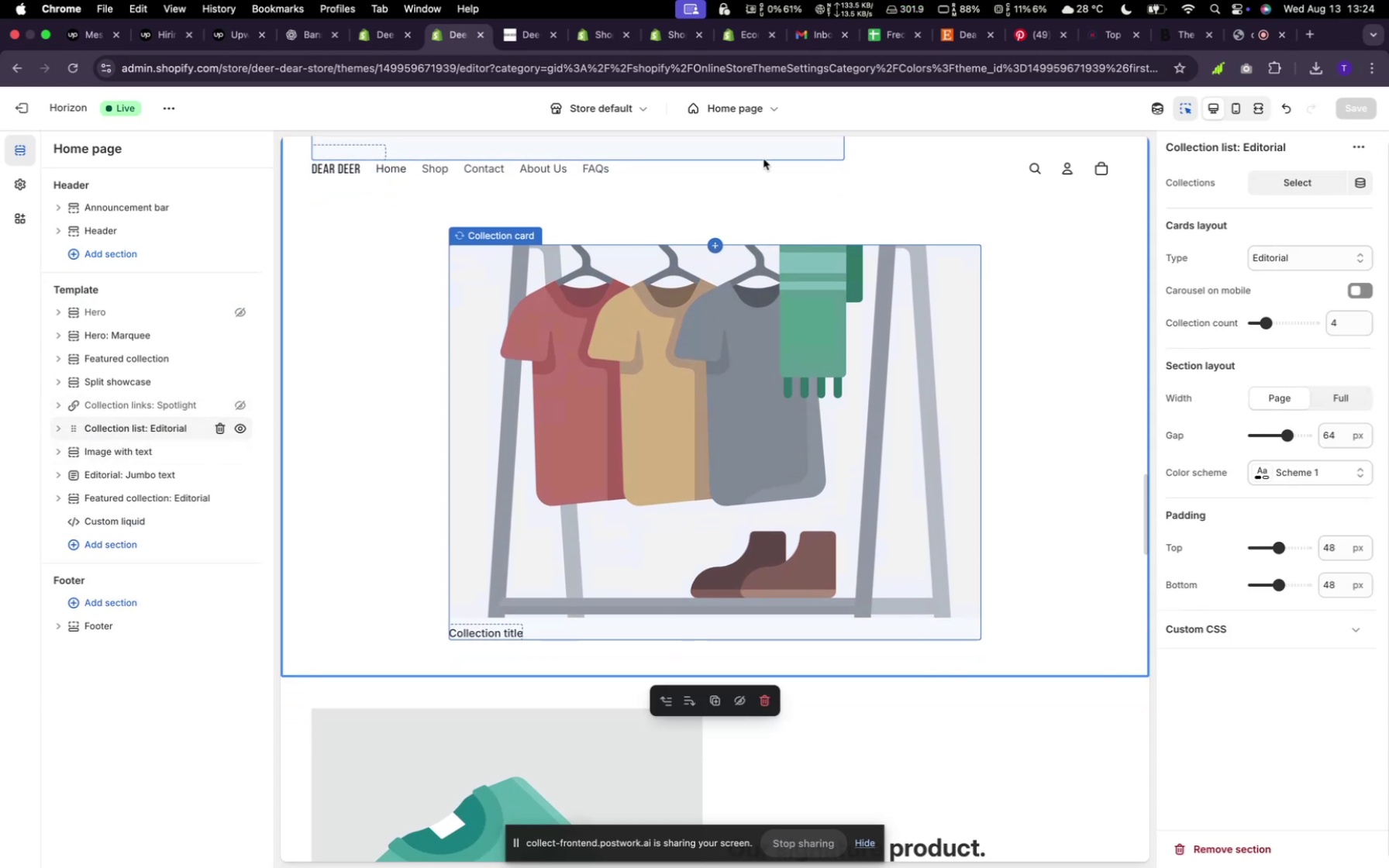 
scroll: coordinate [524, 241], scroll_direction: up, amount: 11.0
 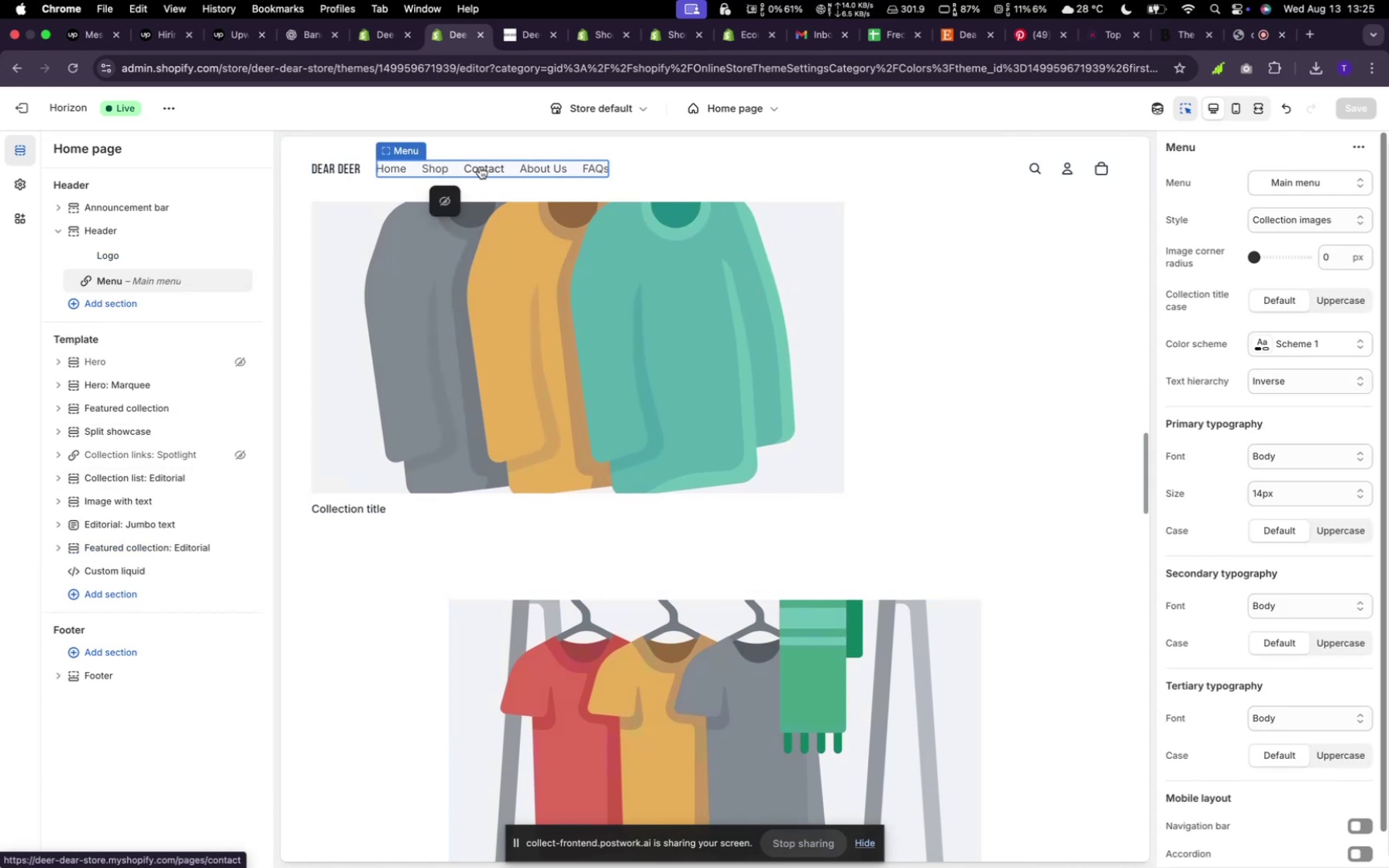 
left_click([480, 167])
 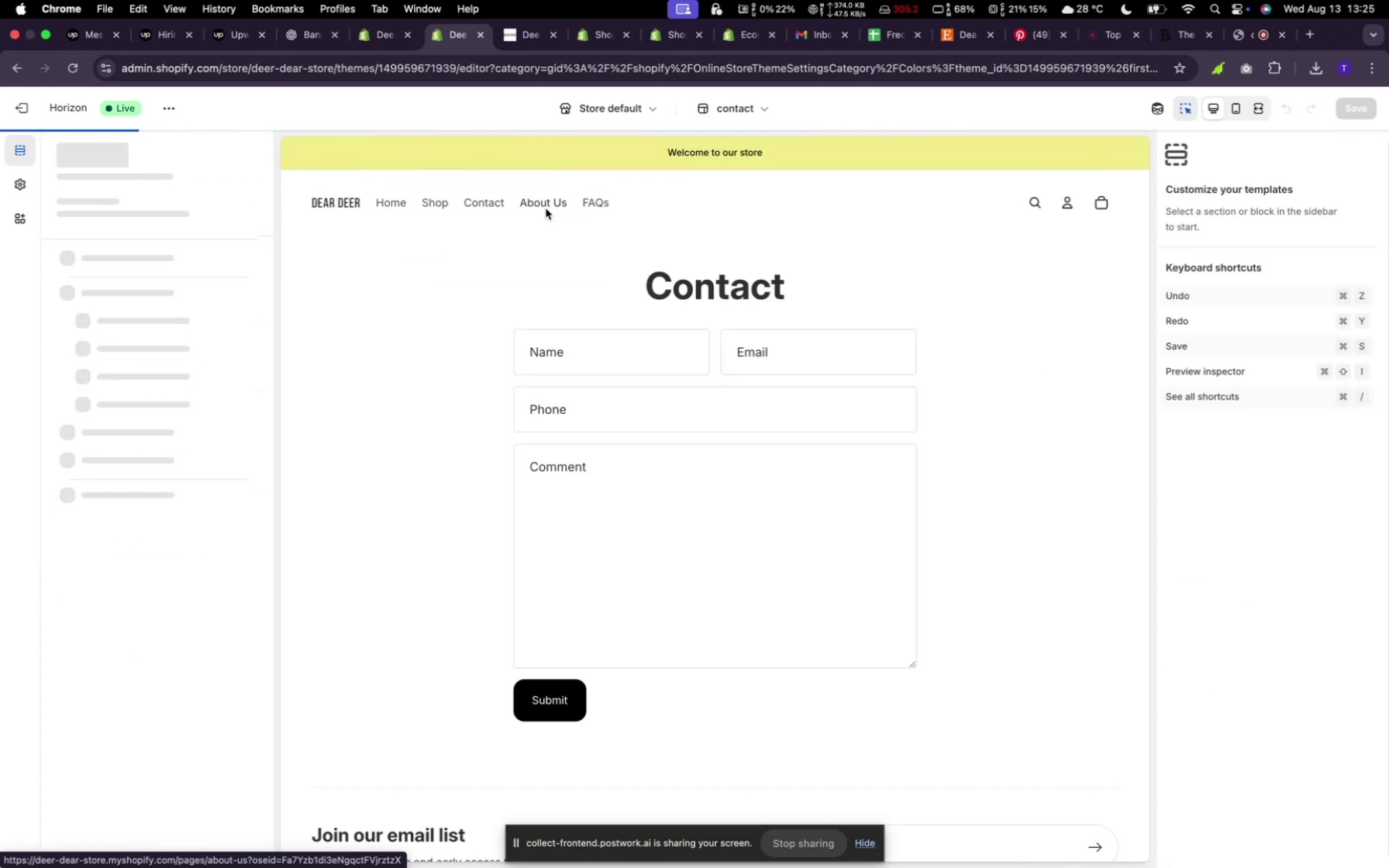 
wait(6.51)
 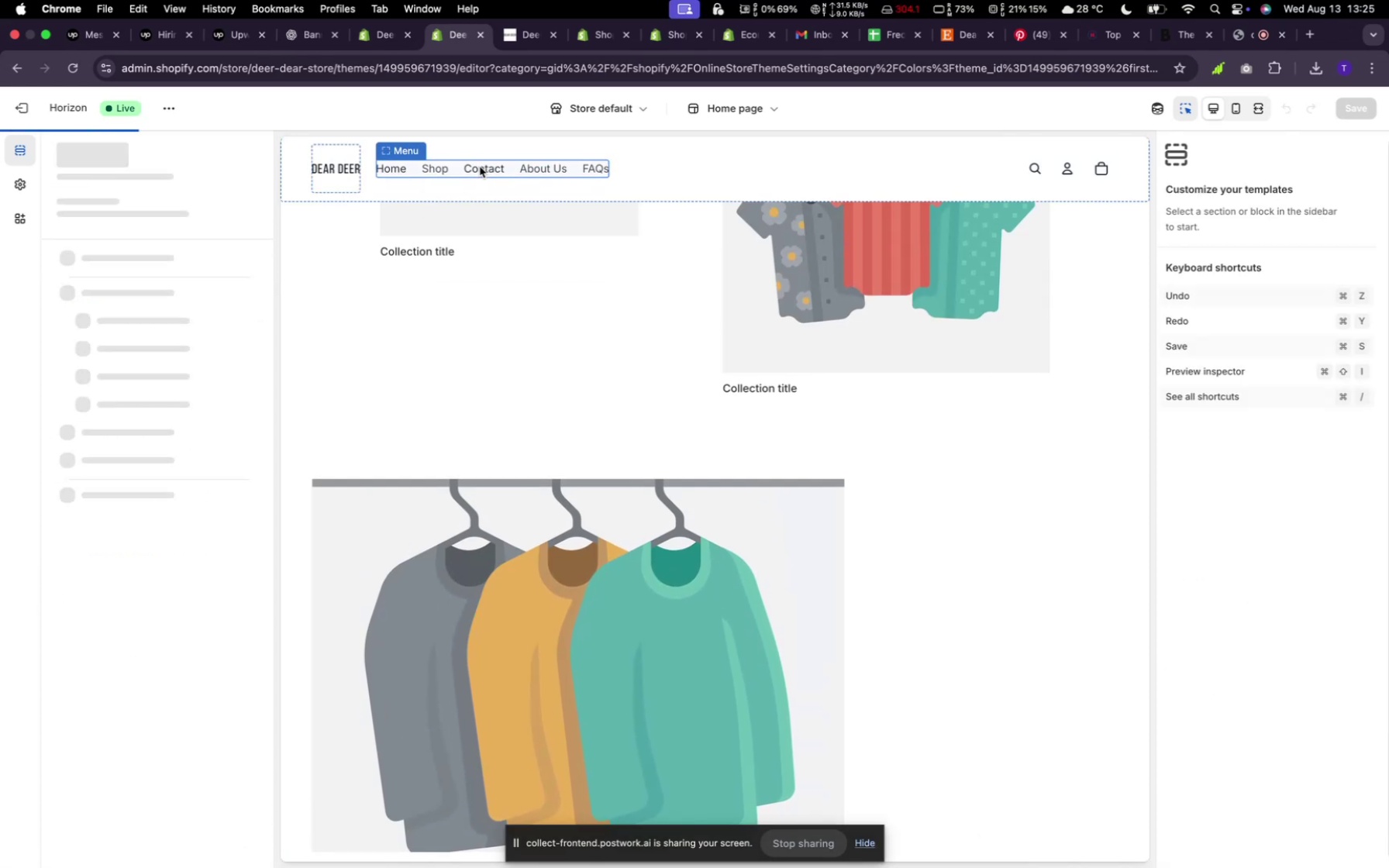 
left_click([584, 205])
 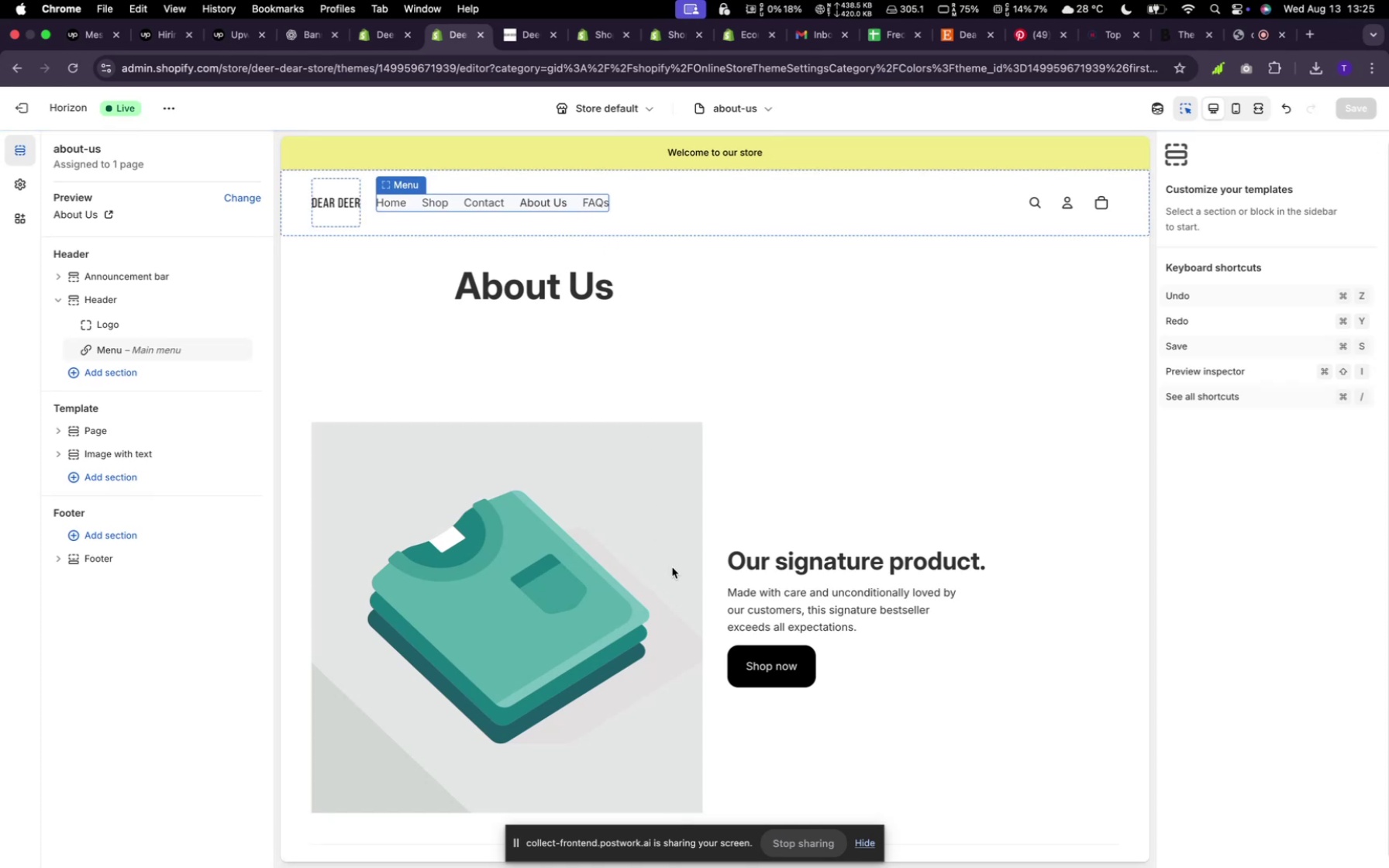 
scroll: coordinate [671, 567], scroll_direction: down, amount: 4.0
 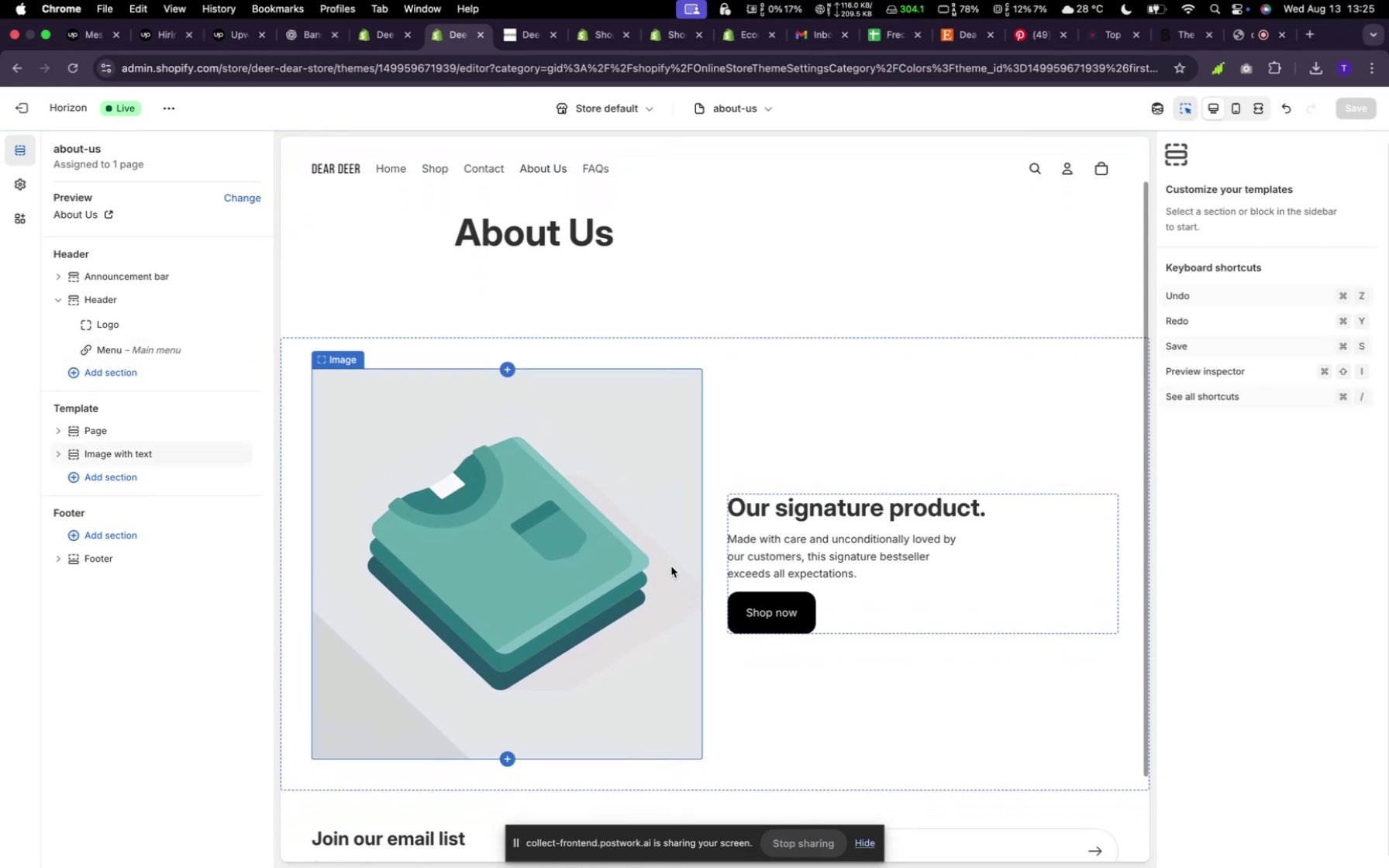 
left_click([672, 563])
 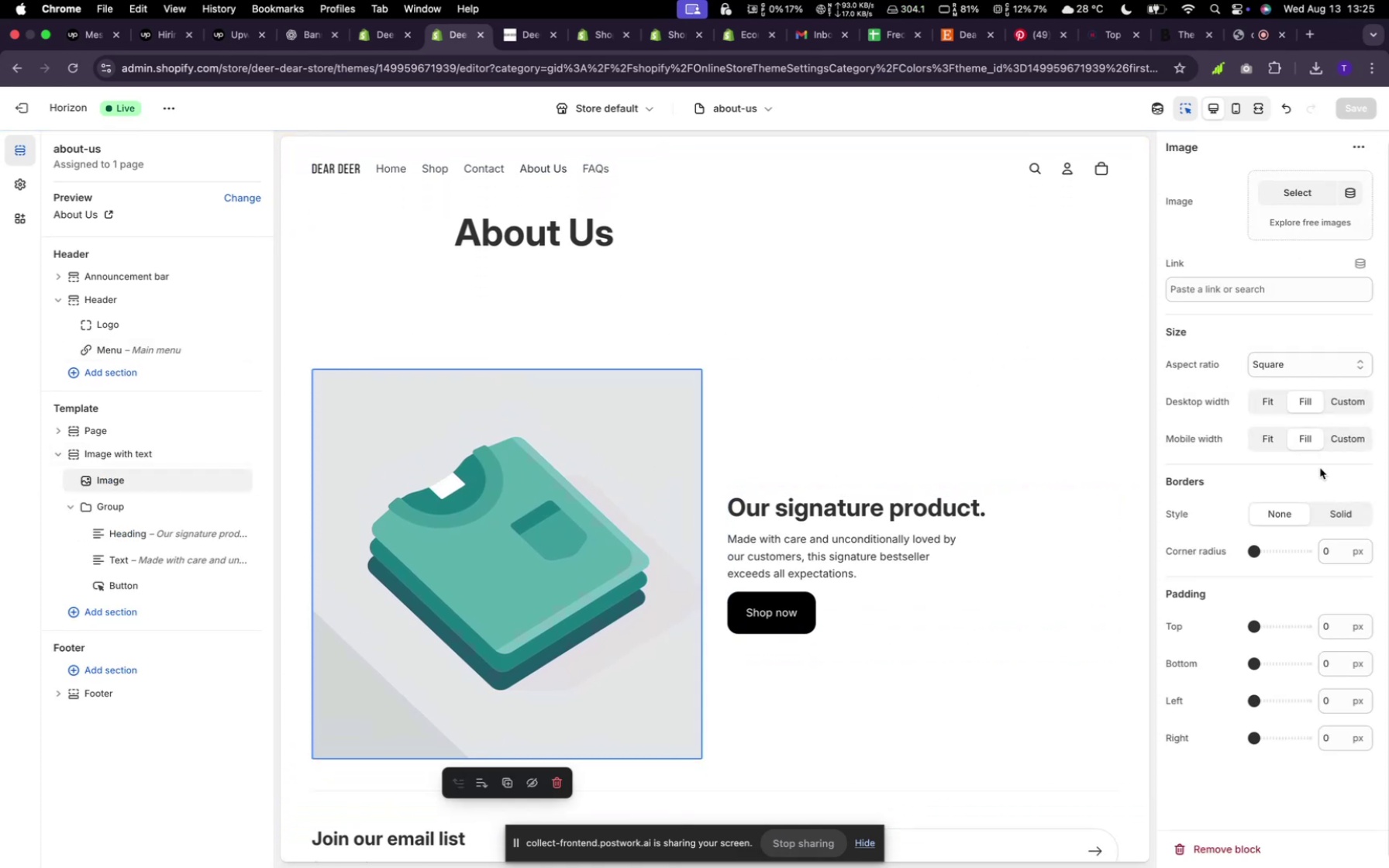 
scroll: coordinate [1293, 539], scroll_direction: down, amount: 5.0
 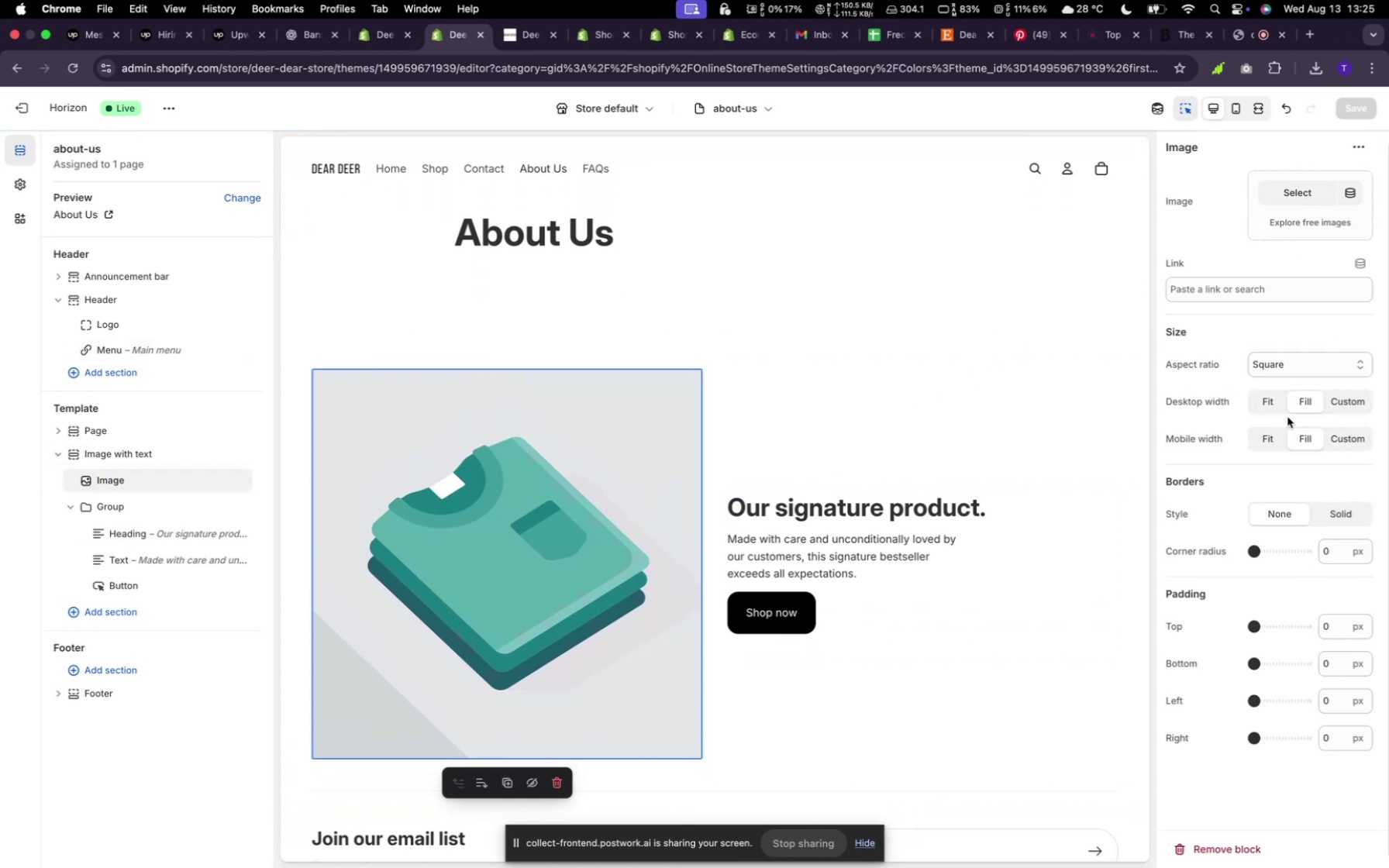 
left_click([1284, 364])
 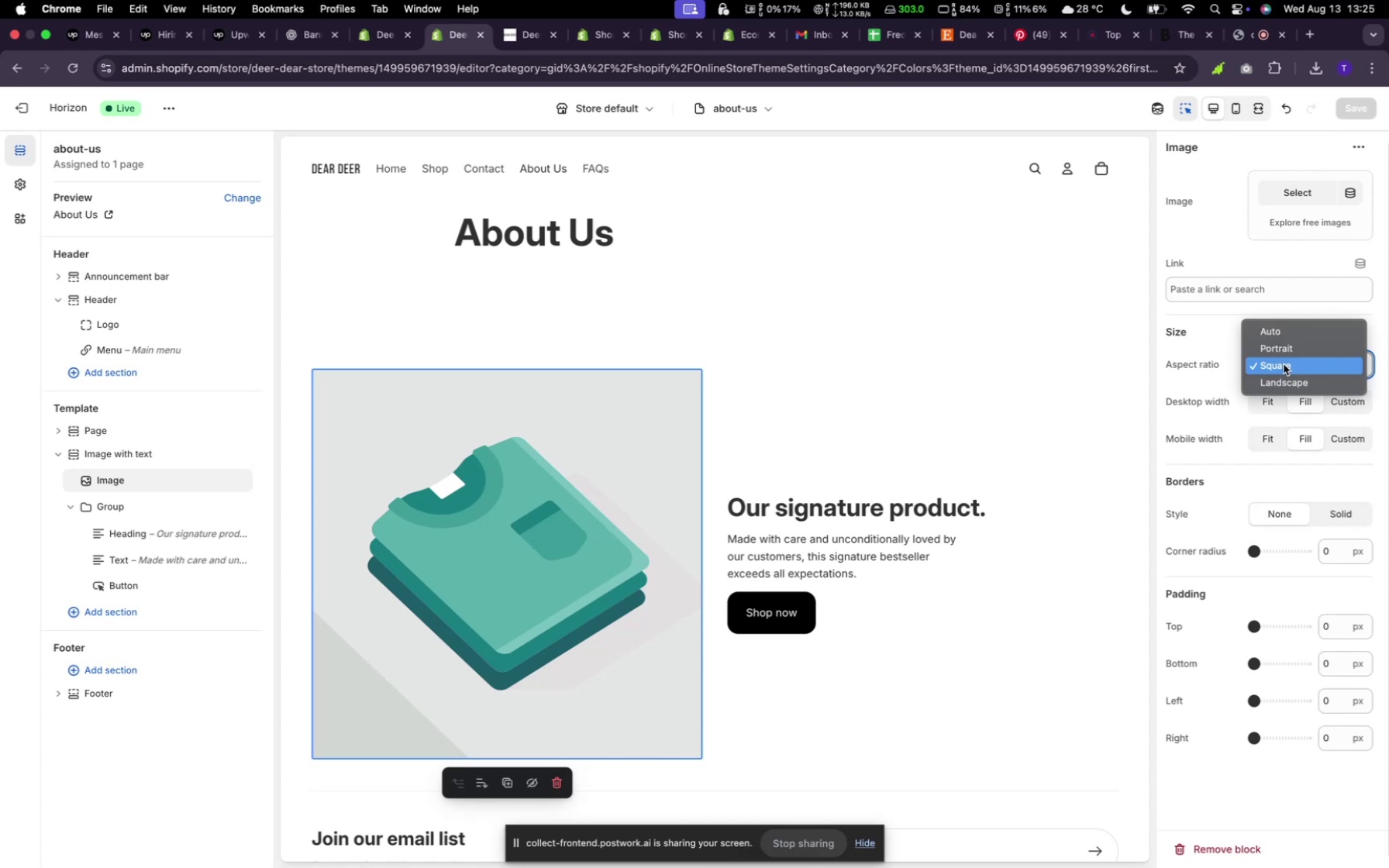 
left_click([1284, 377])
 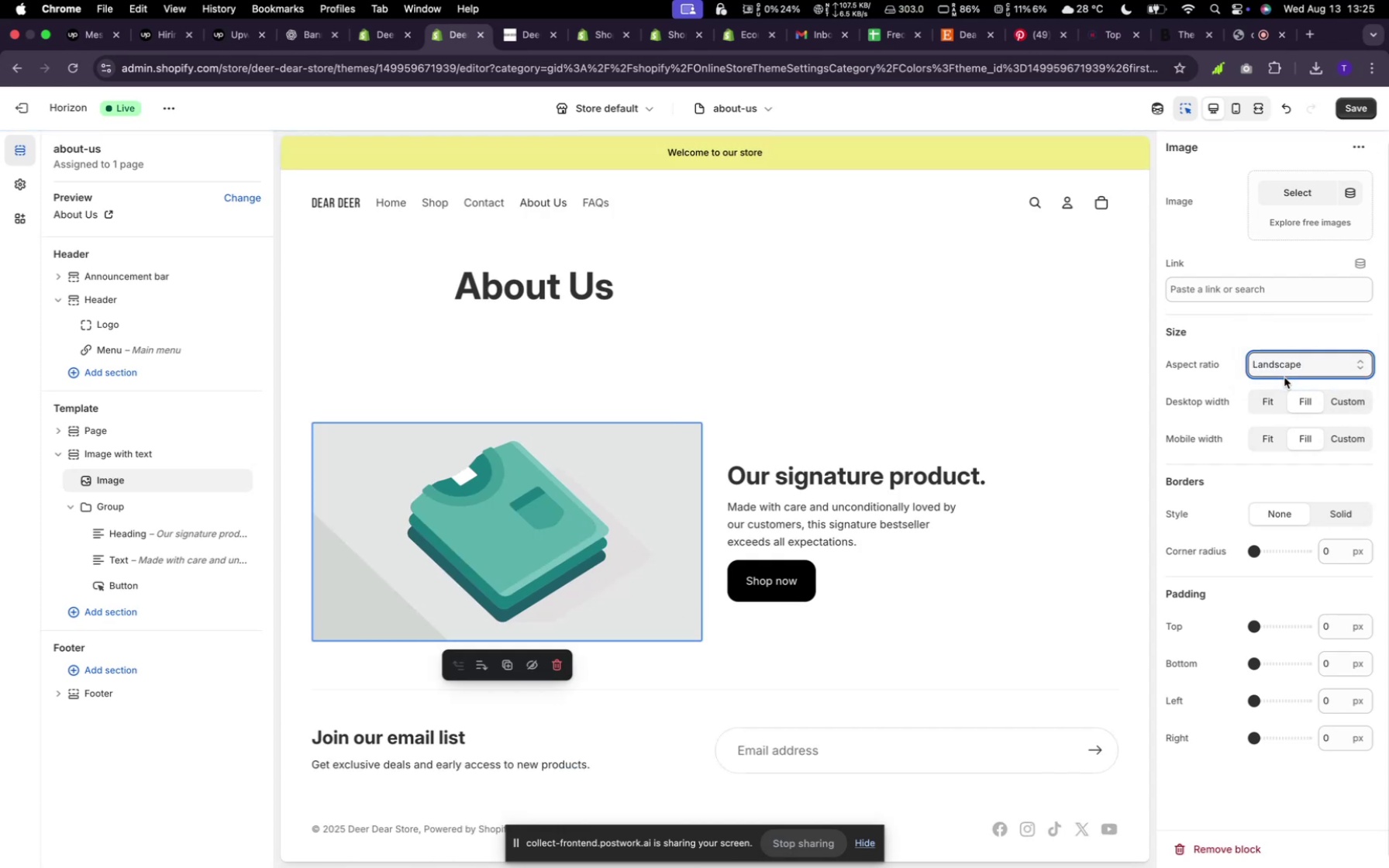 
left_click([1284, 375])
 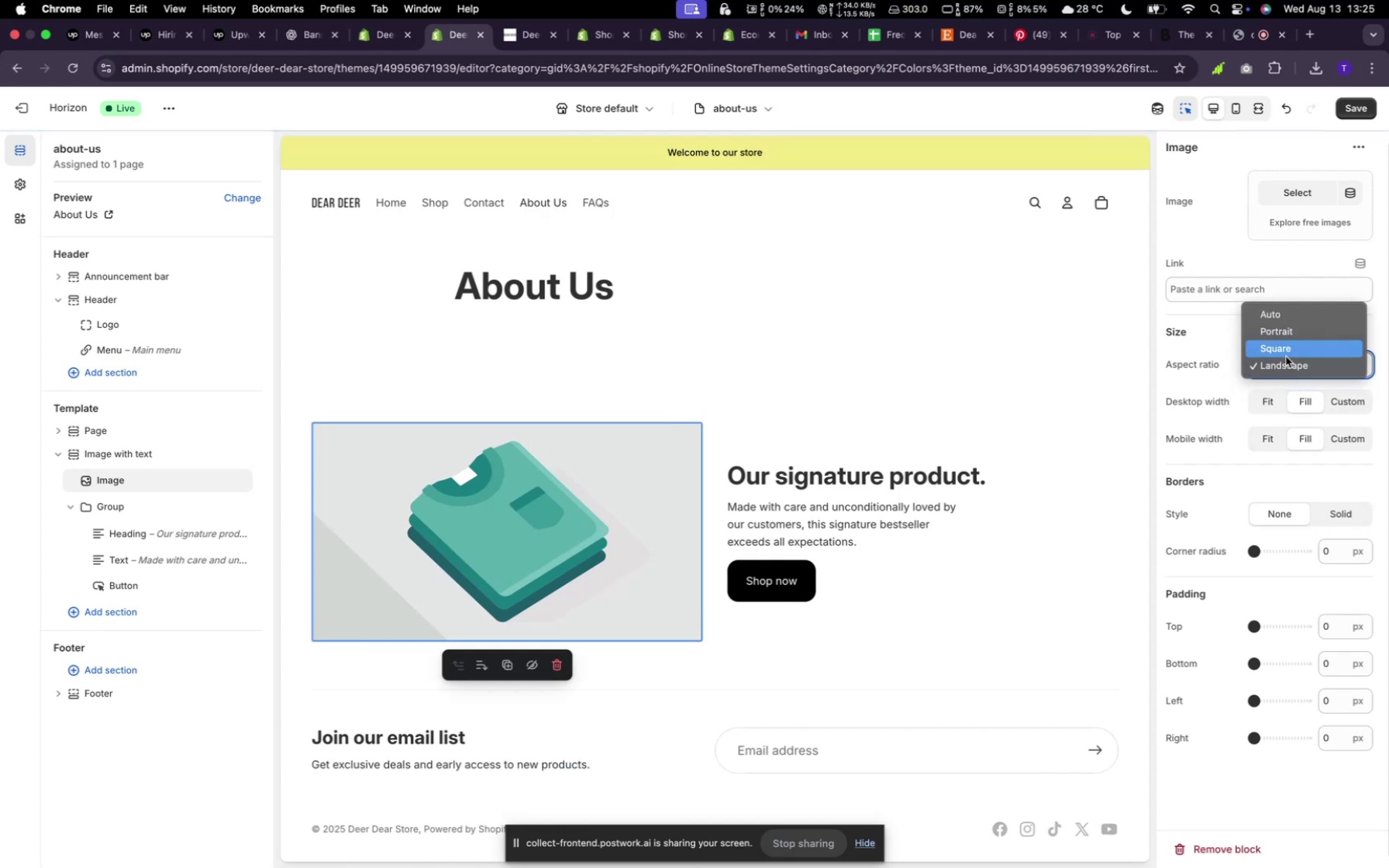 
left_click([1287, 330])
 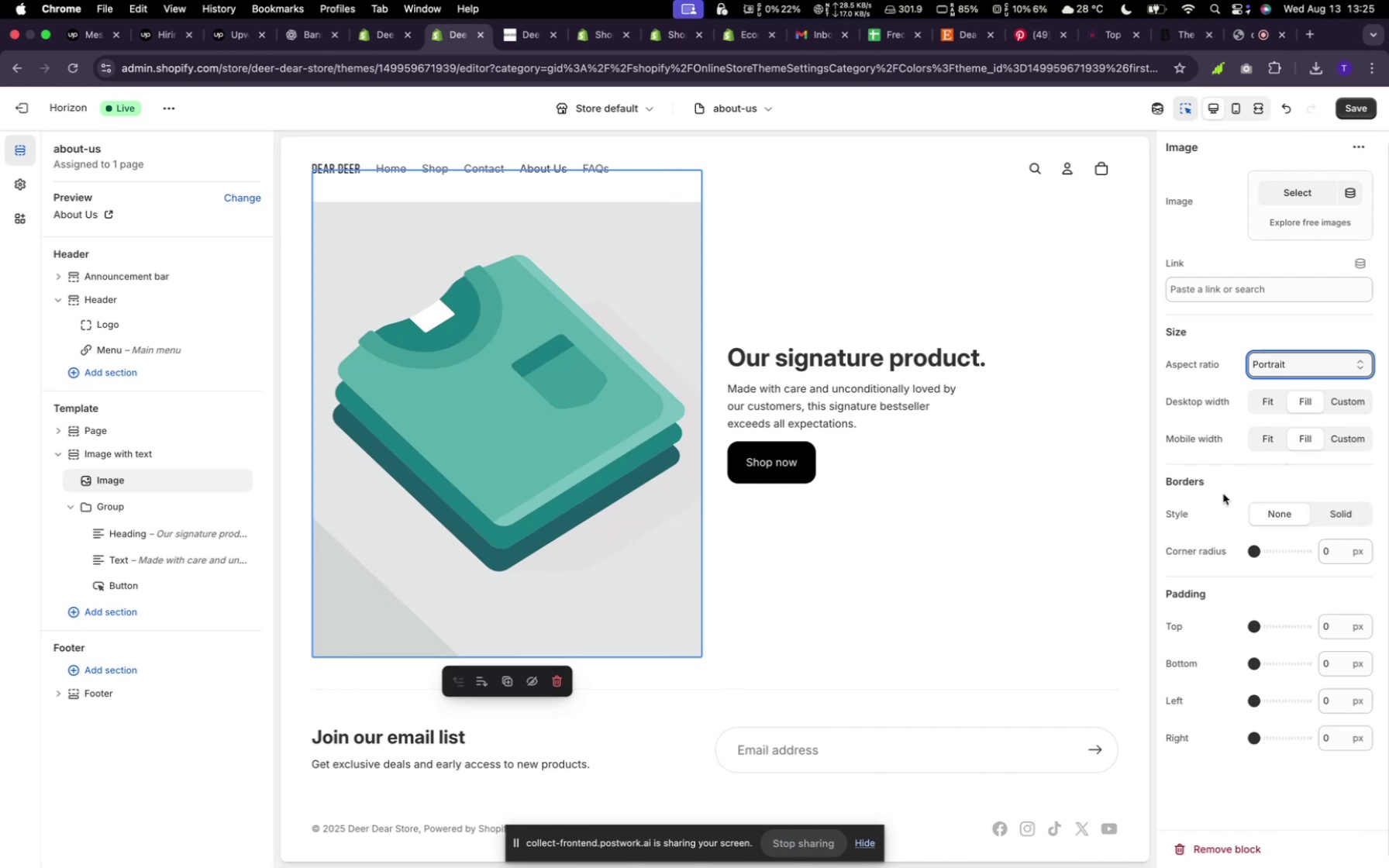 
wait(6.92)
 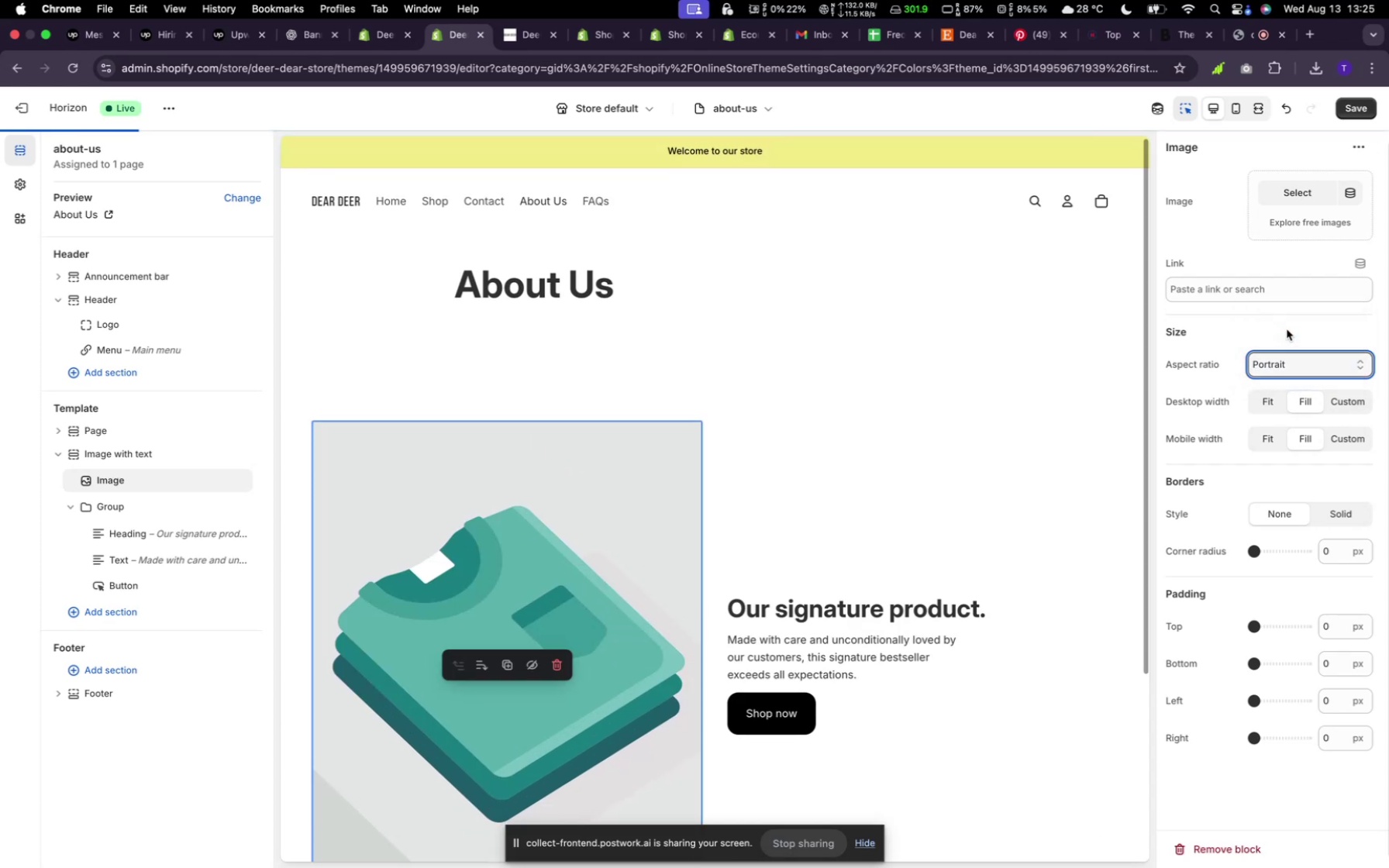 
scroll: coordinate [649, 295], scroll_direction: up, amount: 17.0
 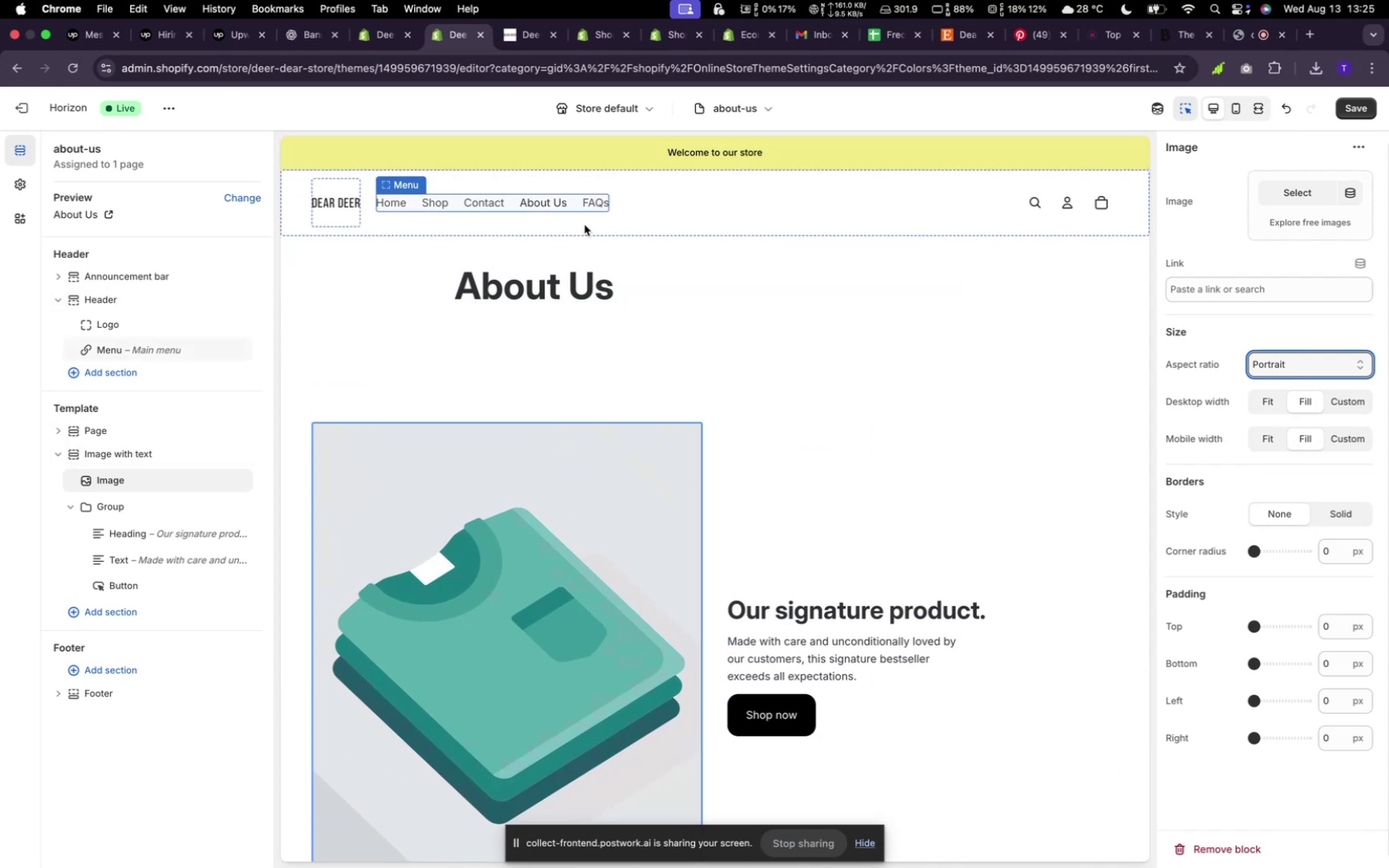 
left_click([586, 205])
 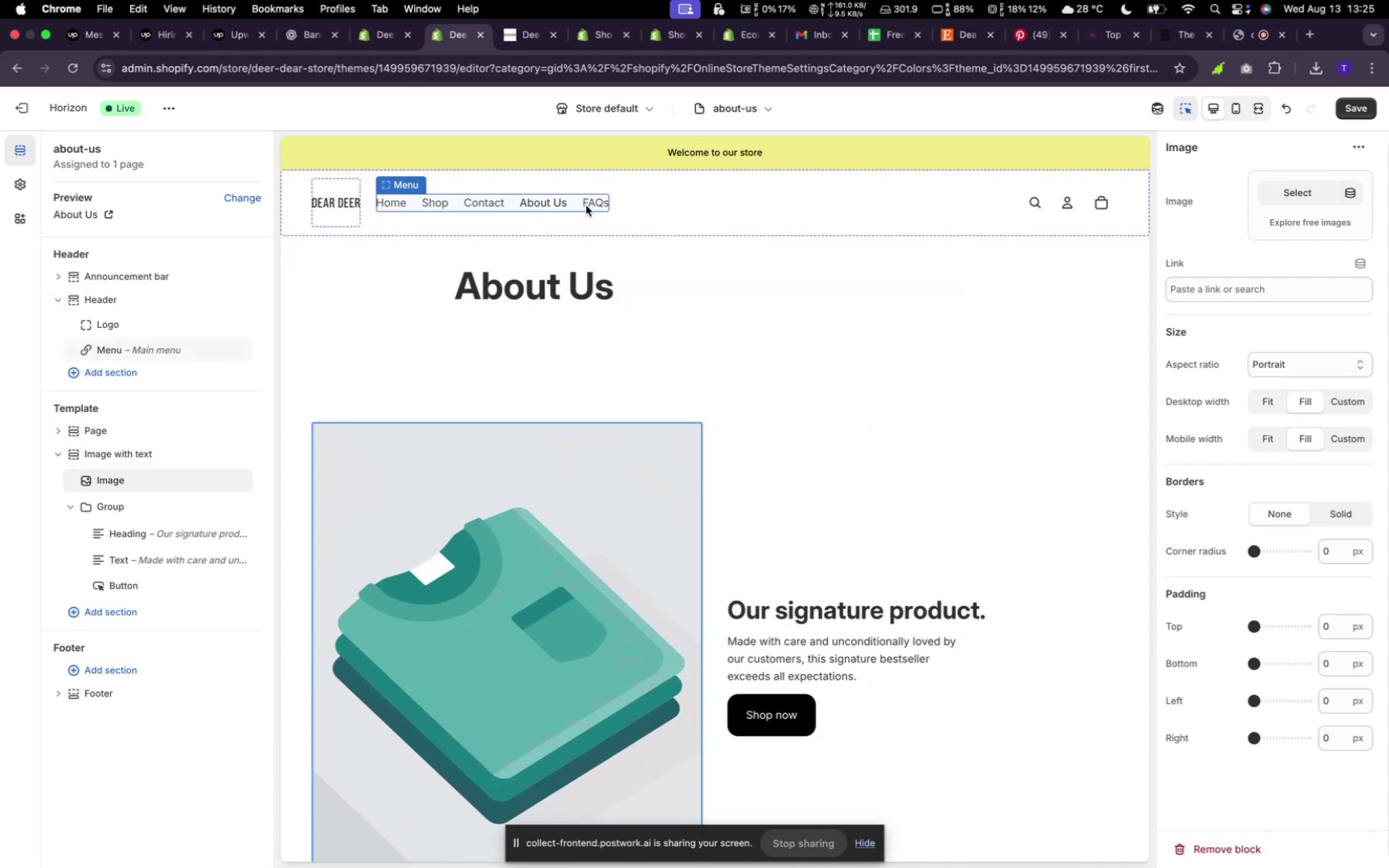 
left_click([587, 204])
 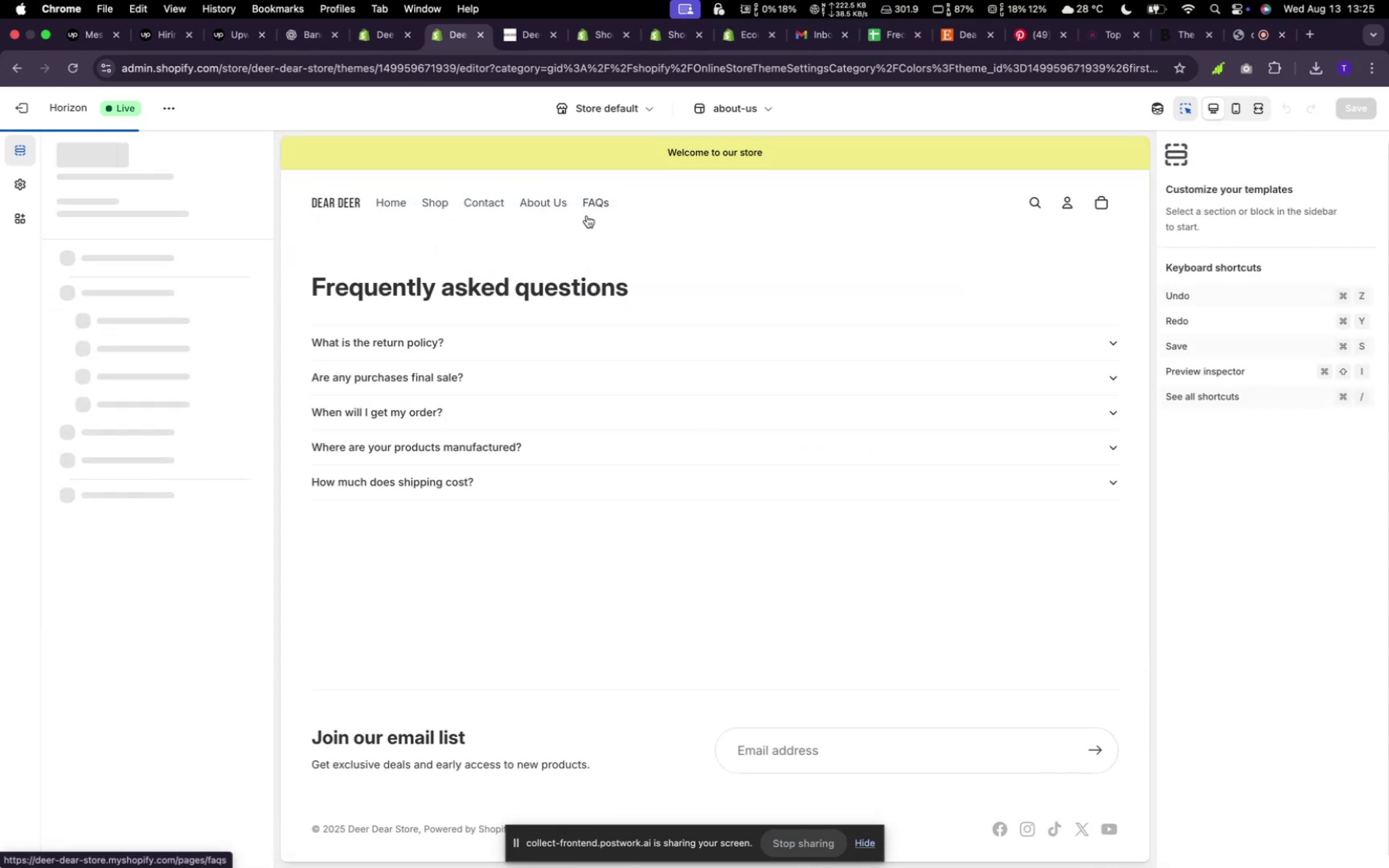 
left_click([808, 401])
 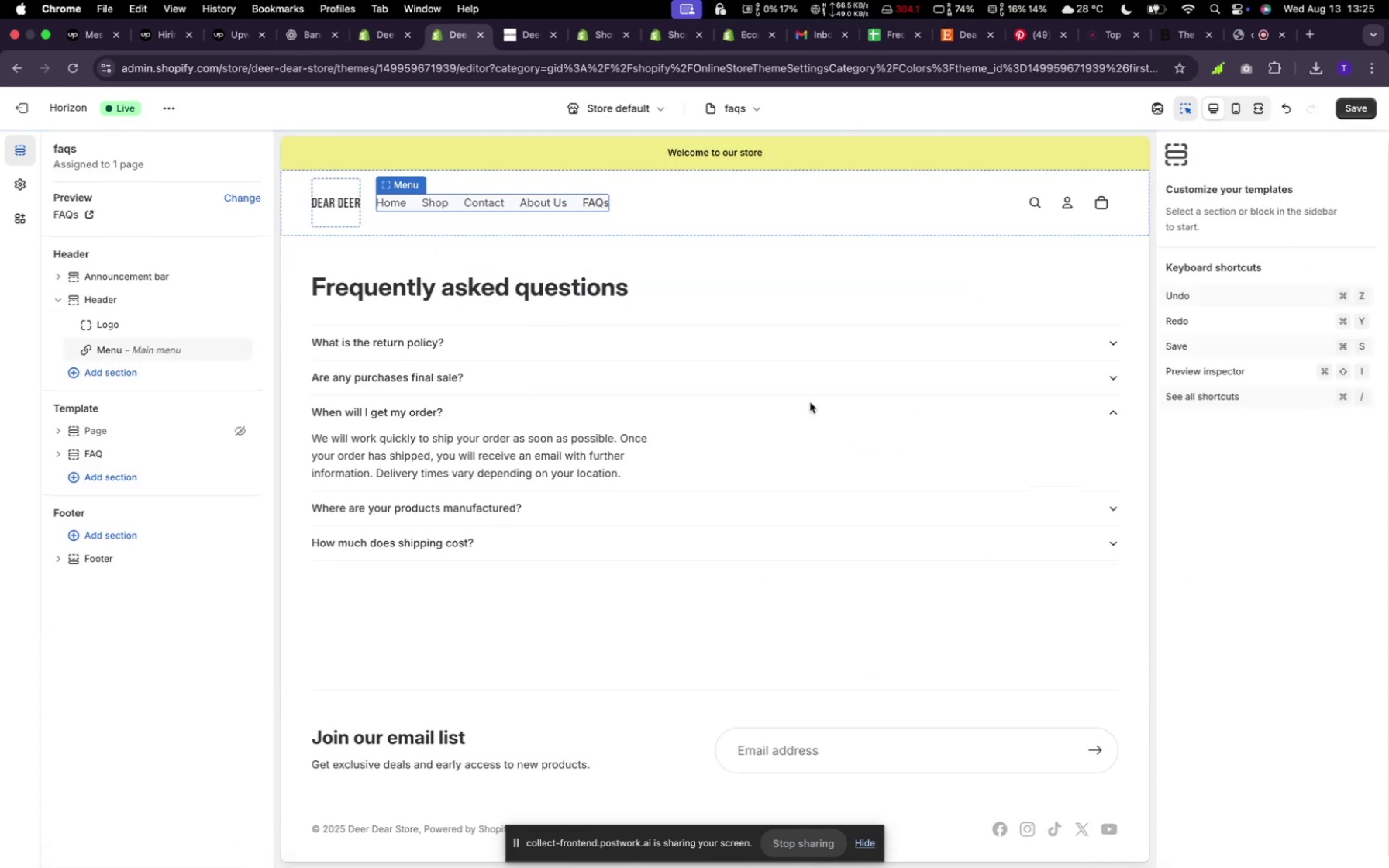 
left_click([823, 334])
 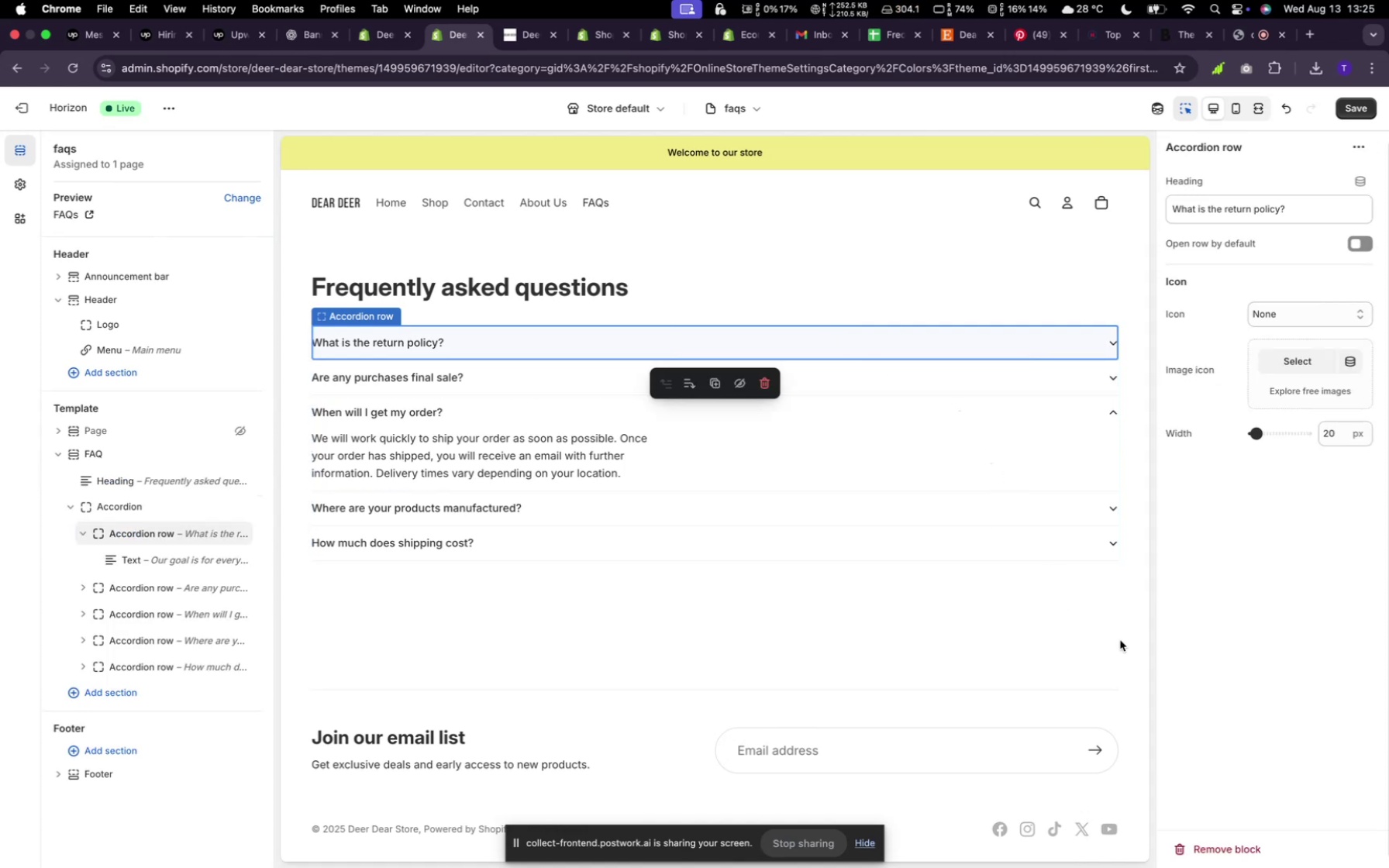 
left_click([1130, 569])
 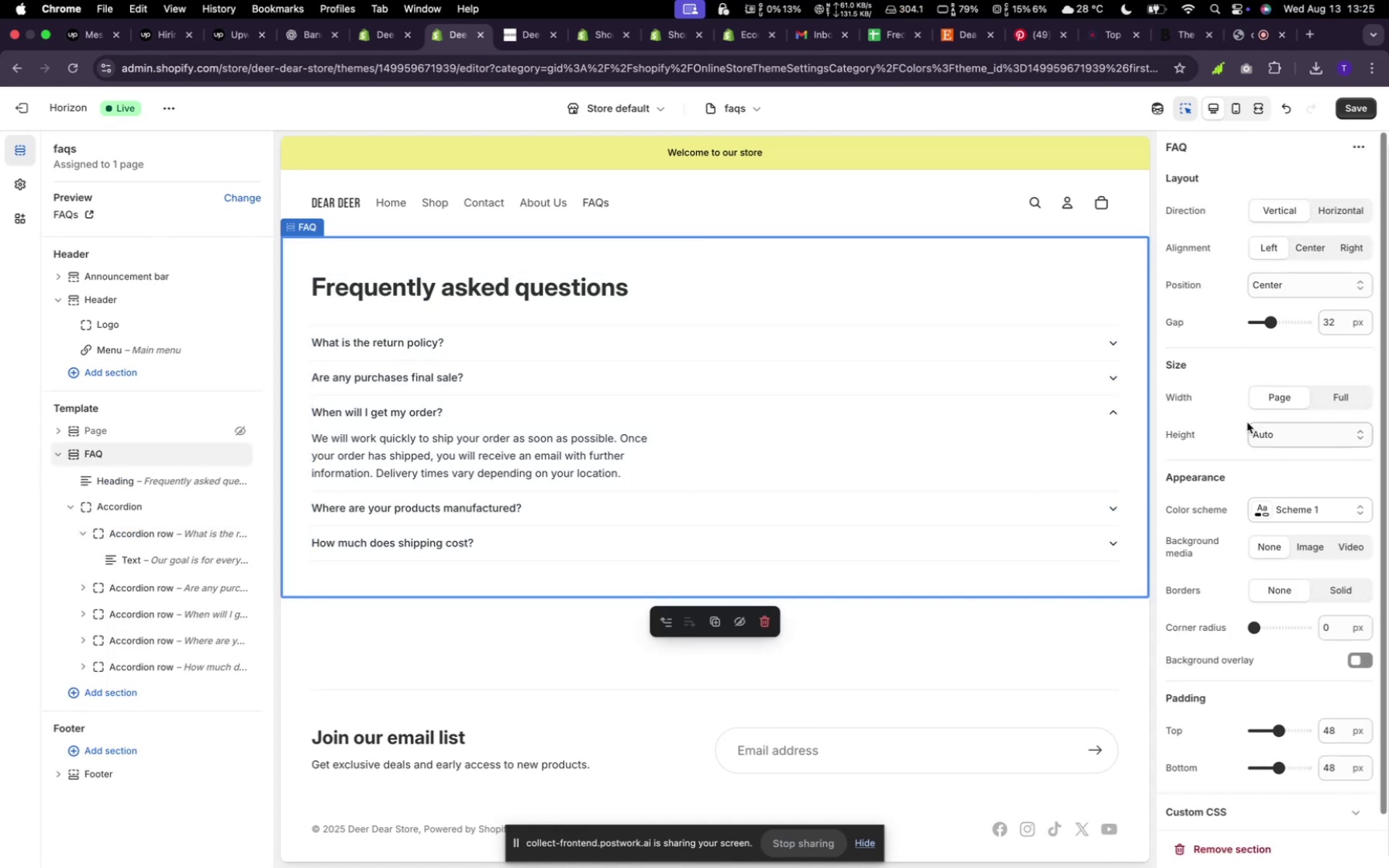 
wait(5.77)
 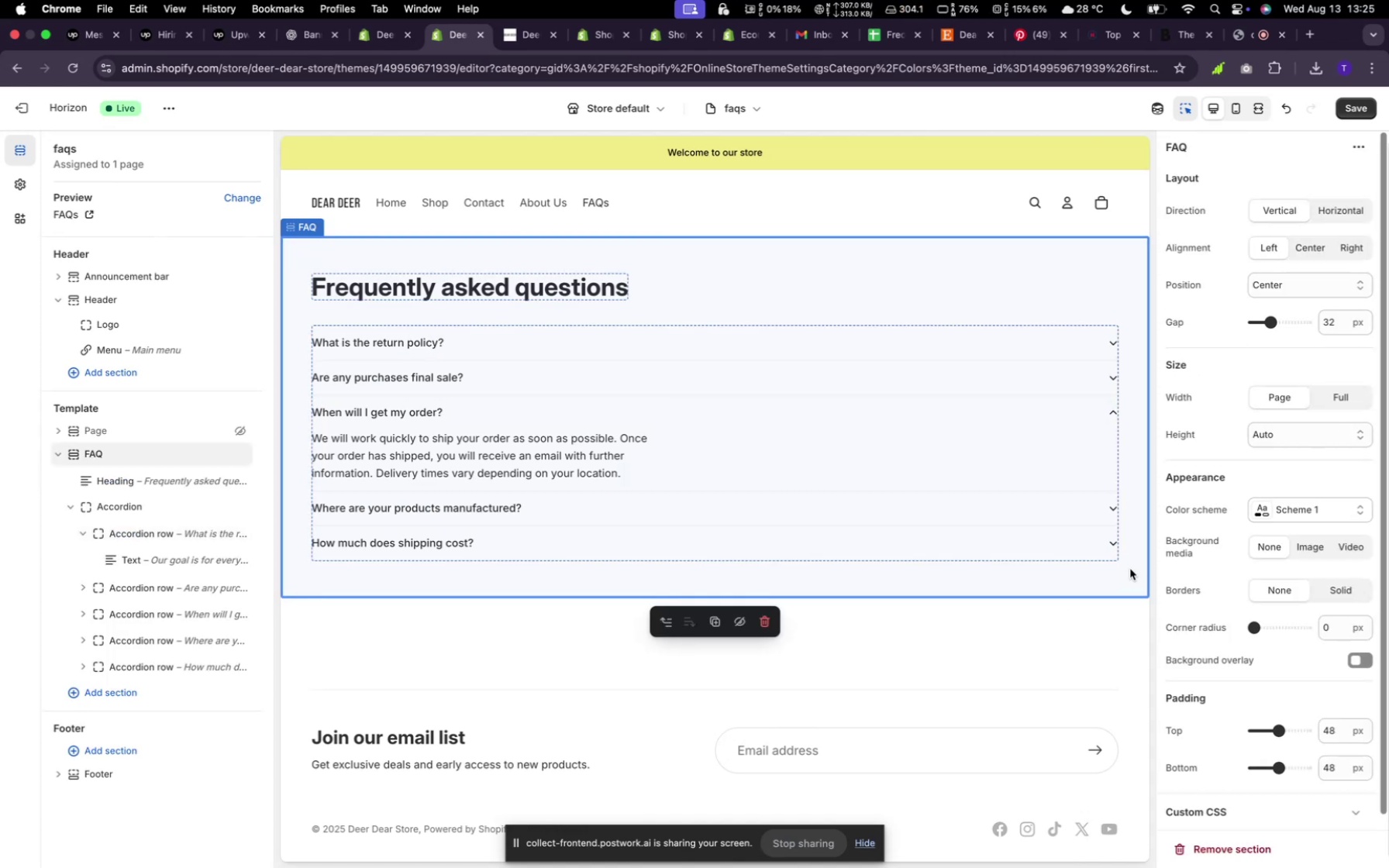 
left_click([1296, 507])
 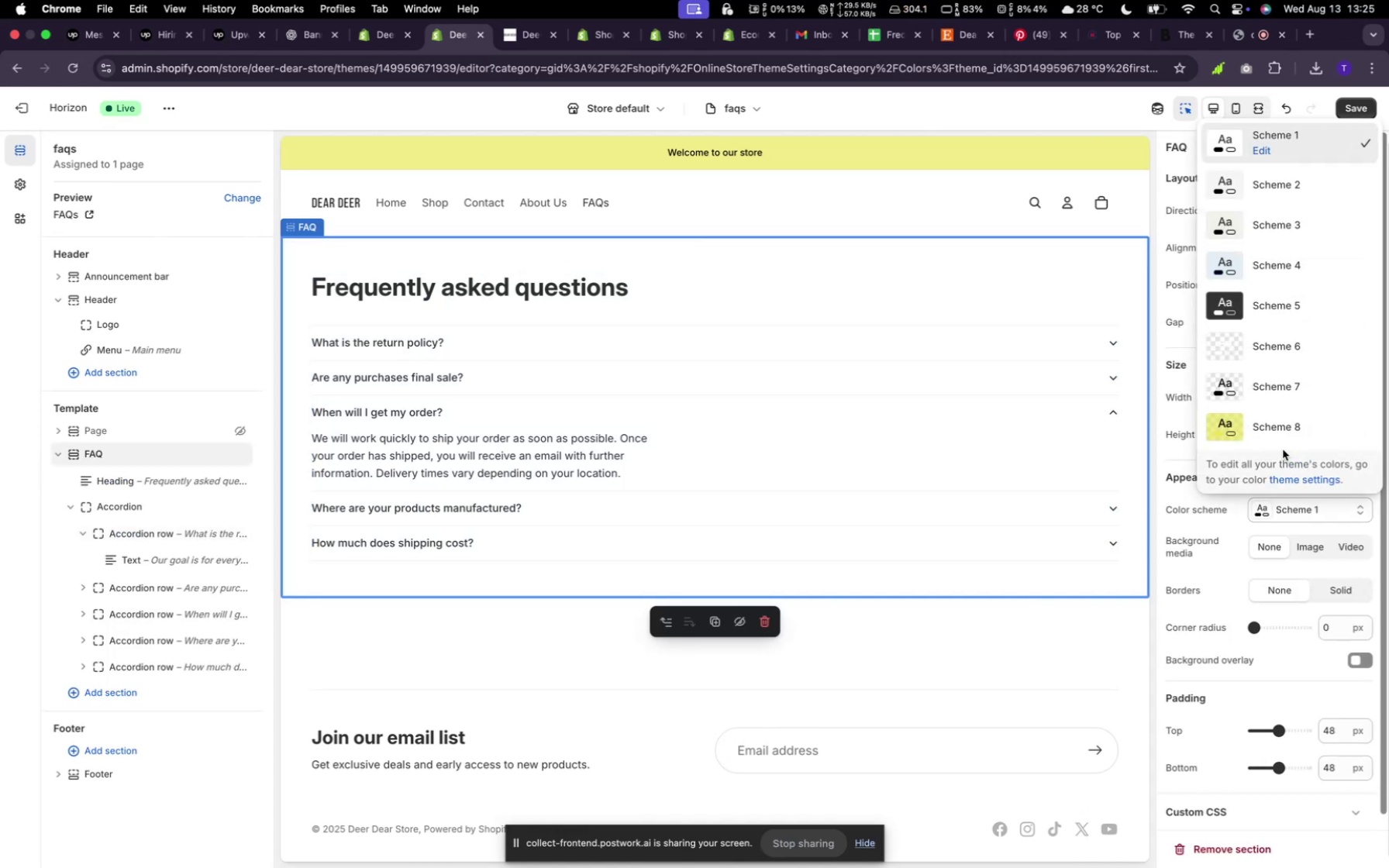 
left_click([1283, 437])
 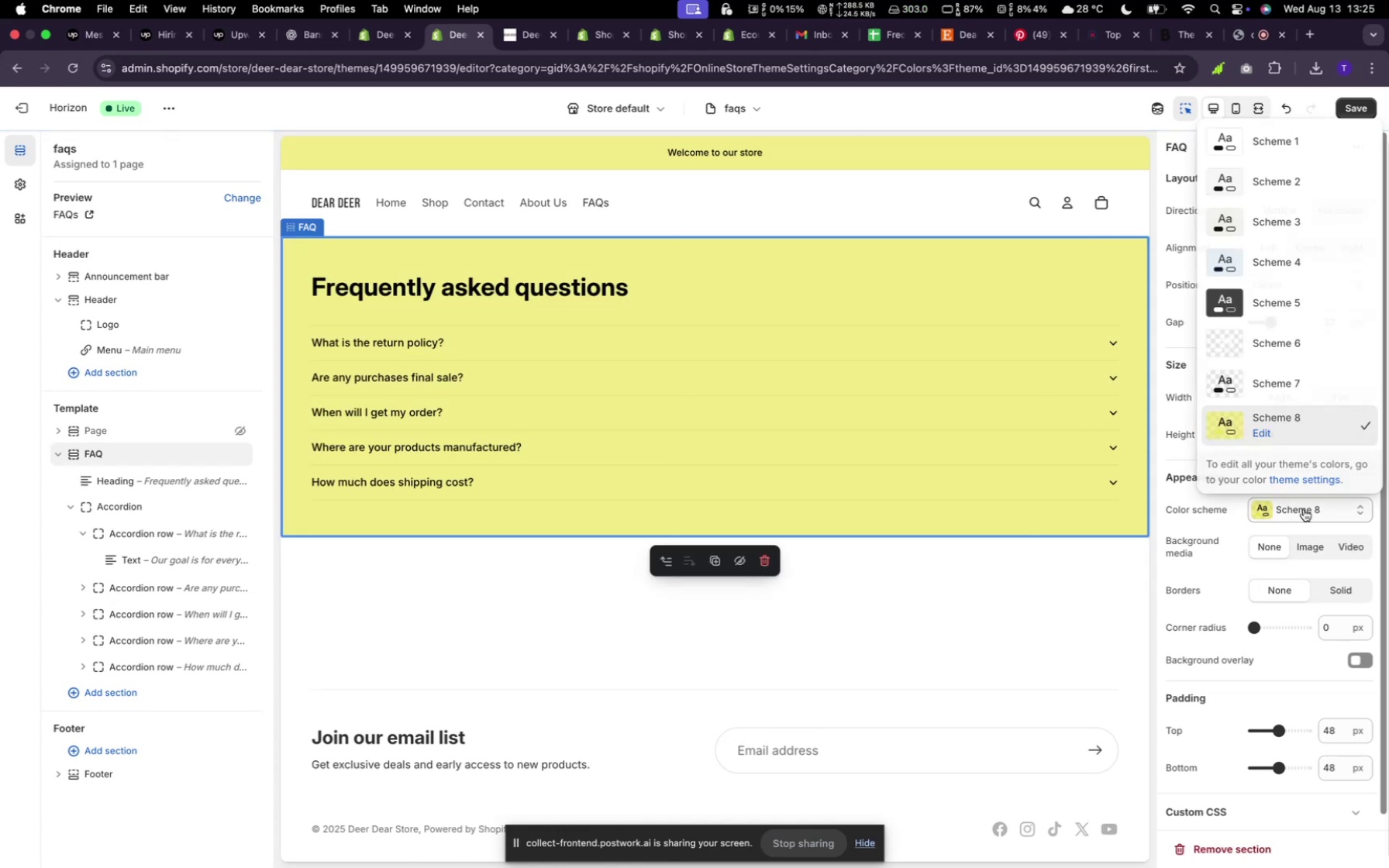 
left_click([1252, 260])
 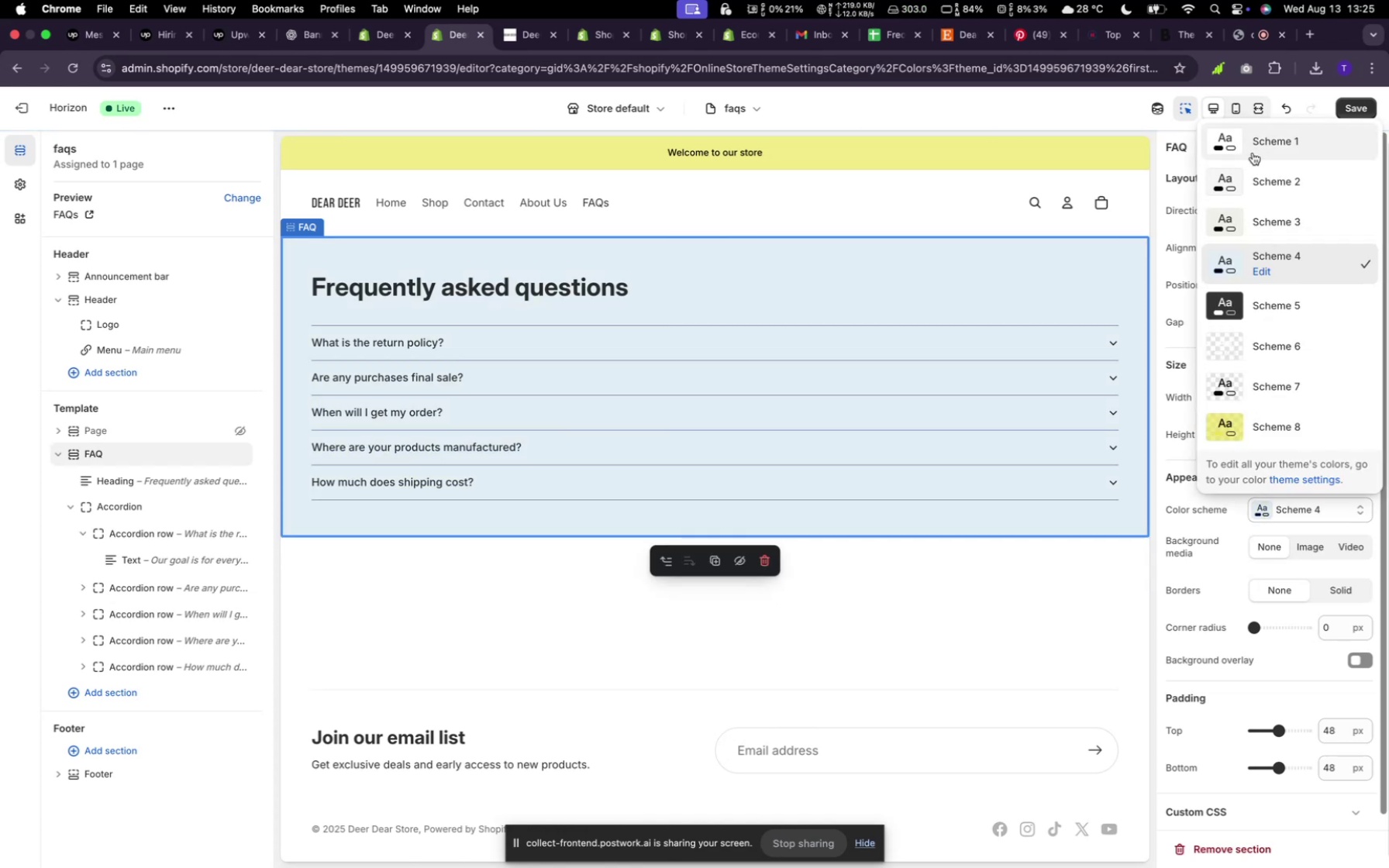 
wait(8.19)
 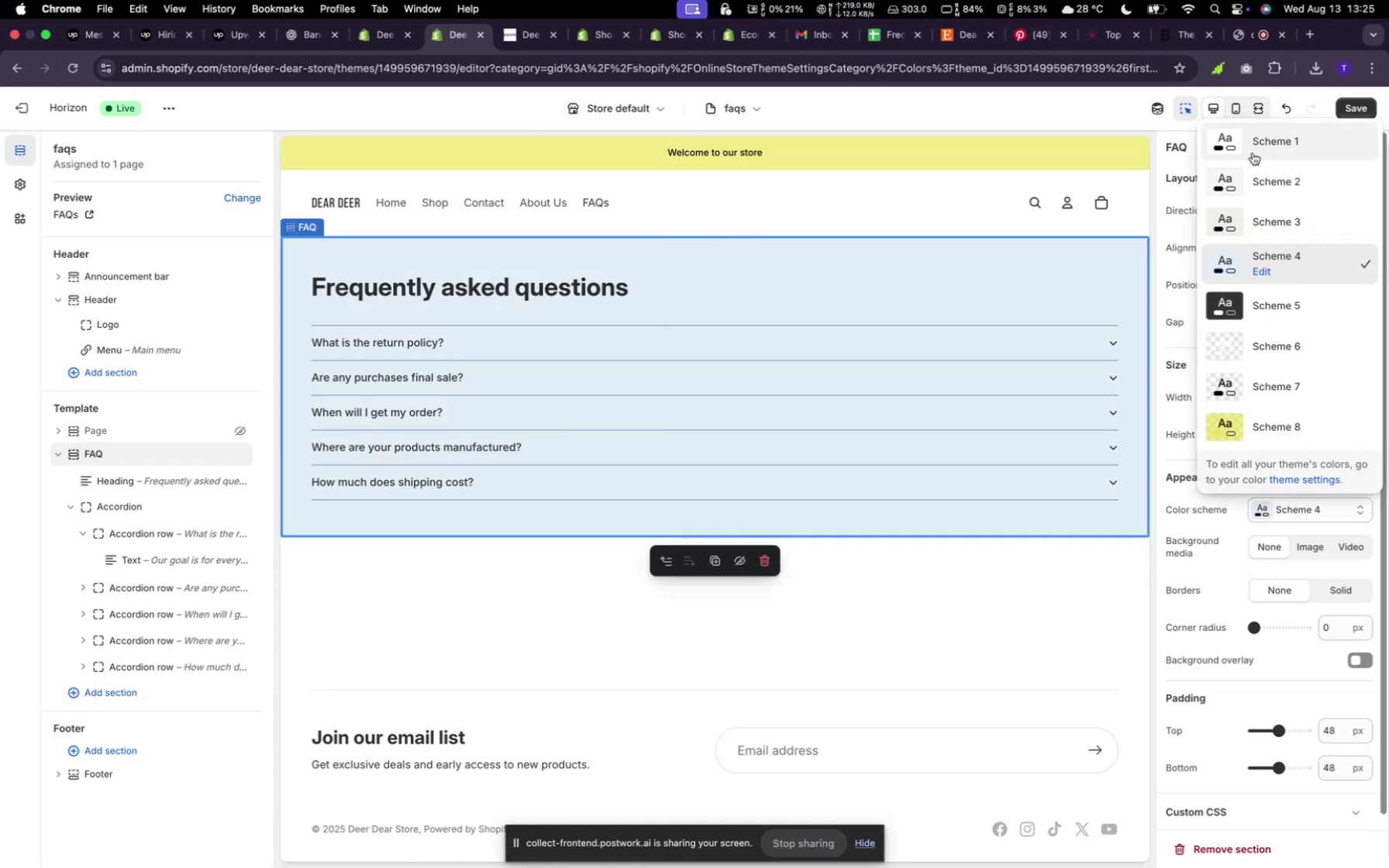 
left_click_drag(start_coordinate=[1285, 766], to_coordinate=[1232, 769])
 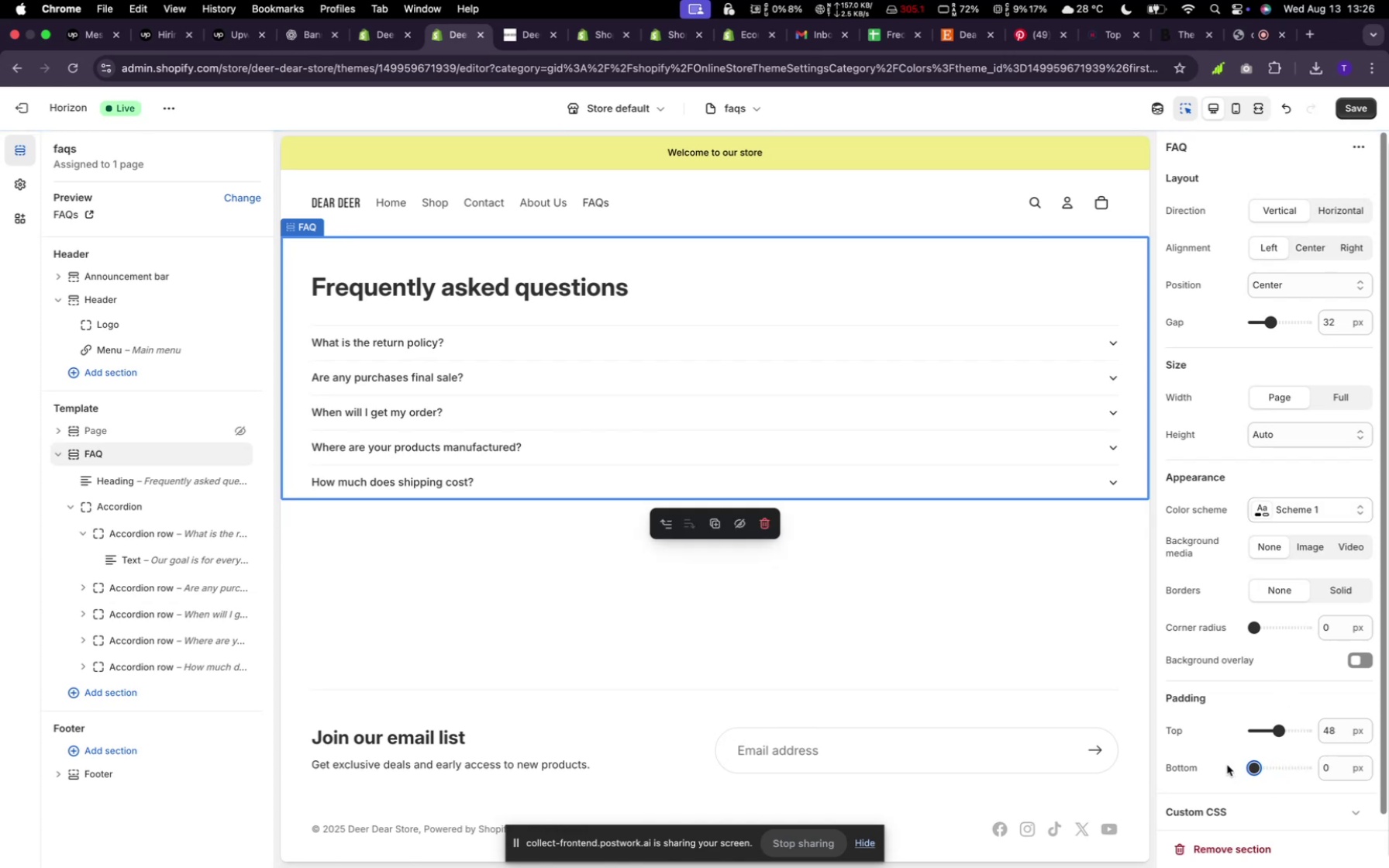 
left_click_drag(start_coordinate=[1255, 765], to_coordinate=[1315, 763])
 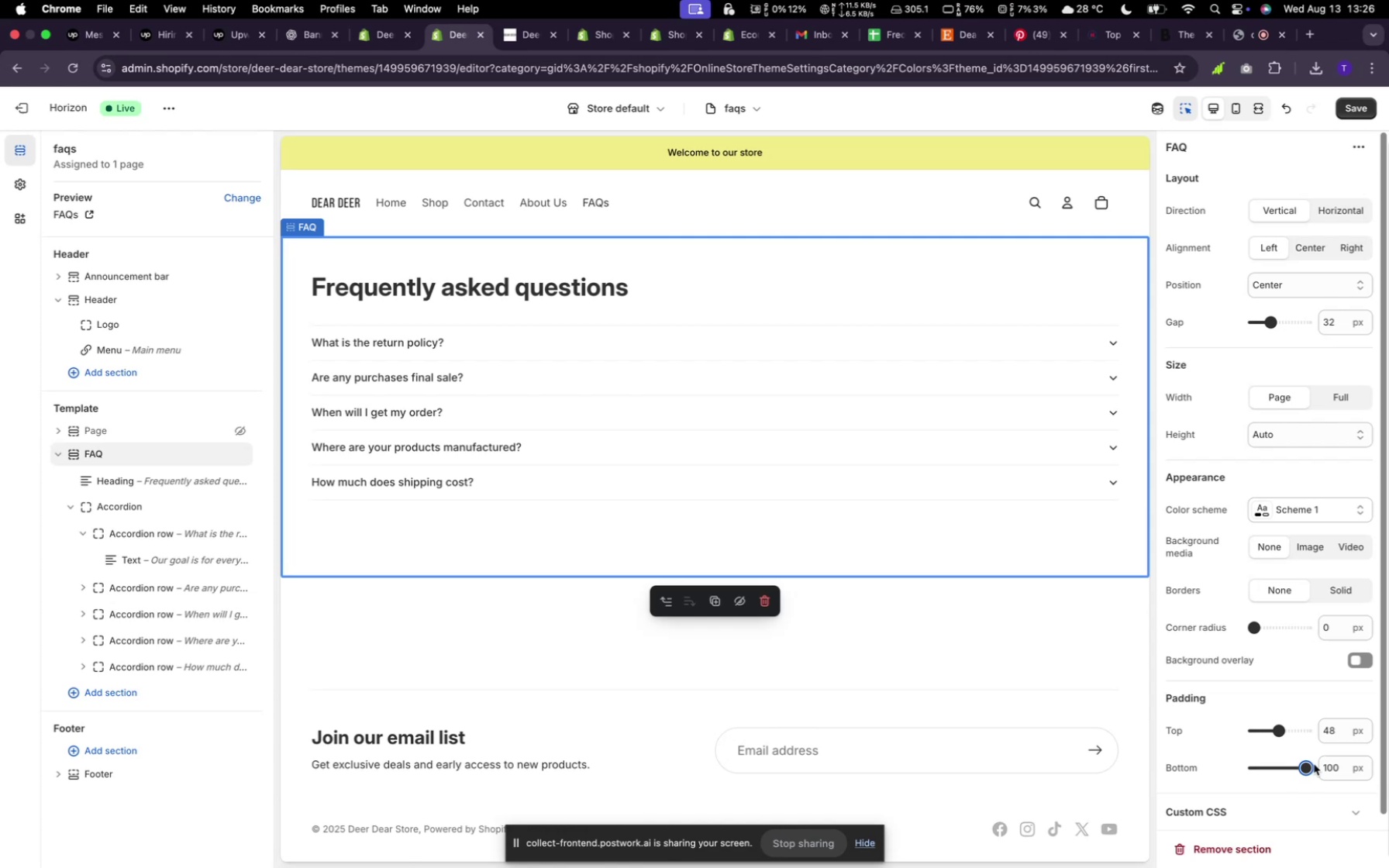 
left_click_drag(start_coordinate=[1305, 768], to_coordinate=[1215, 773])
 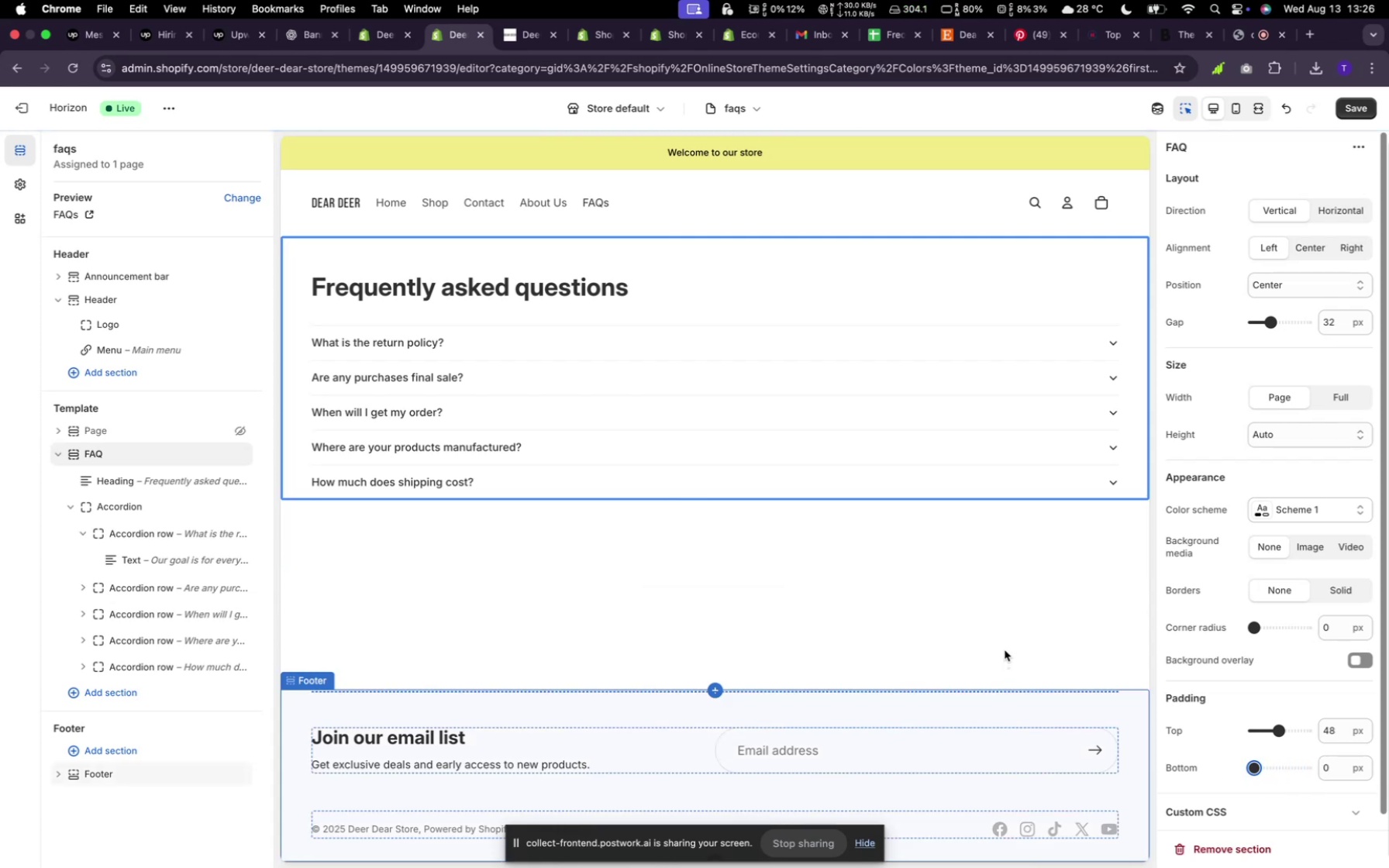 
left_click([837, 560])
 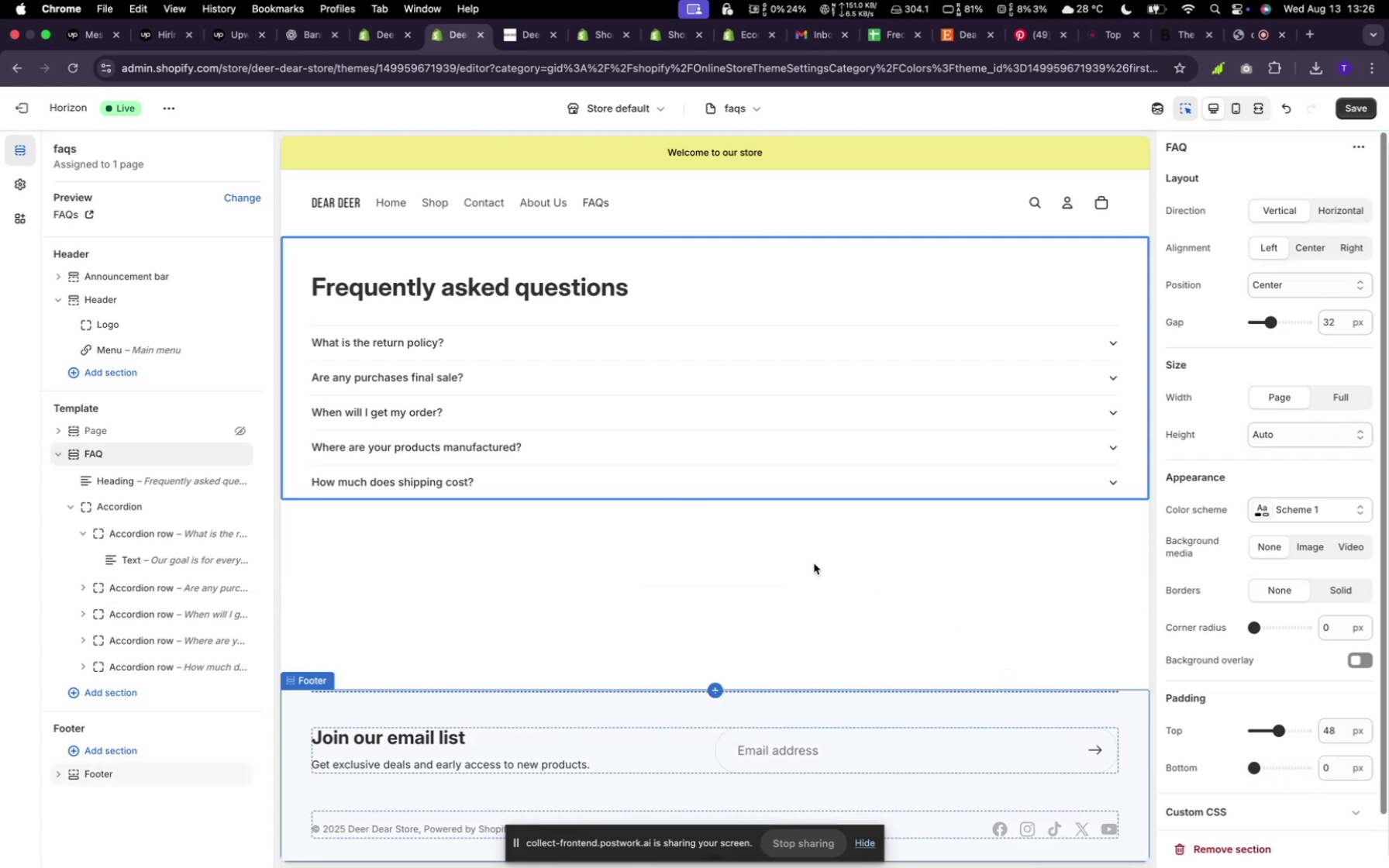 
left_click([443, 578])
 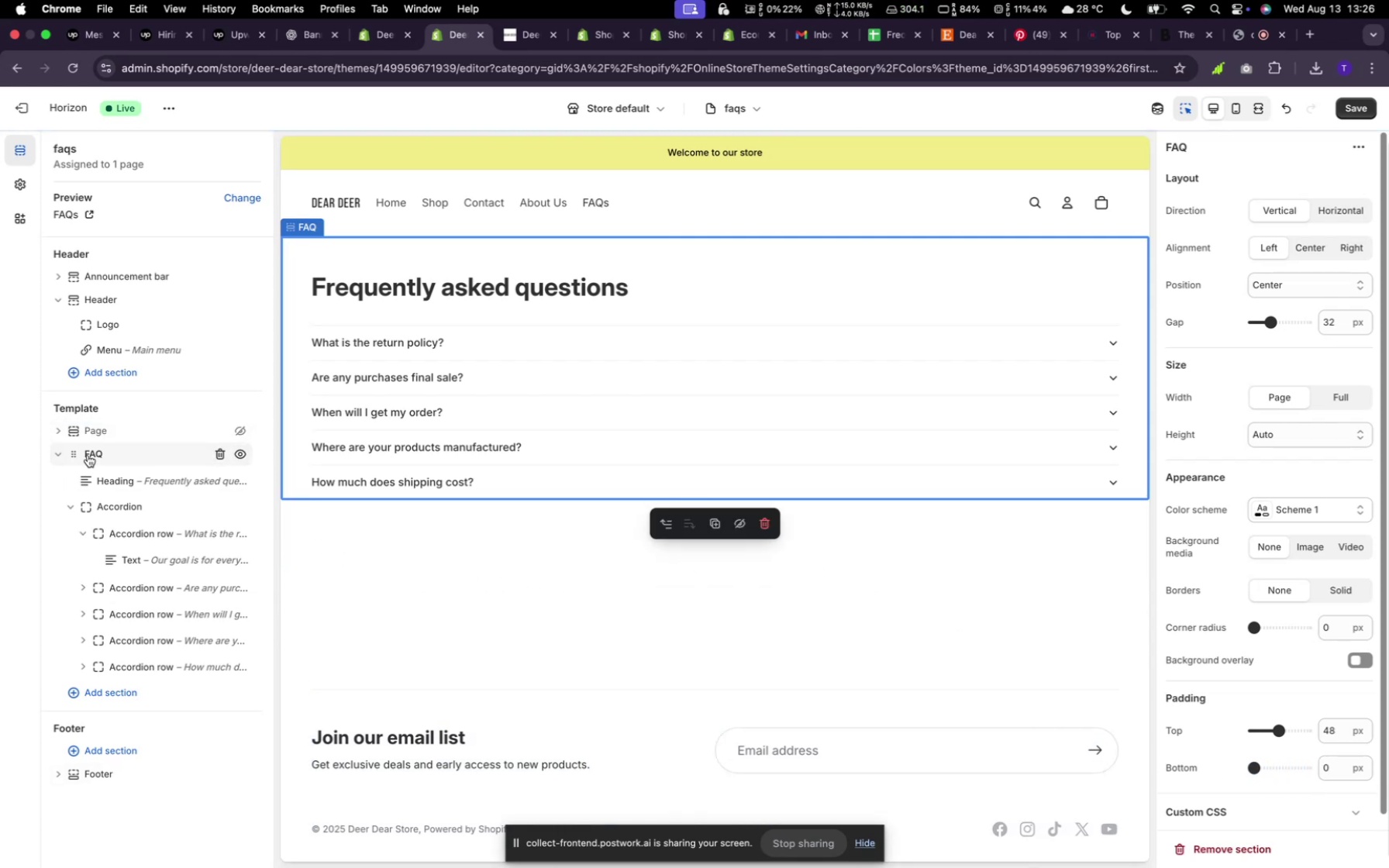 
left_click([57, 456])
 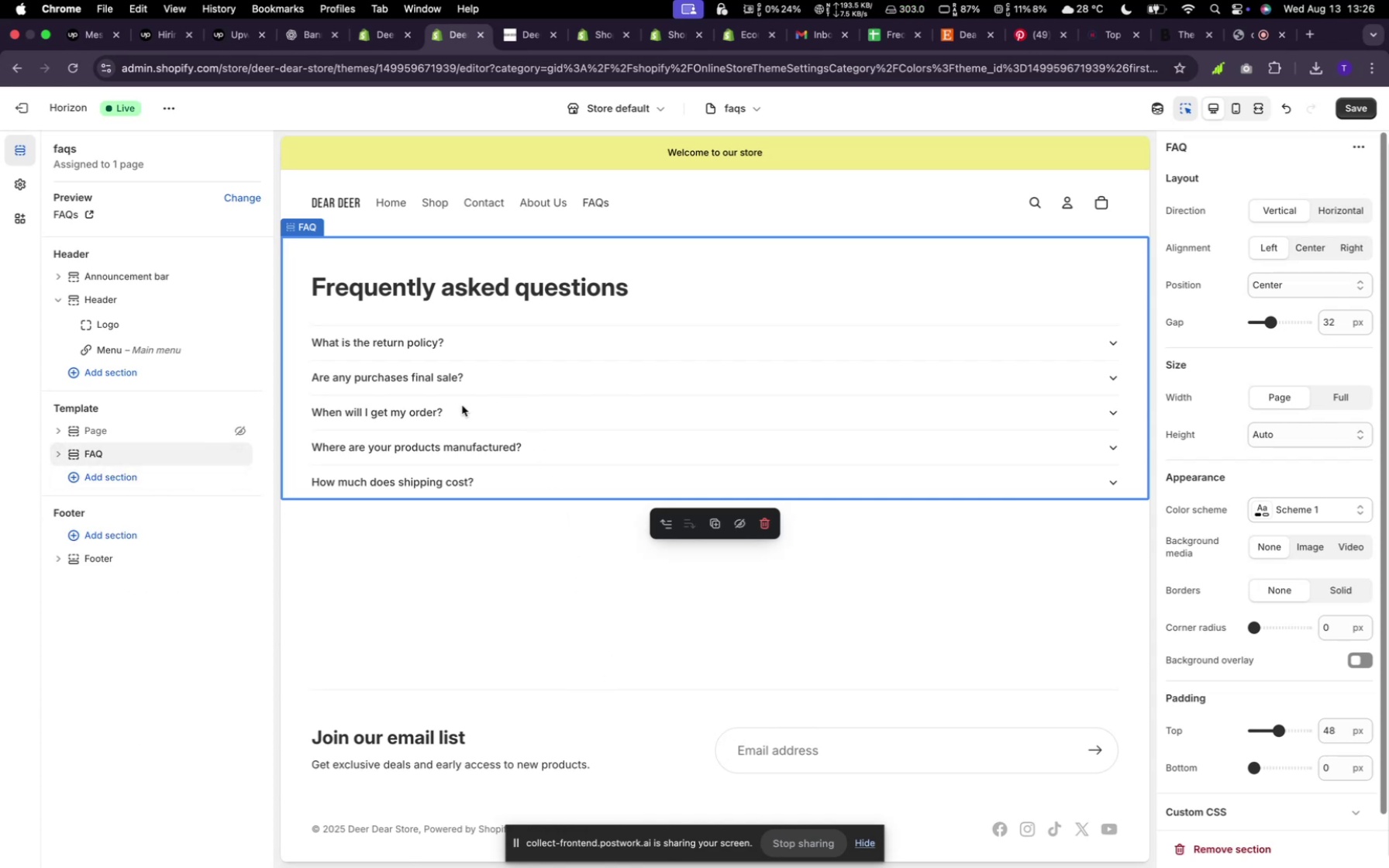 
mouse_move([143, 464])
 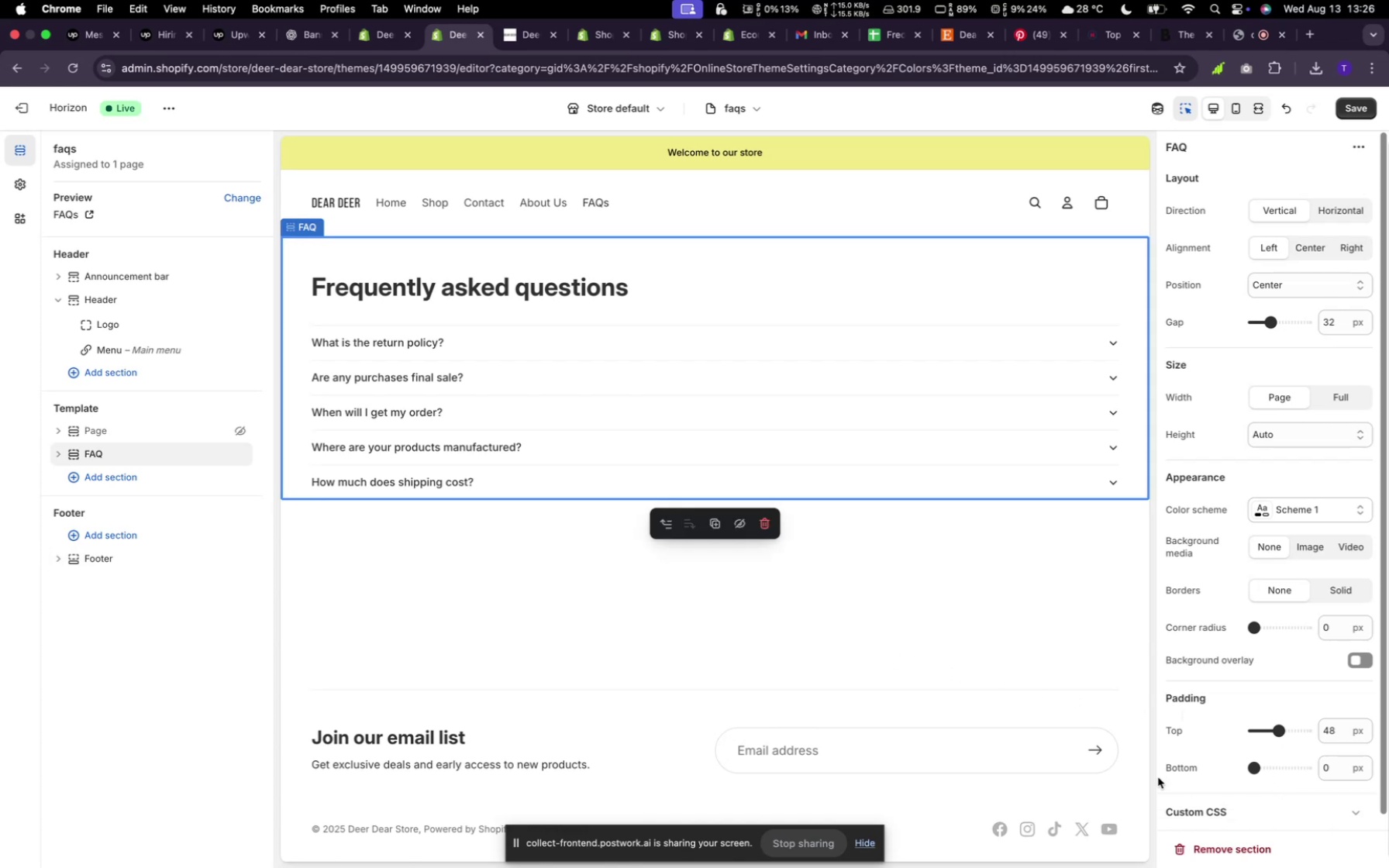 
wait(13.63)
 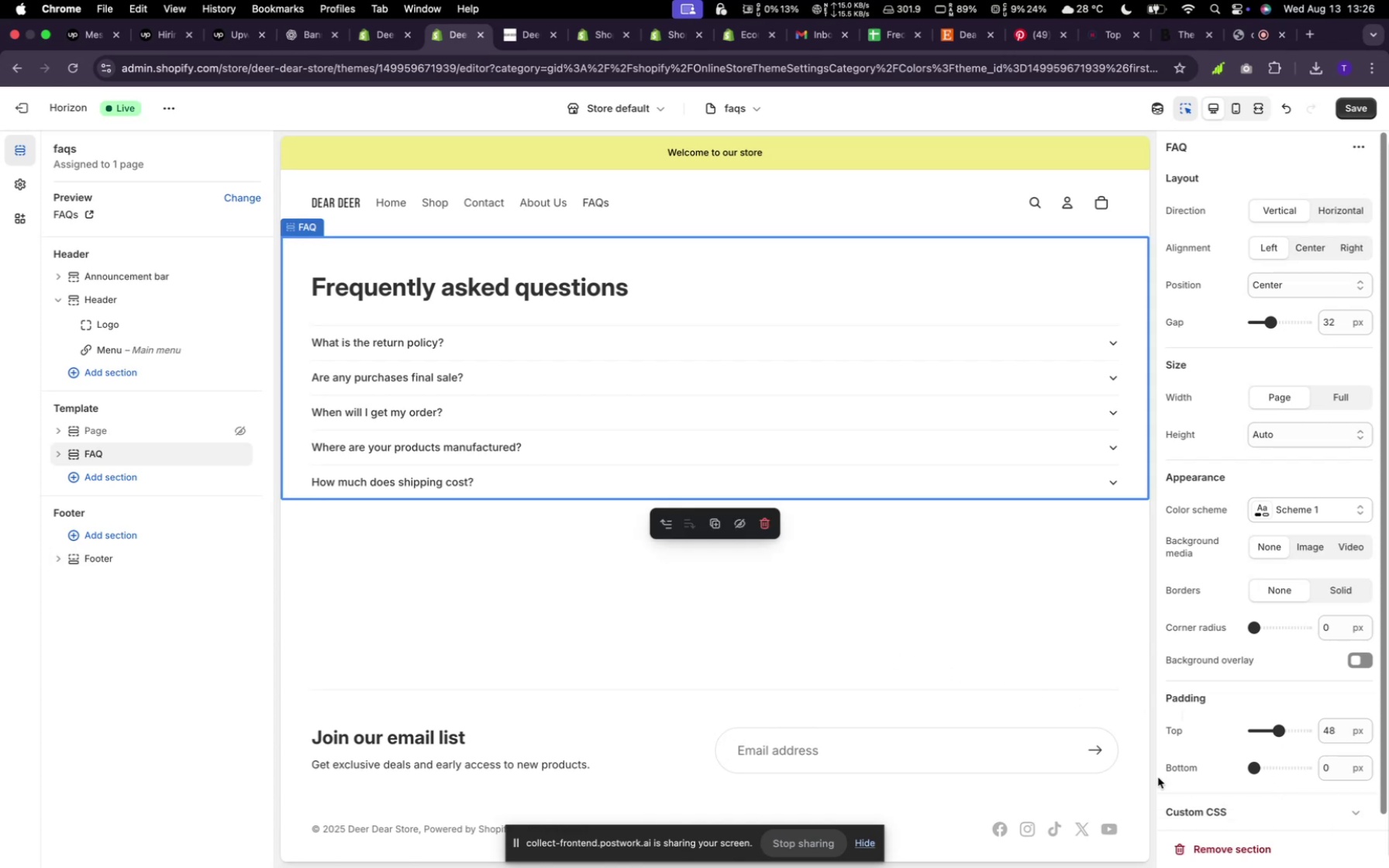 
scroll: coordinate [1176, 766], scroll_direction: down, amount: 23.0
 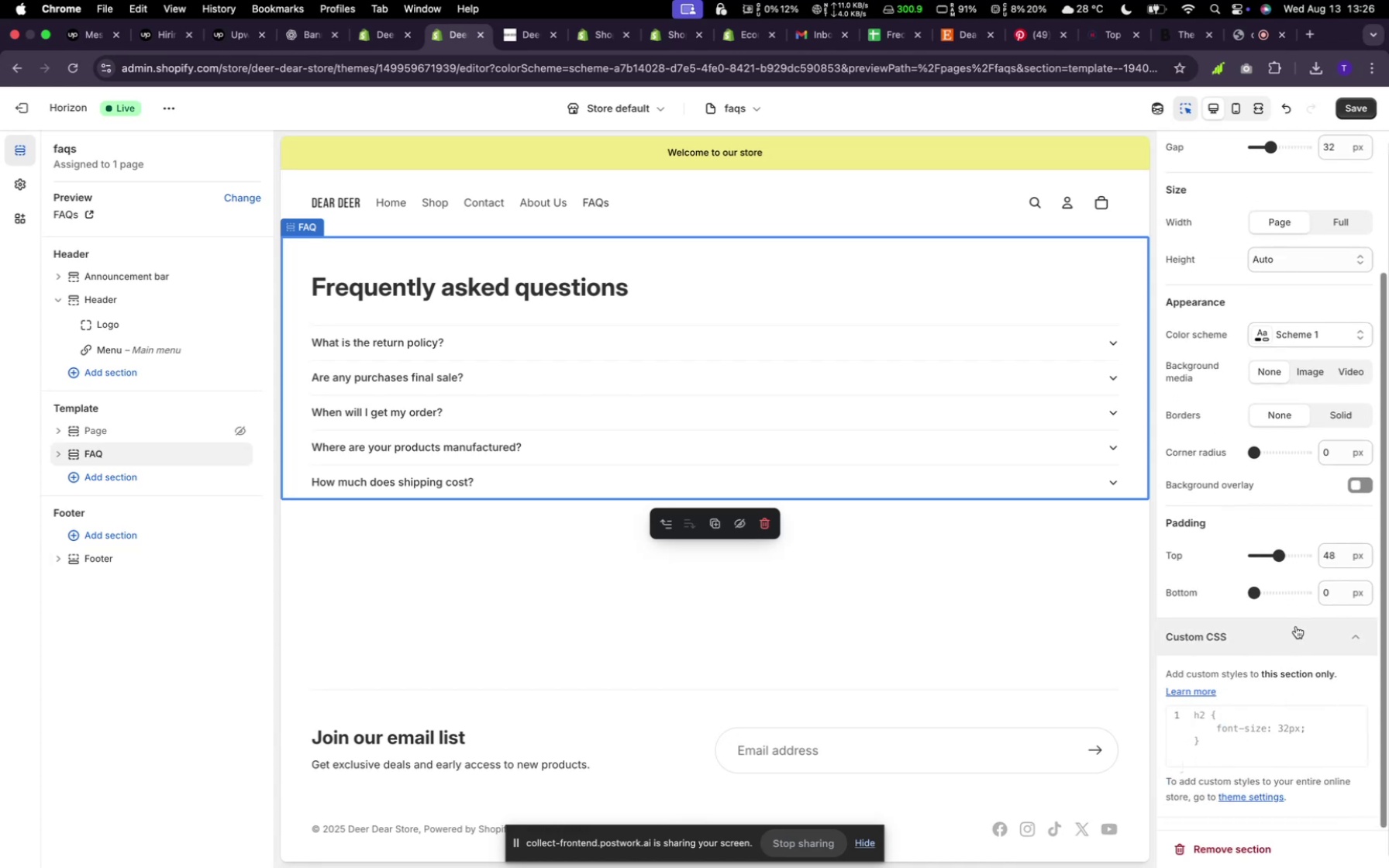 
left_click([1297, 628])
 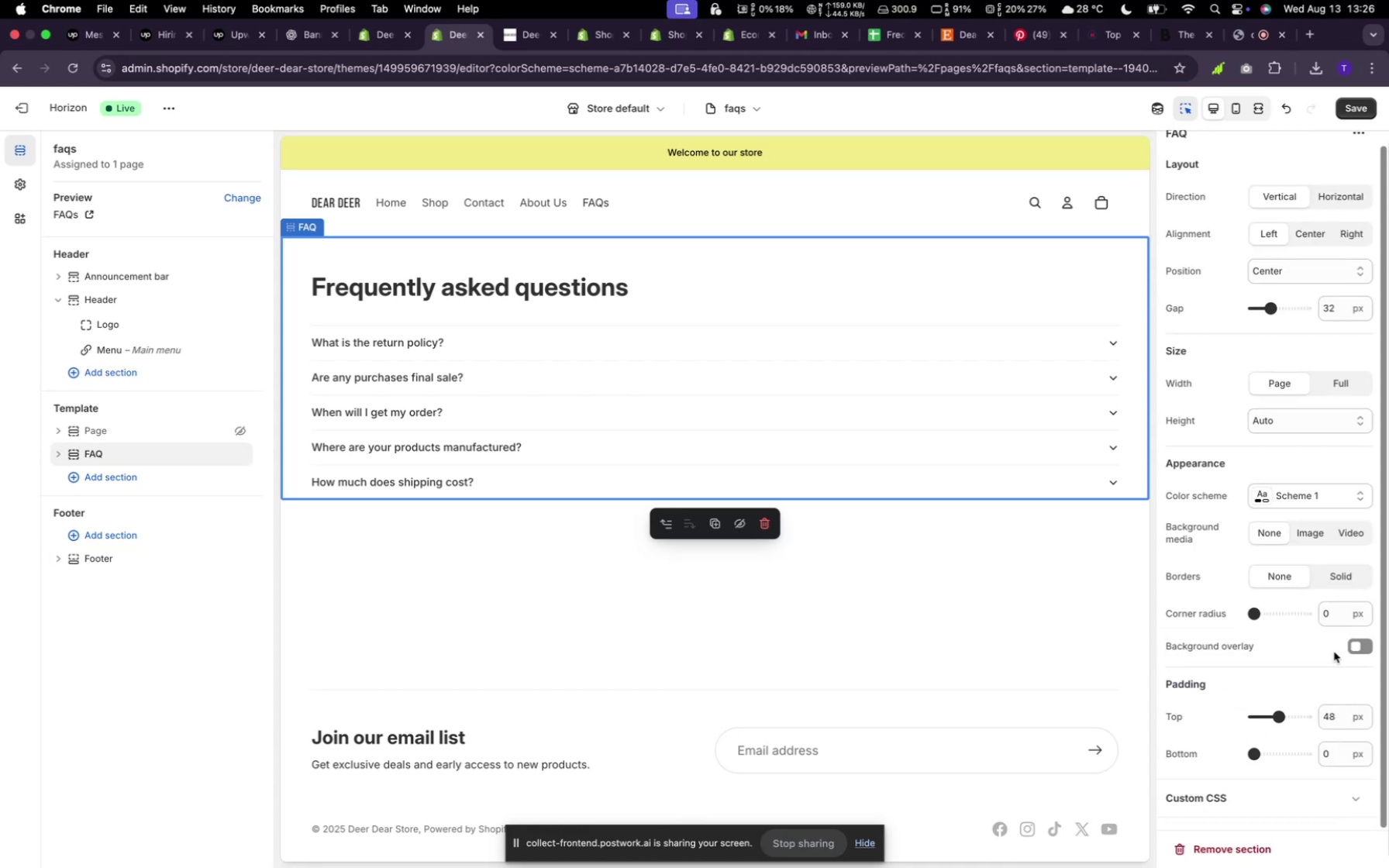 
left_click([1354, 650])
 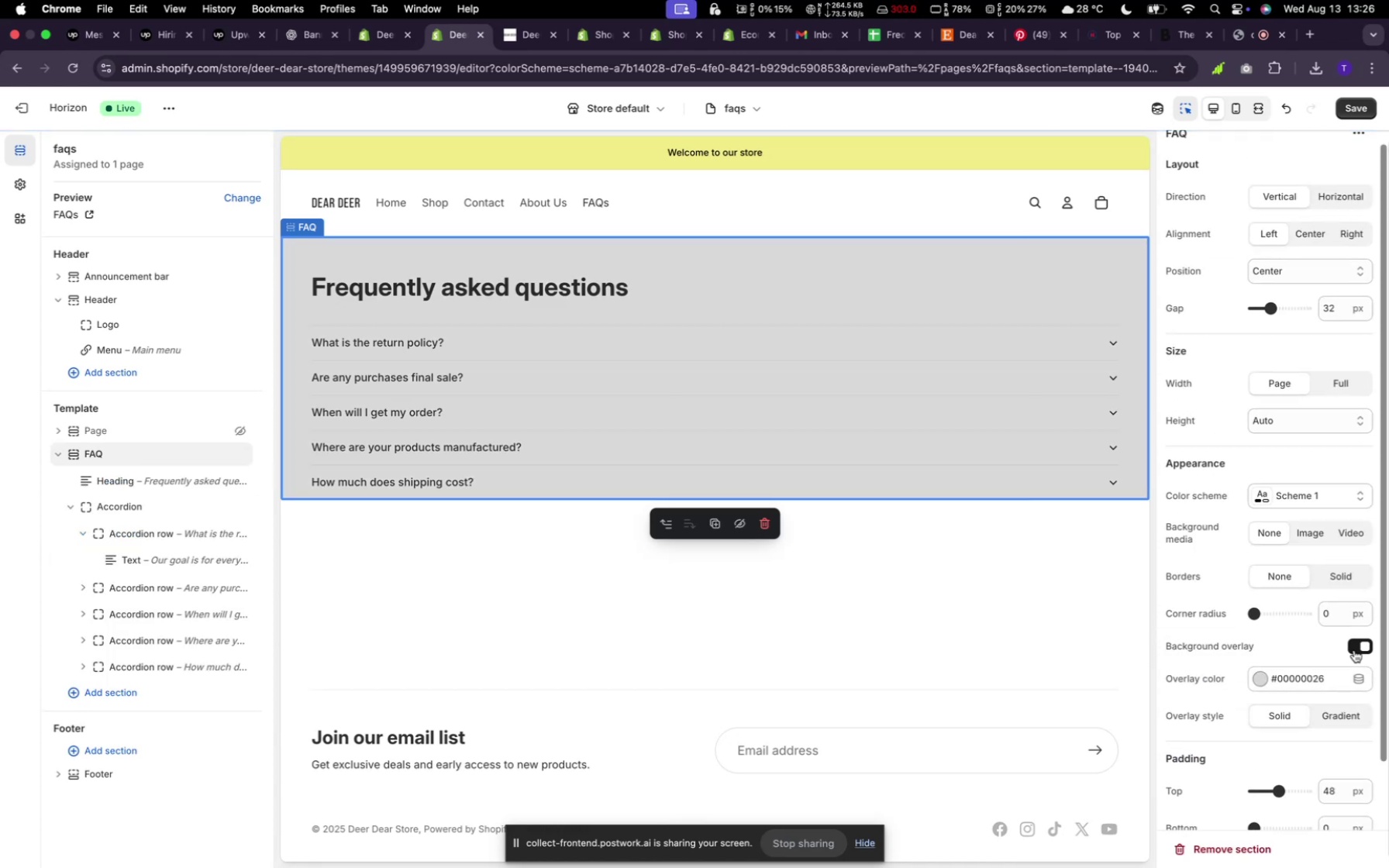 
left_click([1354, 650])
 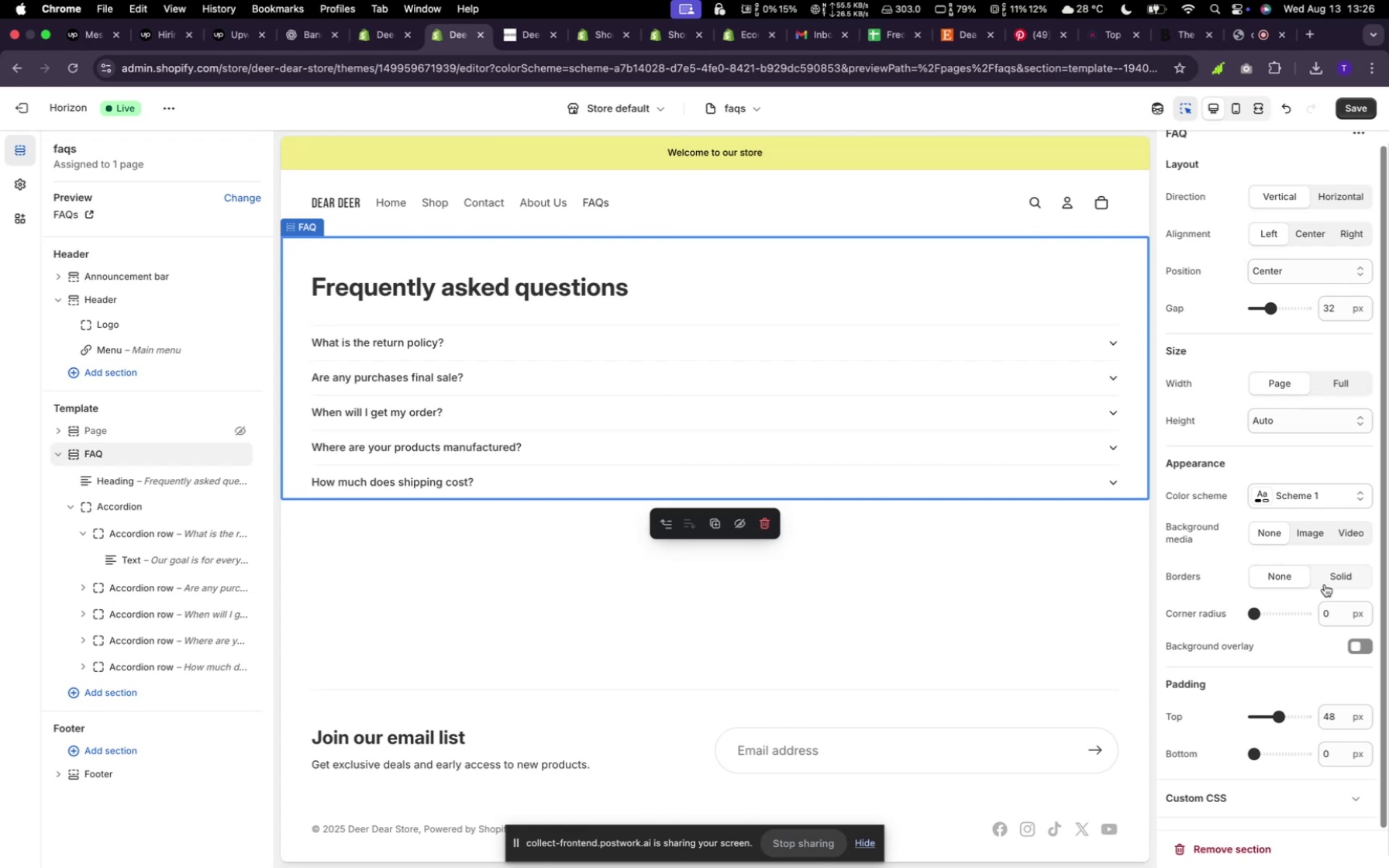 
left_click([1308, 536])
 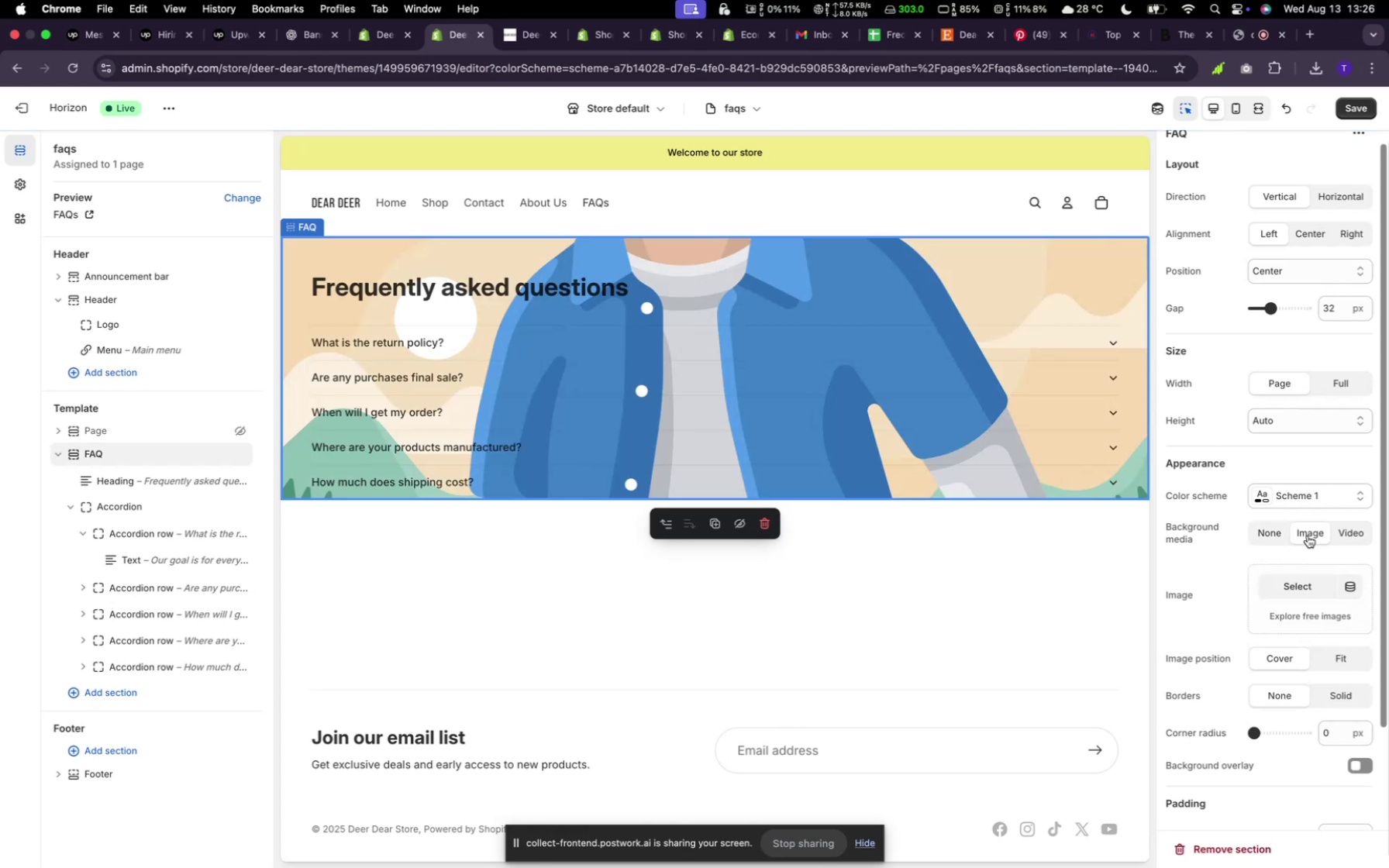 
left_click([1308, 536])
 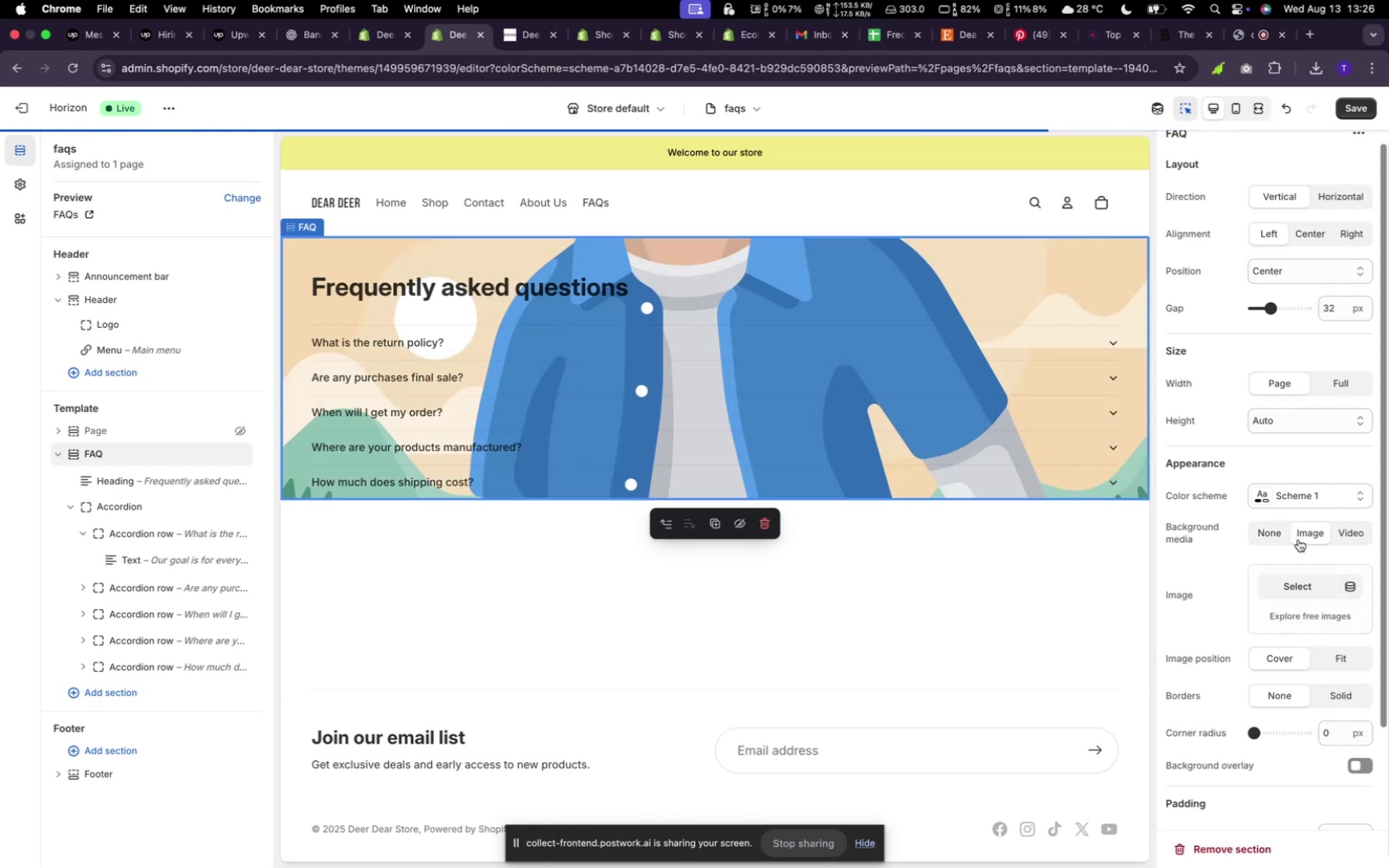 
left_click([1279, 538])
 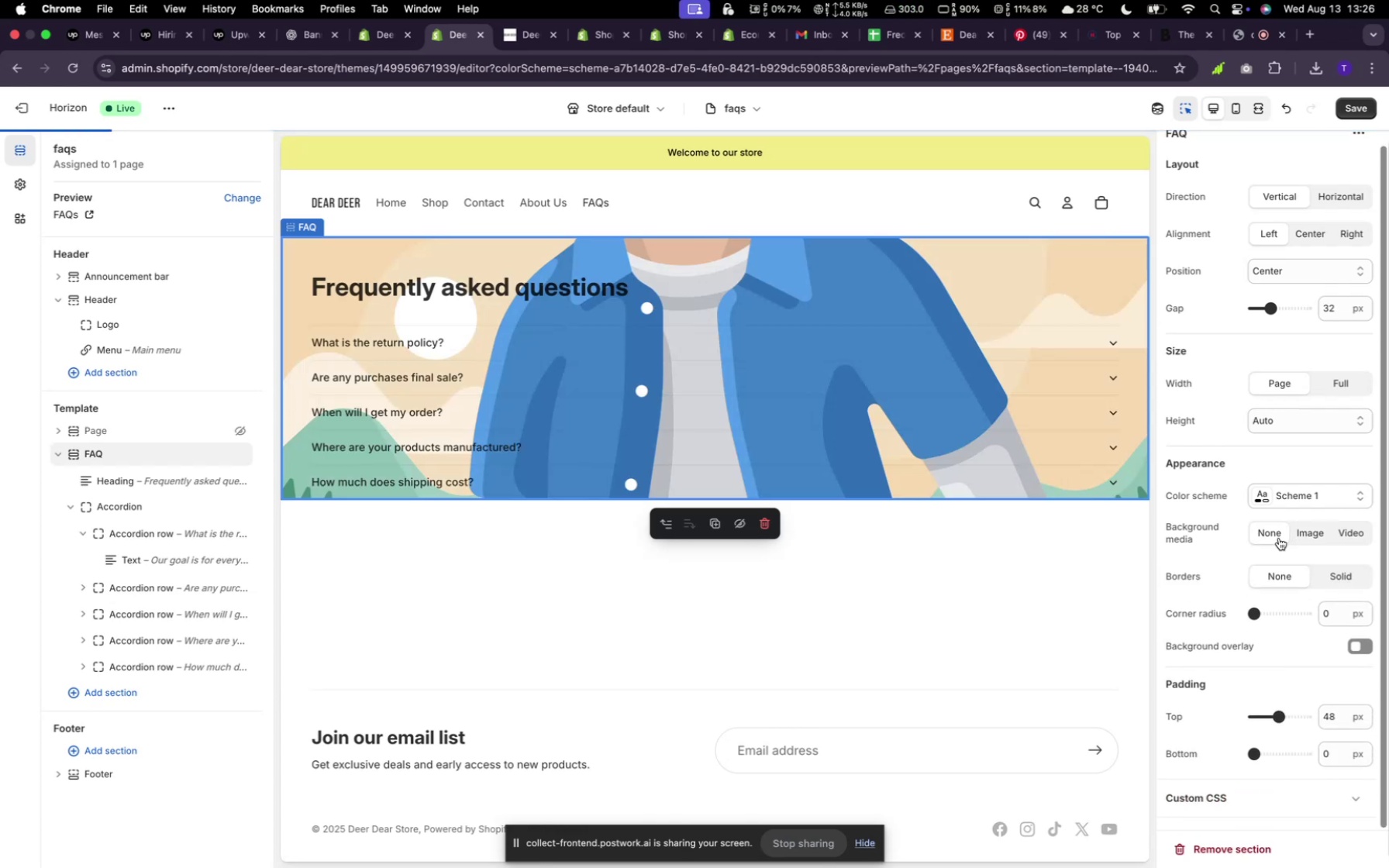 
scroll: coordinate [1277, 531], scroll_direction: up, amount: 7.0
 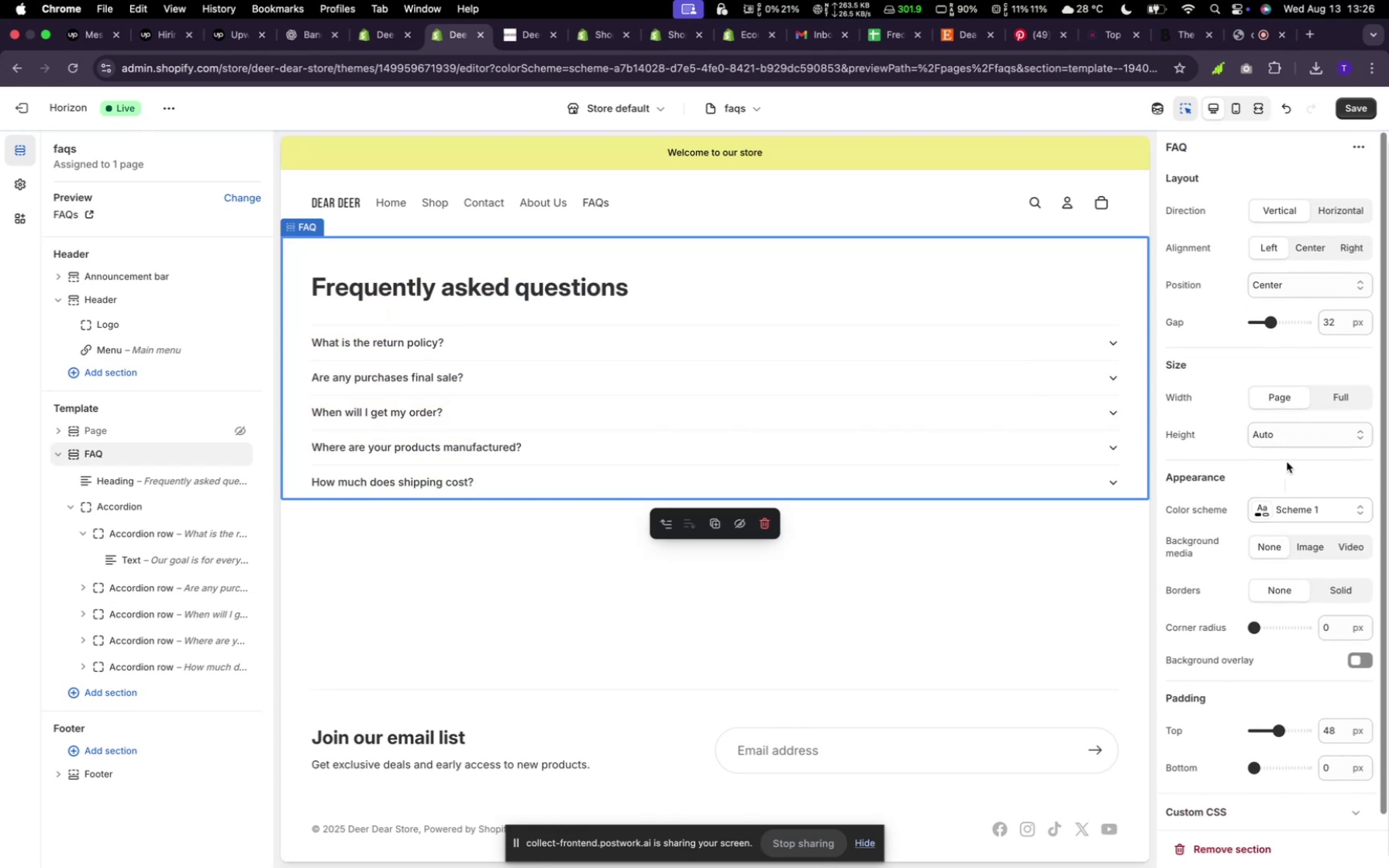 
left_click([1288, 444])
 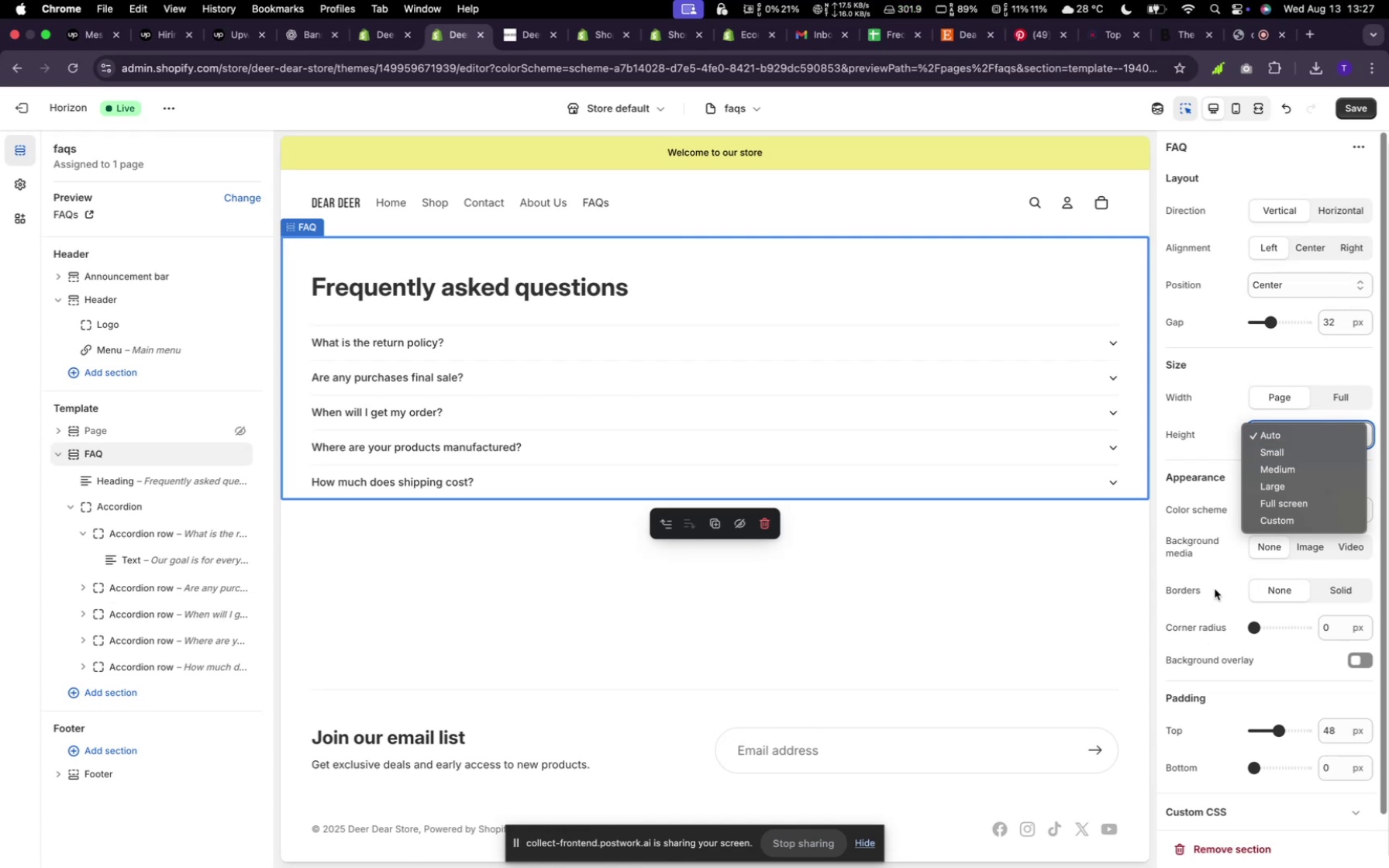 
left_click([1211, 444])
 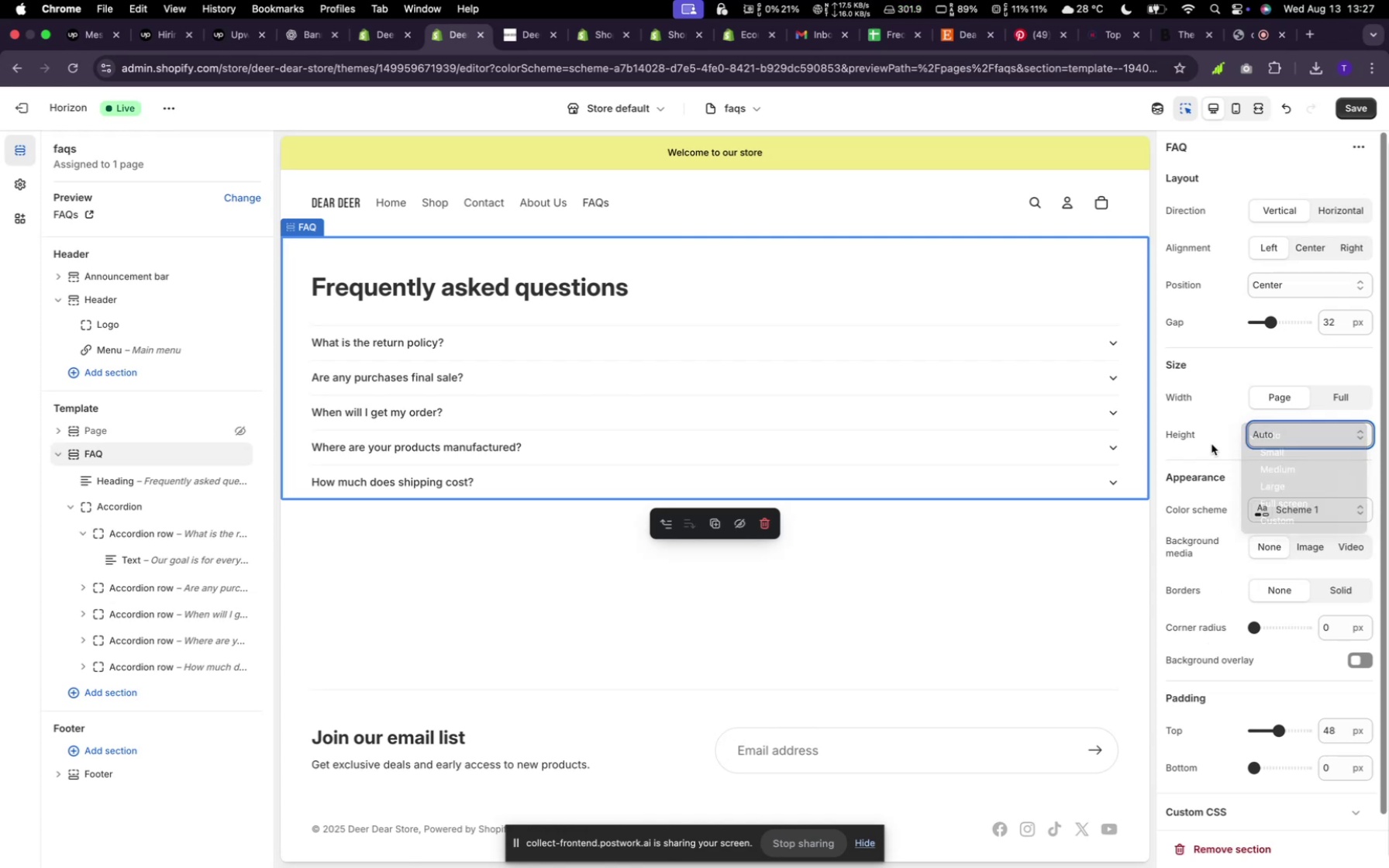 
scroll: coordinate [581, 542], scroll_direction: up, amount: 30.0
 